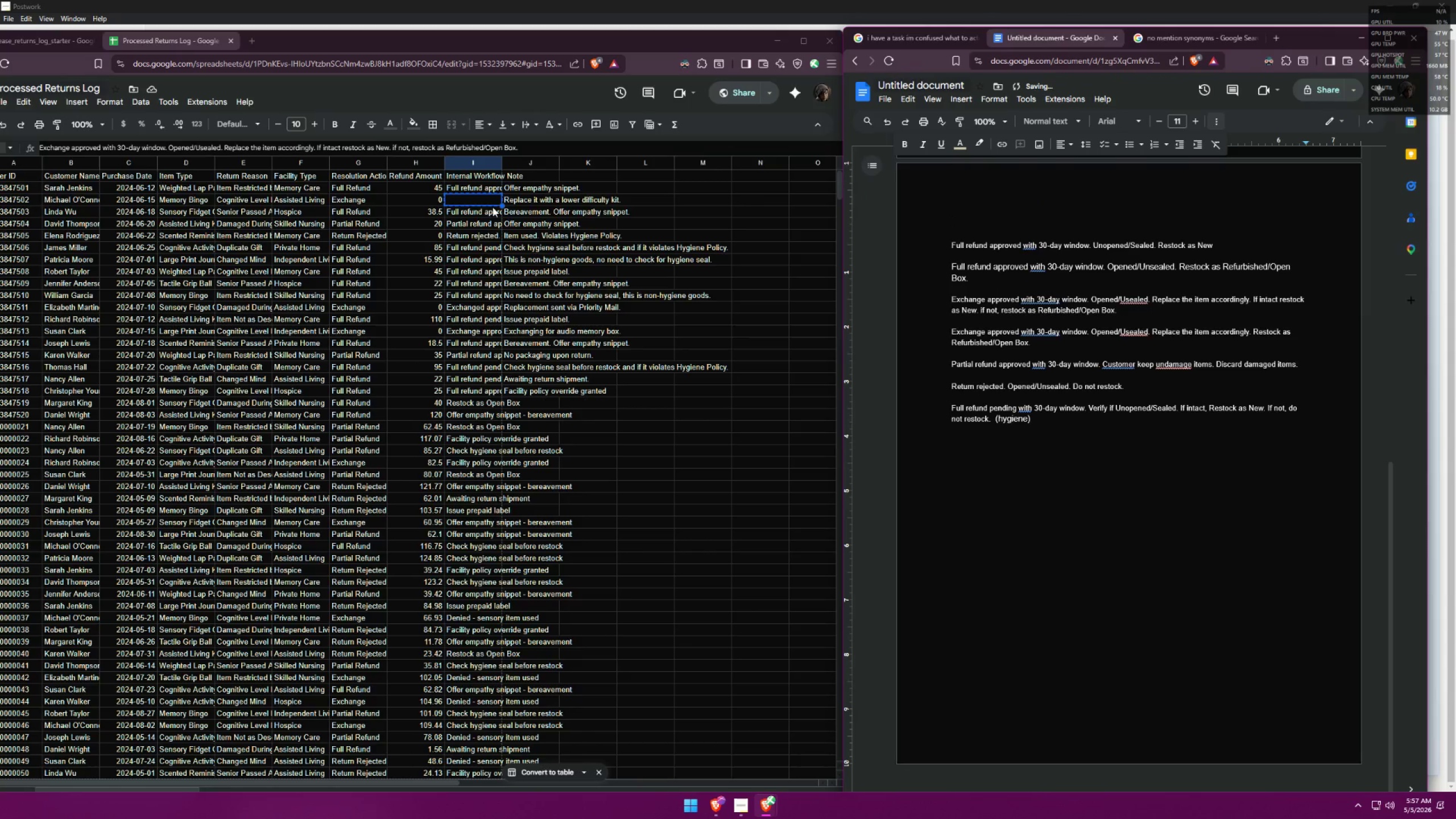 
left_click([531, 208])
 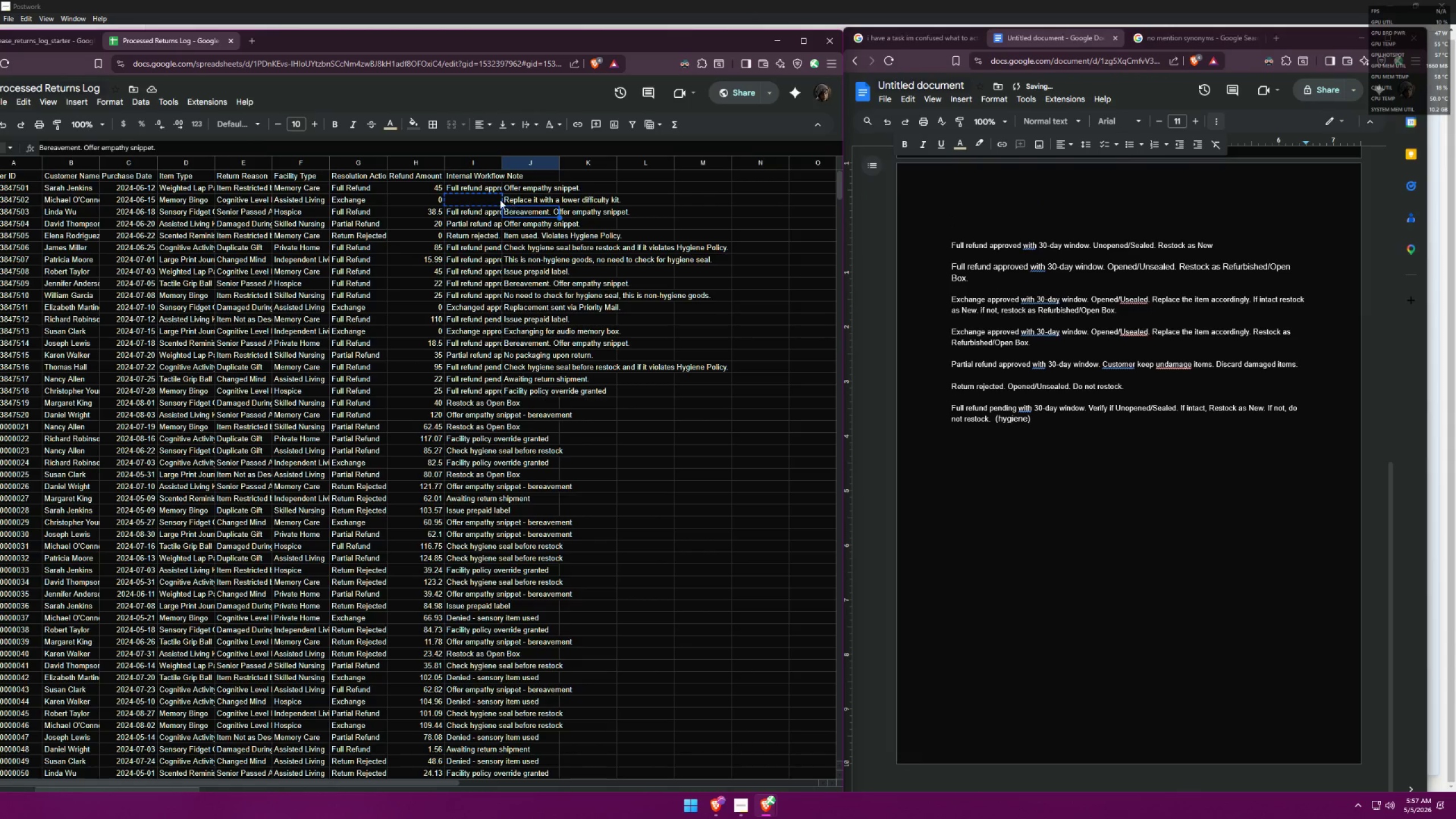 
left_click([492, 199])
 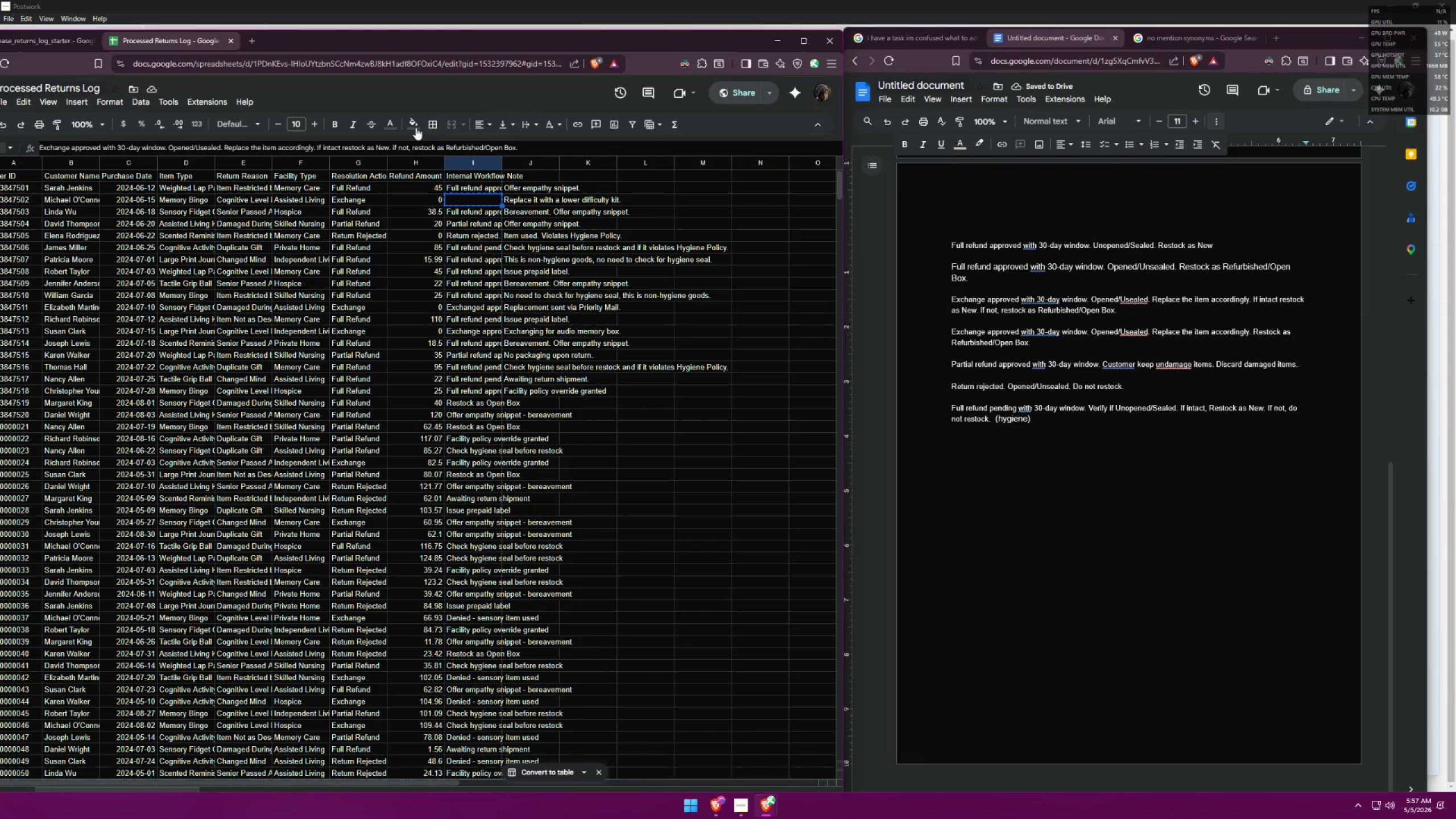 
left_click([381, 123])
 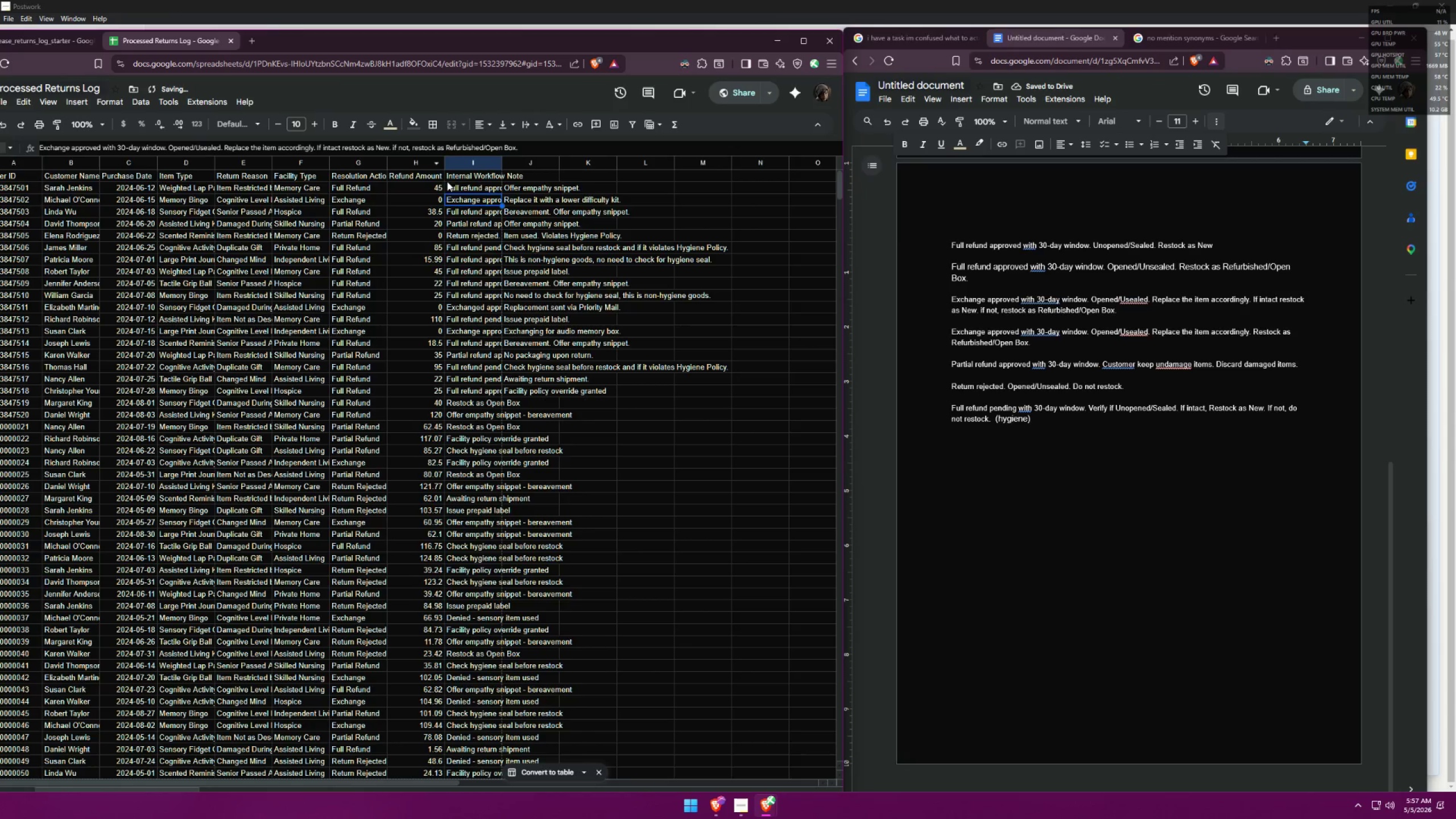 
double_click([553, 220])
 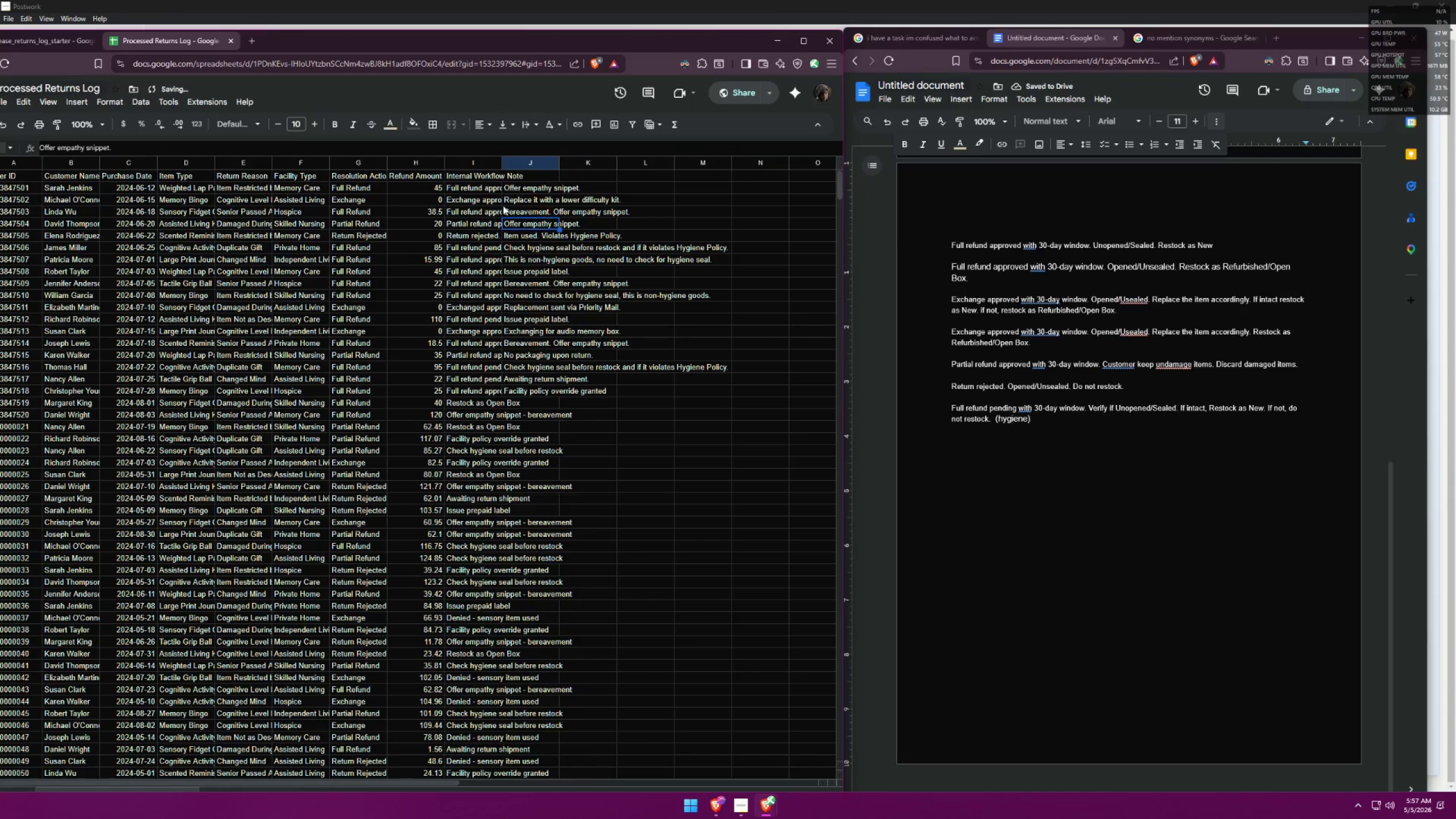 
left_click([492, 202])
 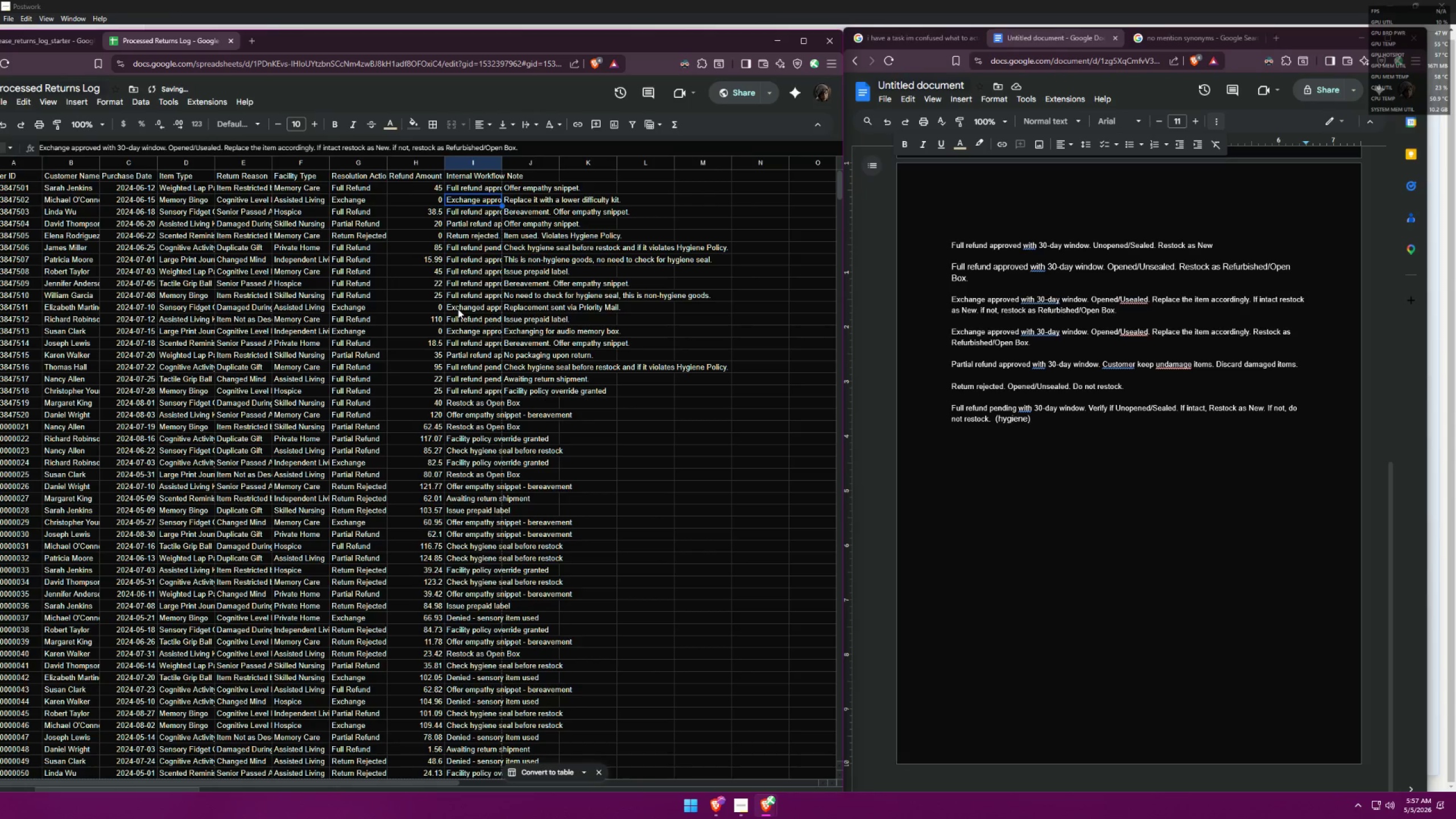 
left_click([476, 258])
 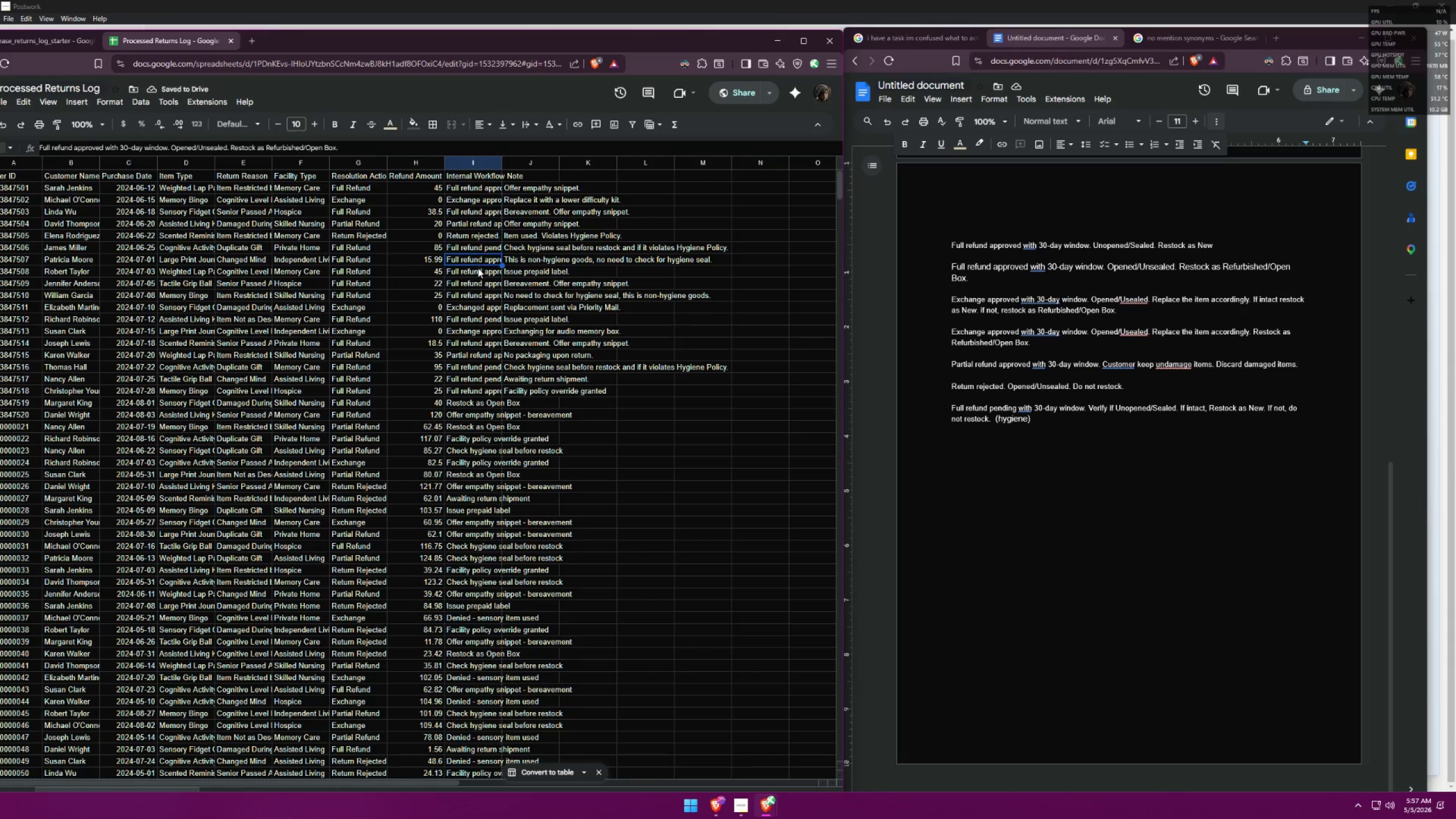 
left_click([478, 270])
 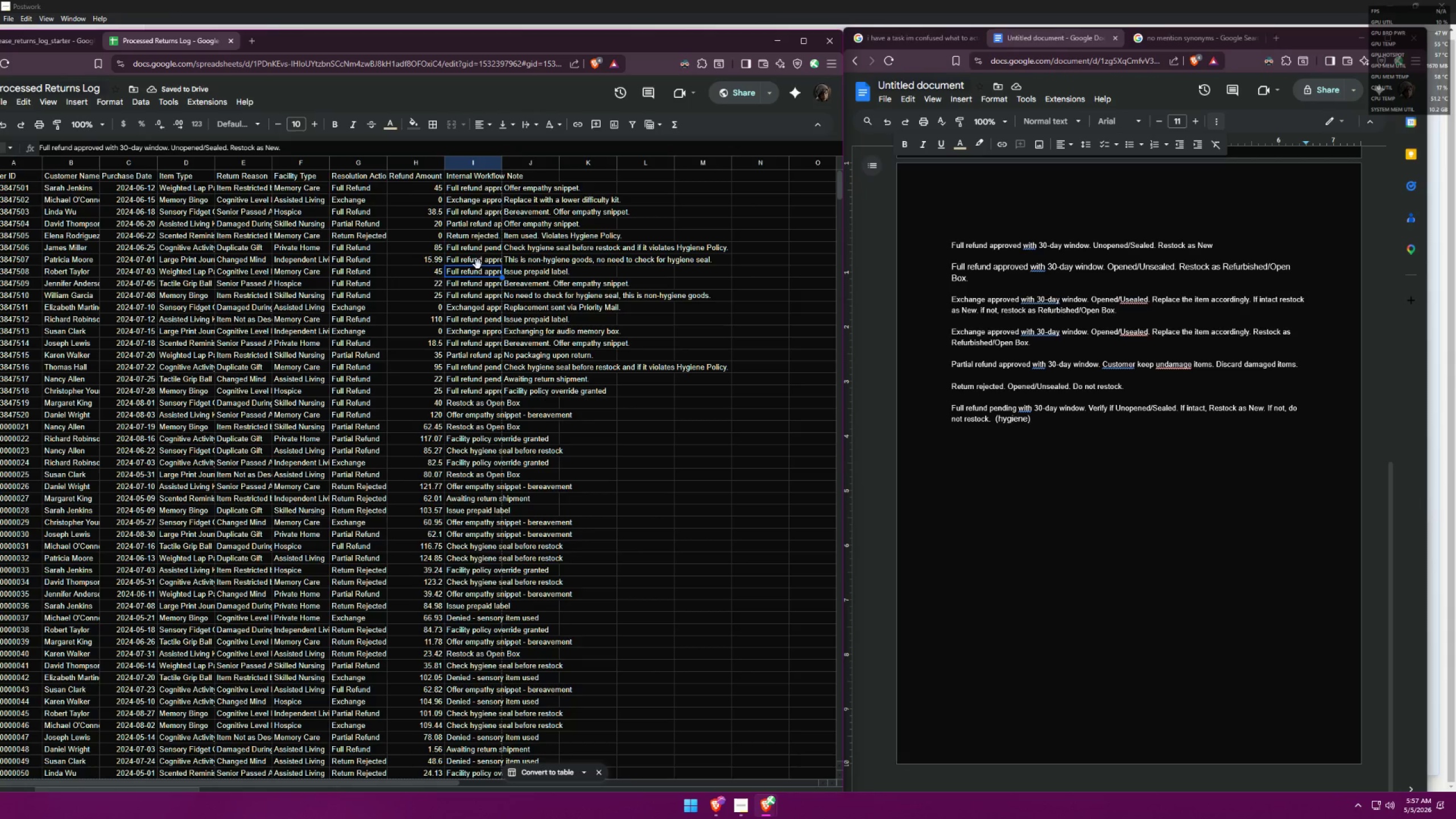 
left_click([478, 263])
 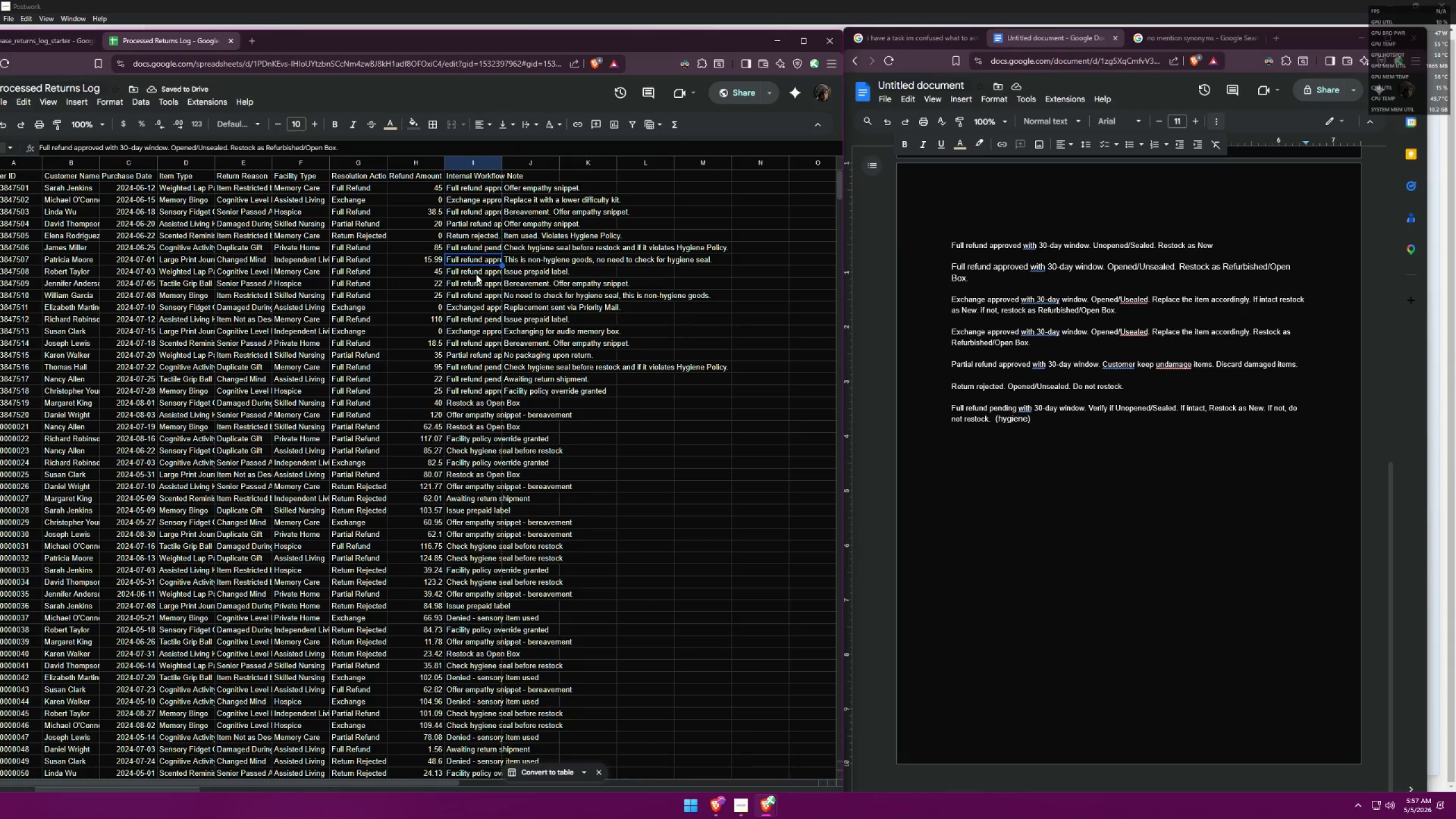 
left_click([476, 274])
 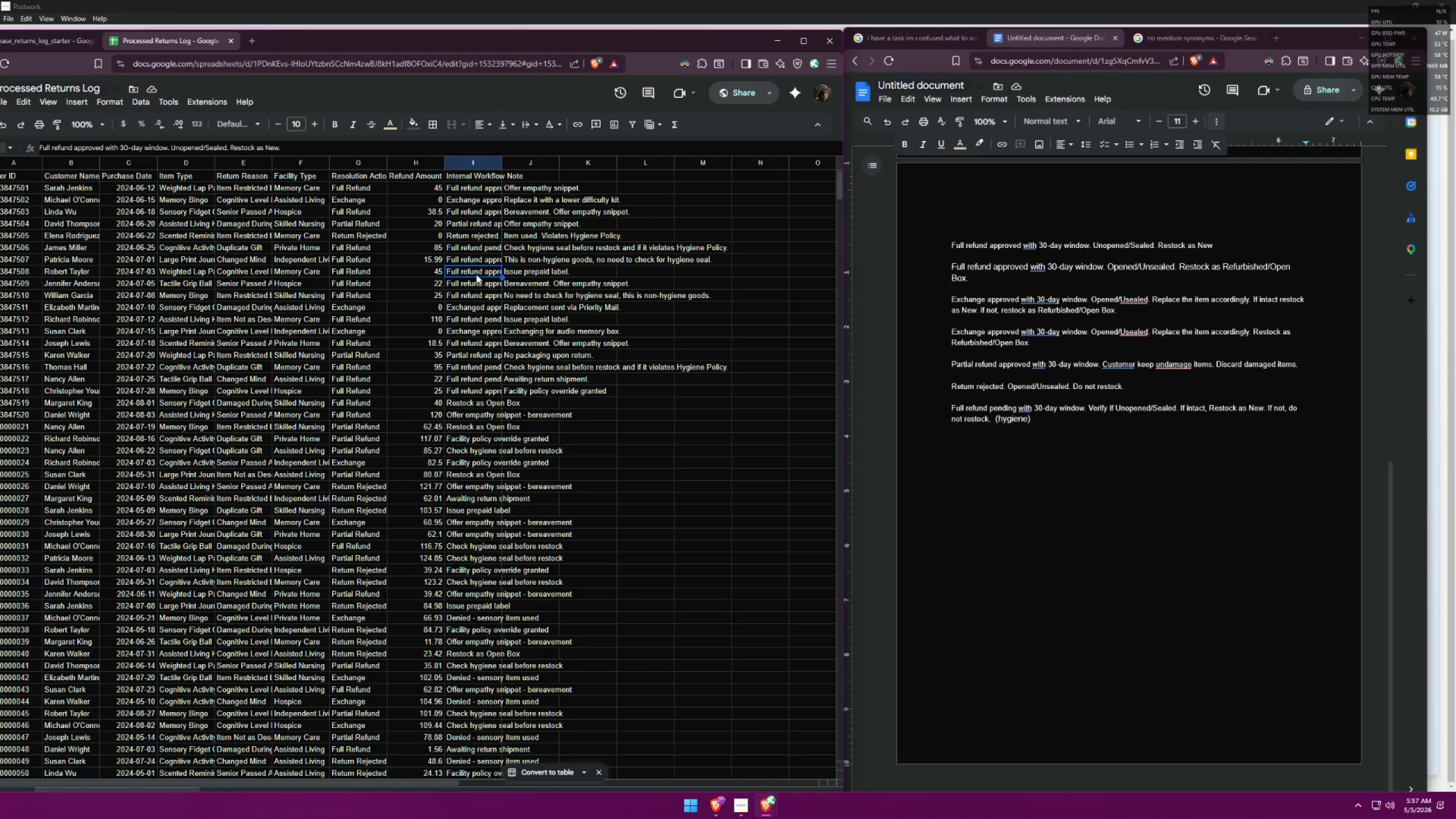 
left_click([476, 262])
 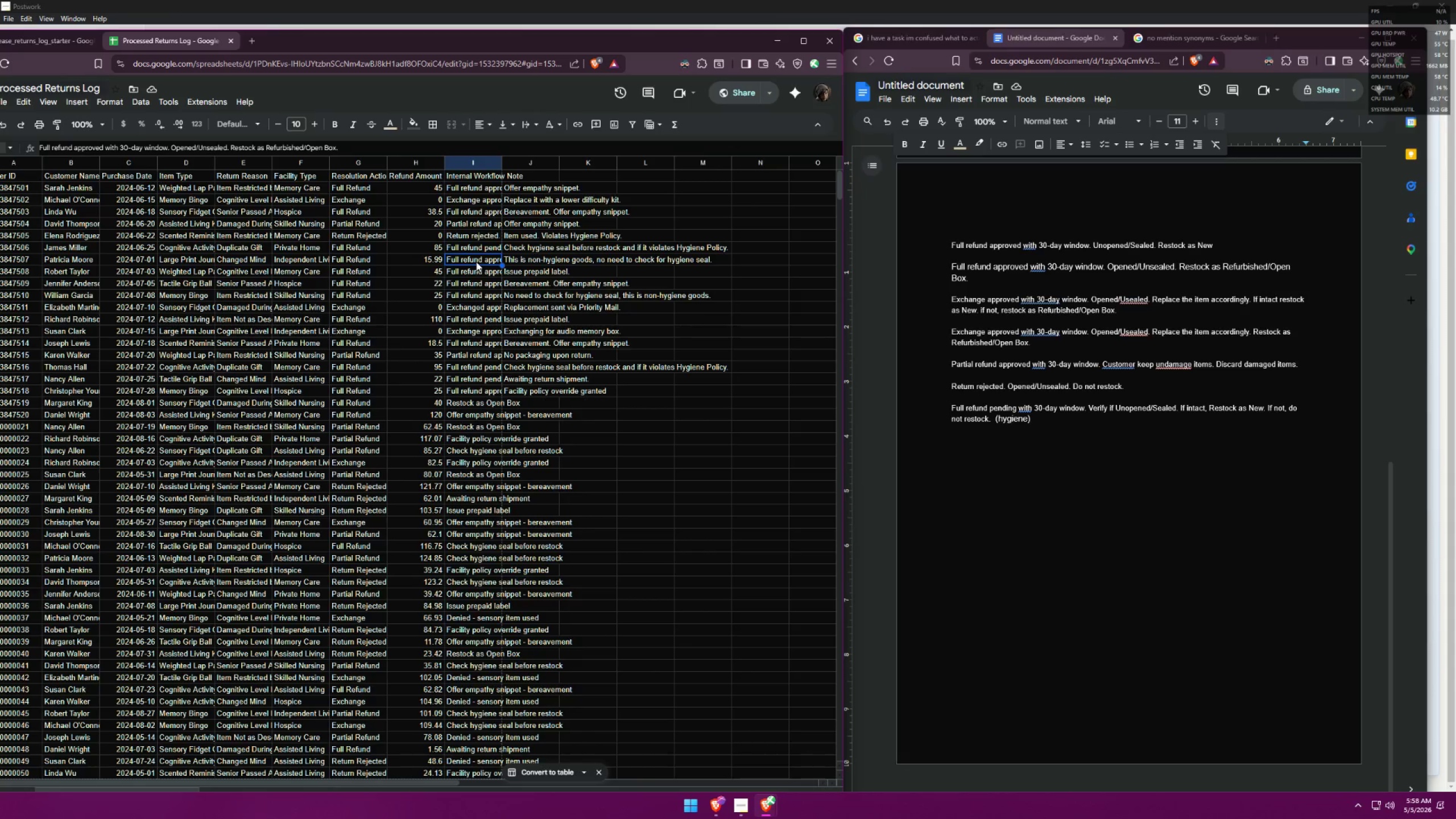 
wait(10.01)
 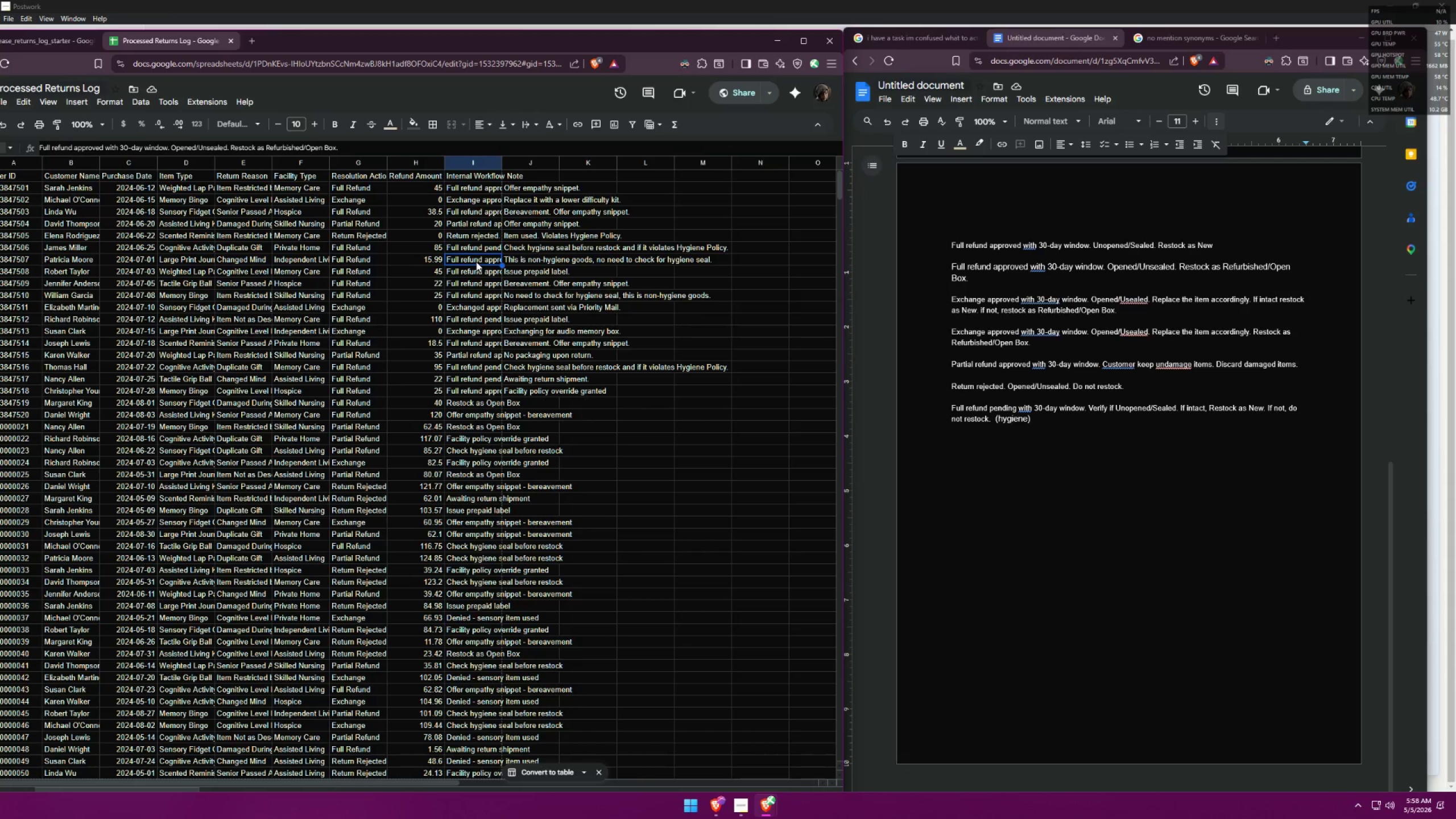 
left_click([481, 271])
 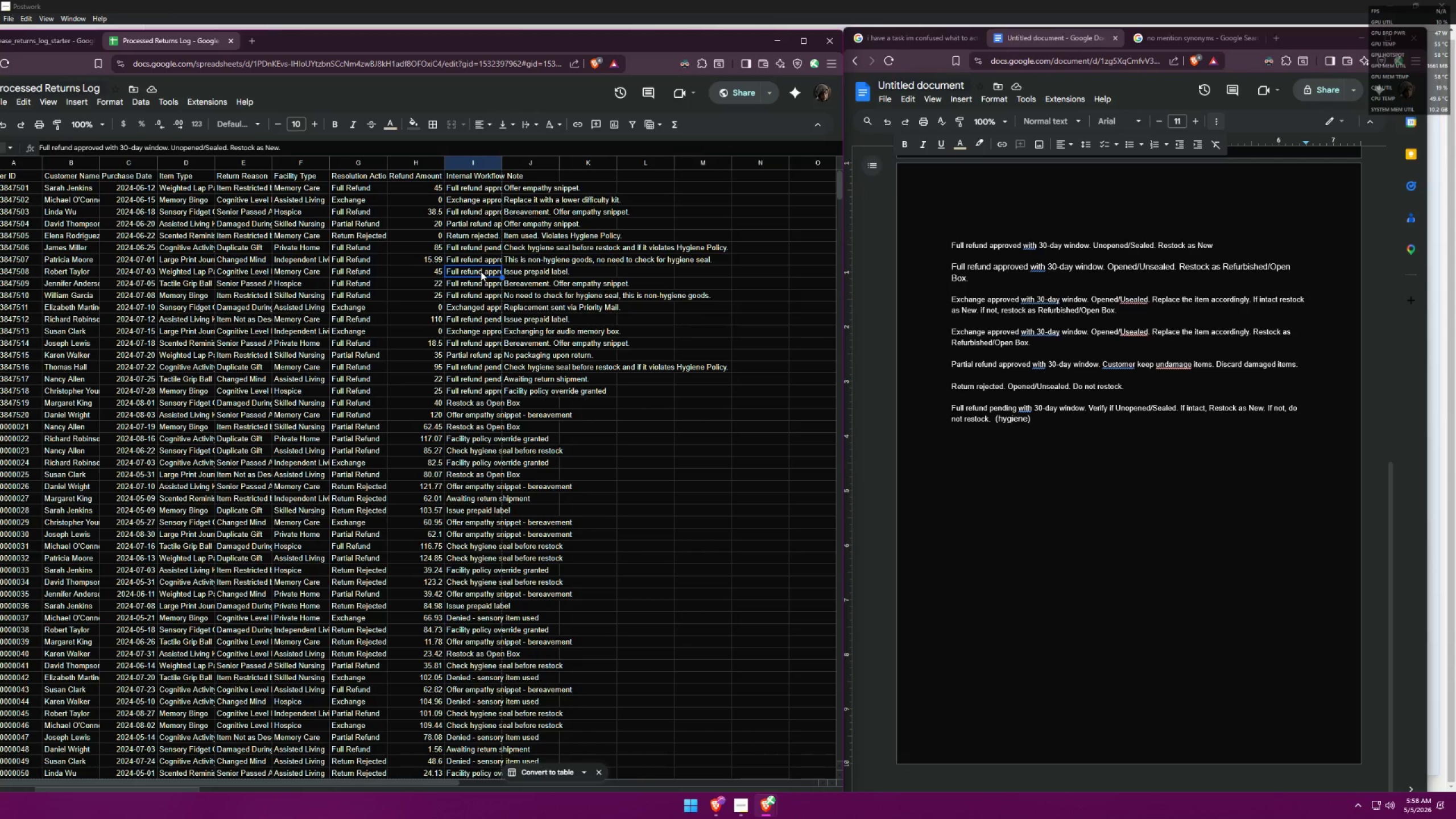 
left_click([478, 286])
 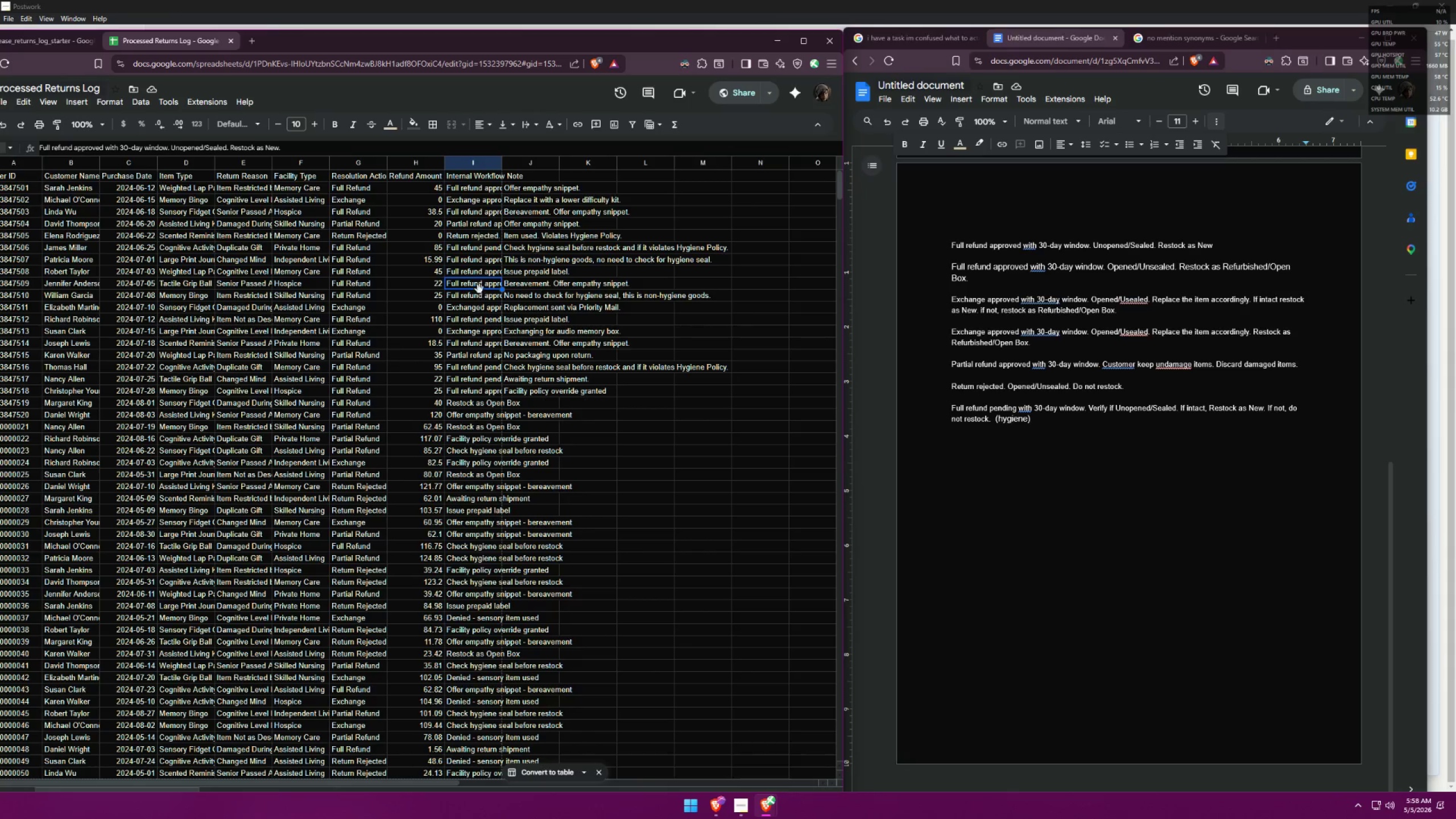 
left_click([479, 294])
 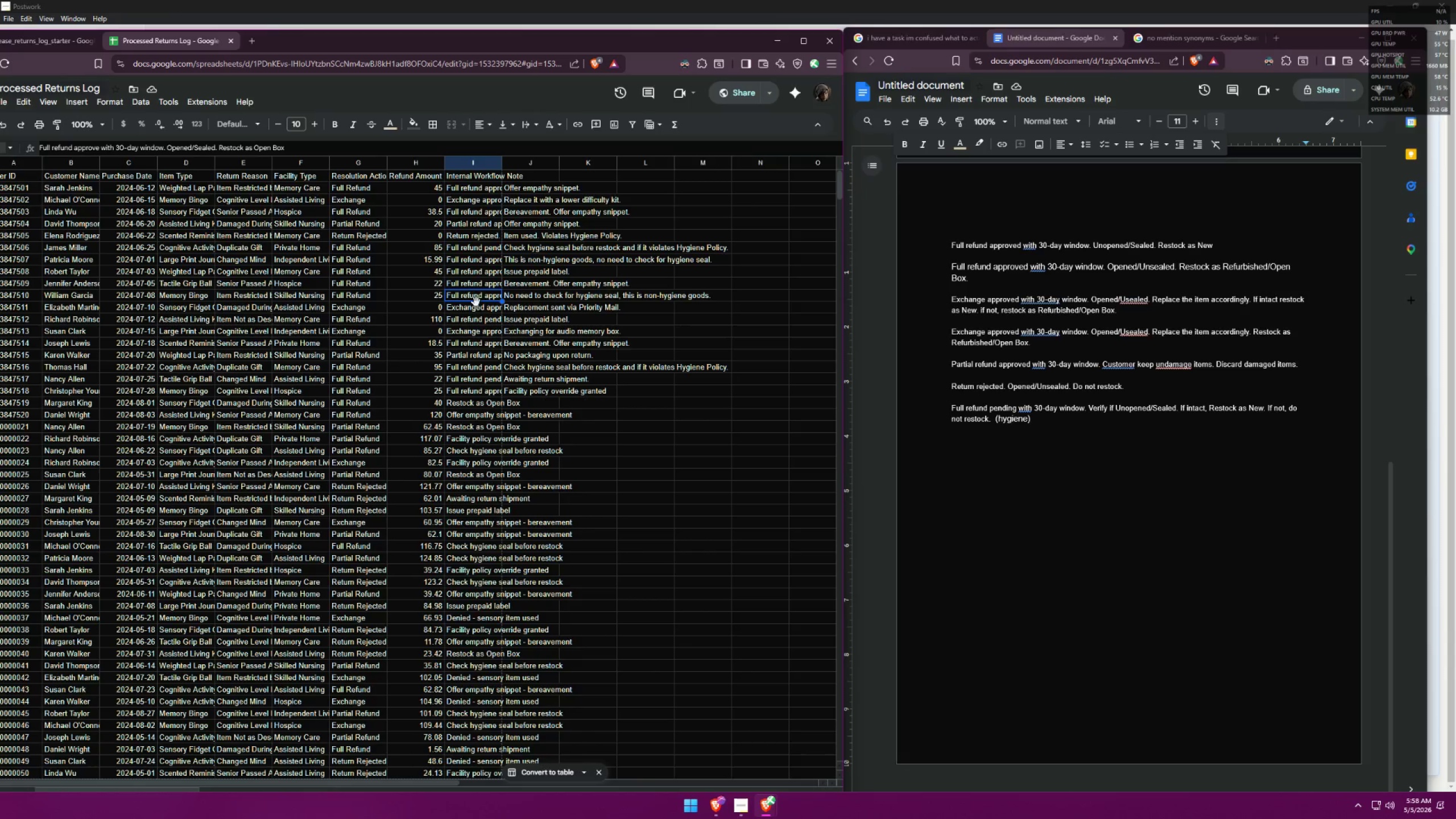 
left_click([474, 305])
 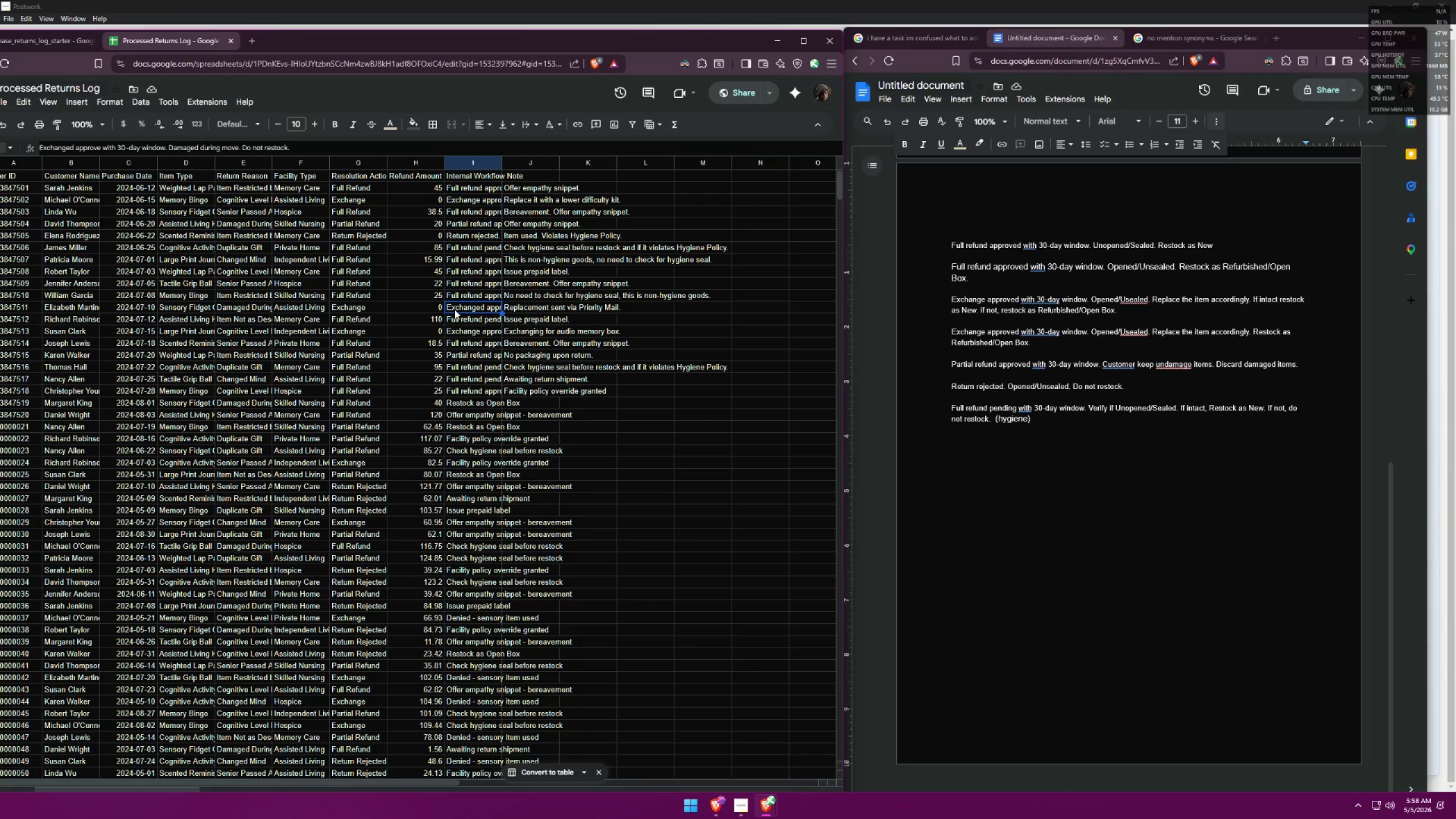 
wait(10.22)
 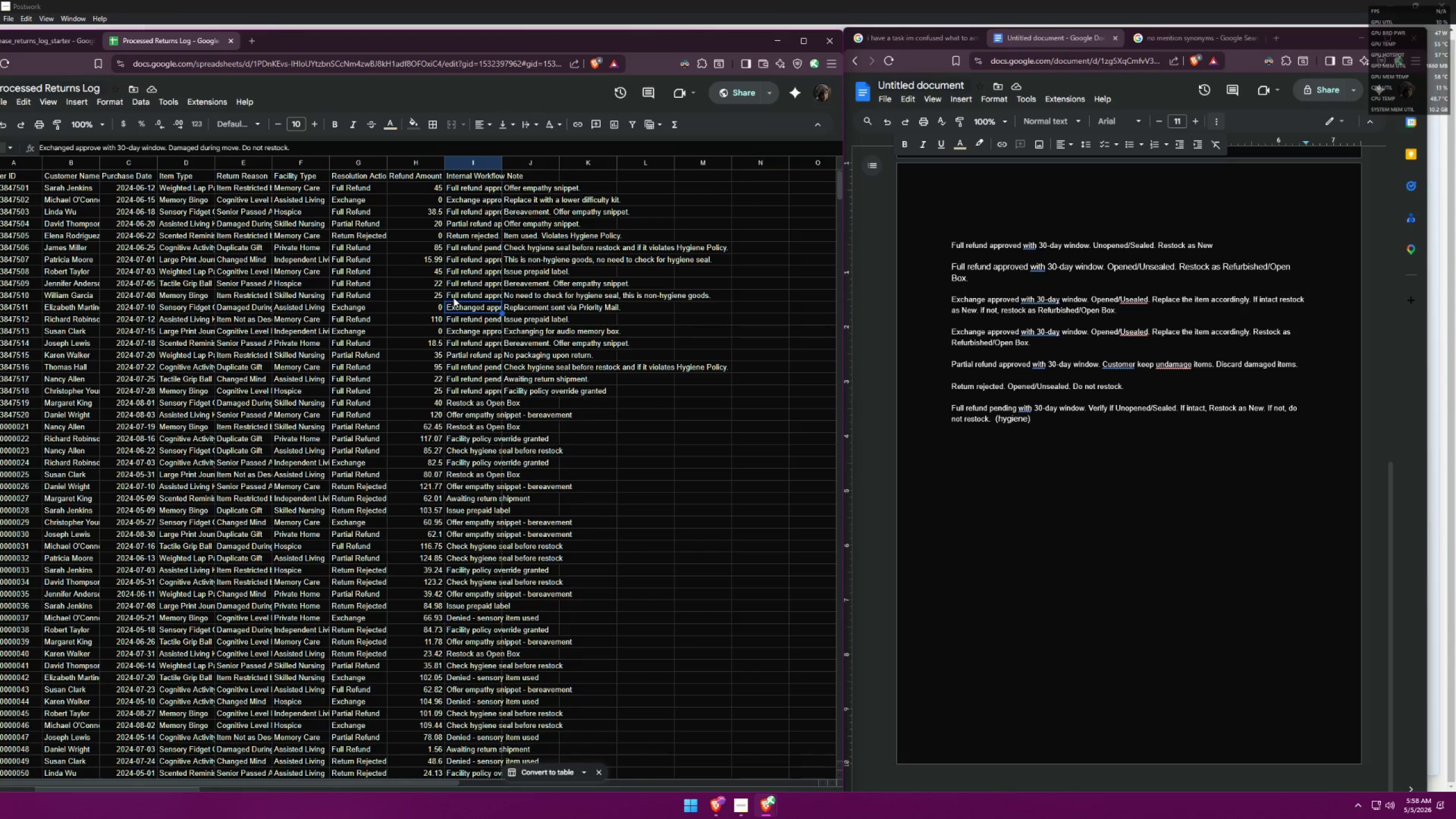 
key(Control+C)
 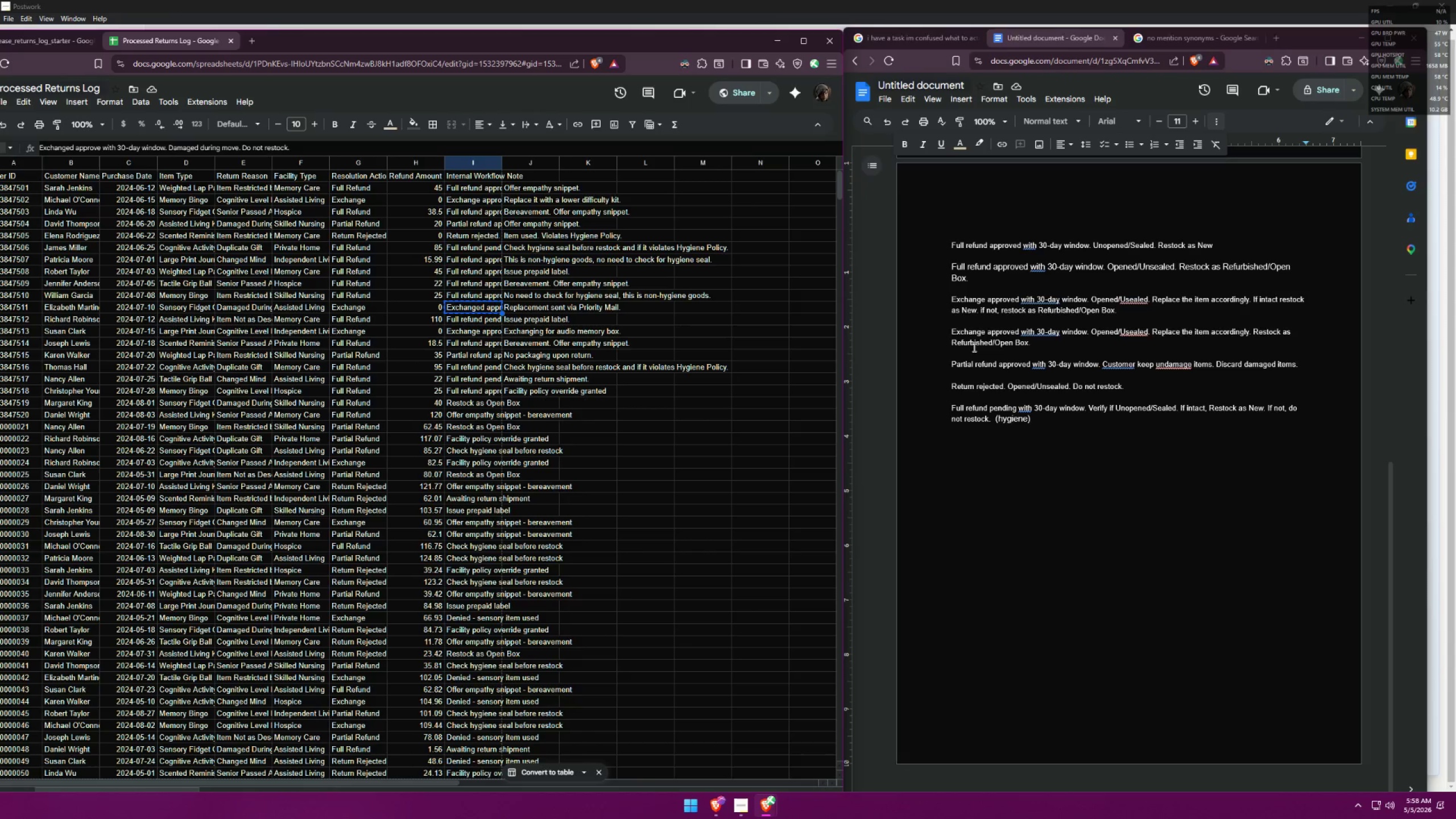 
left_click([1054, 347])
 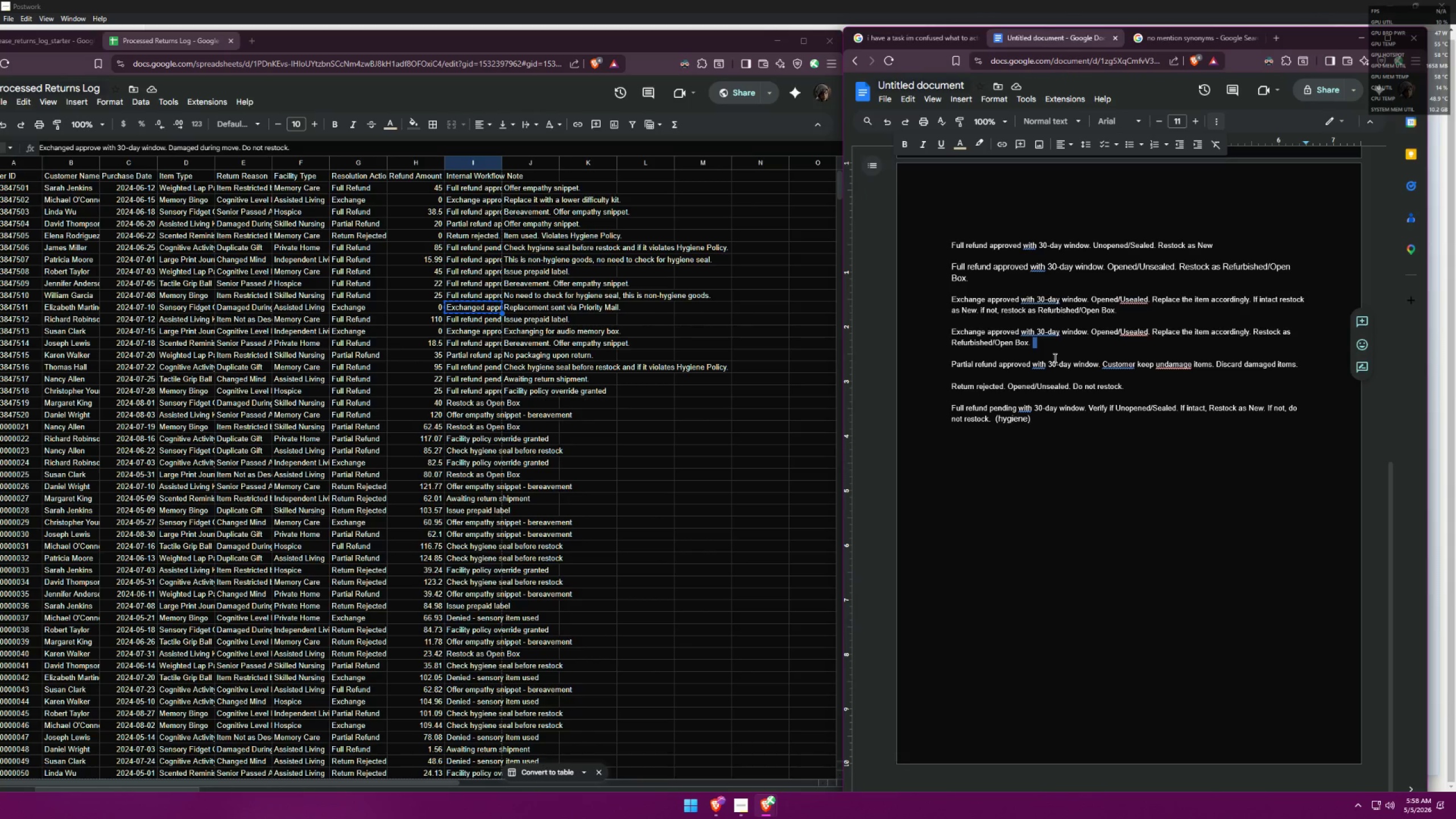 
key(Enter)
 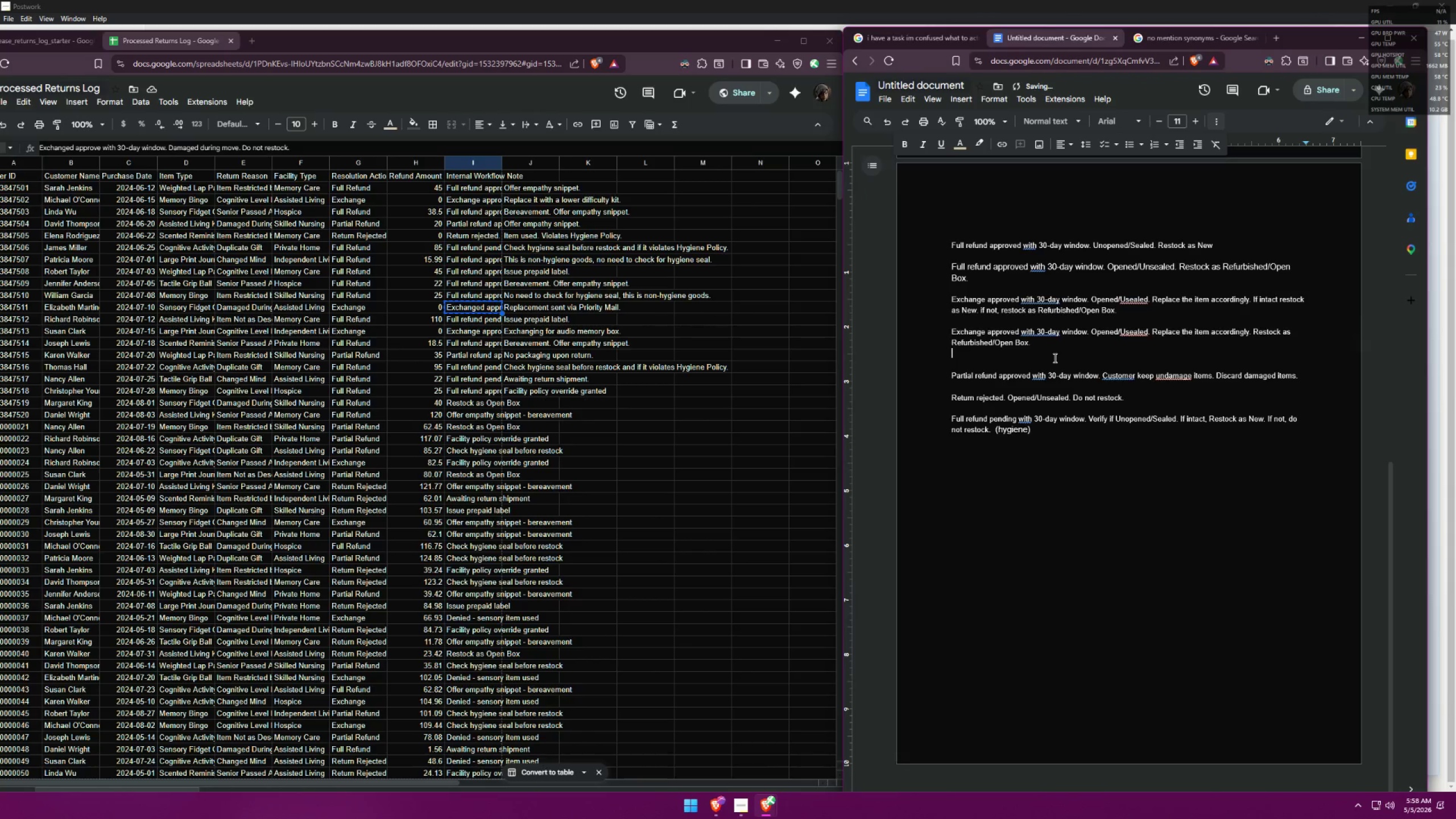 
key(Enter)
 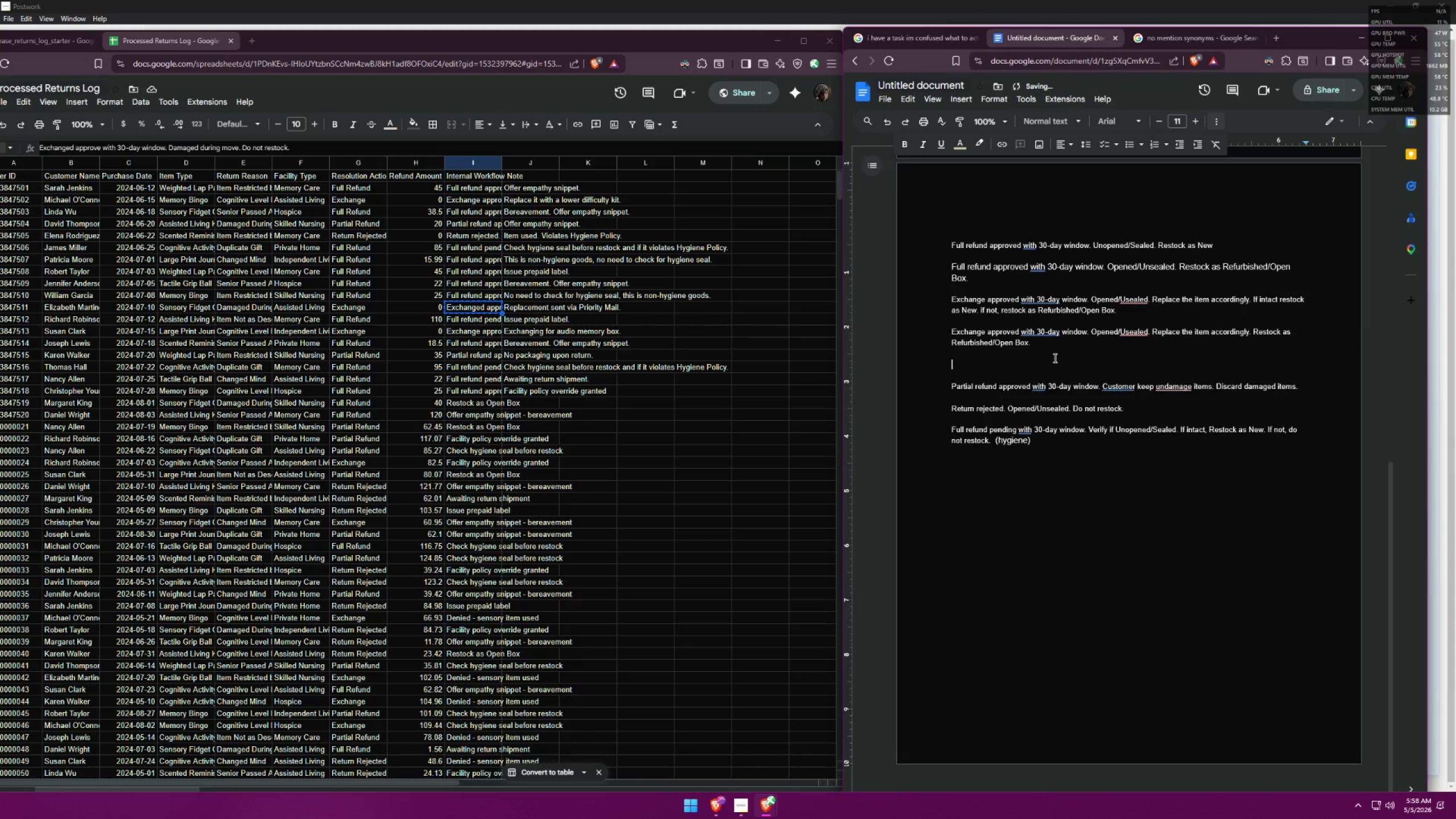 
key(Control+ControlLeft)
 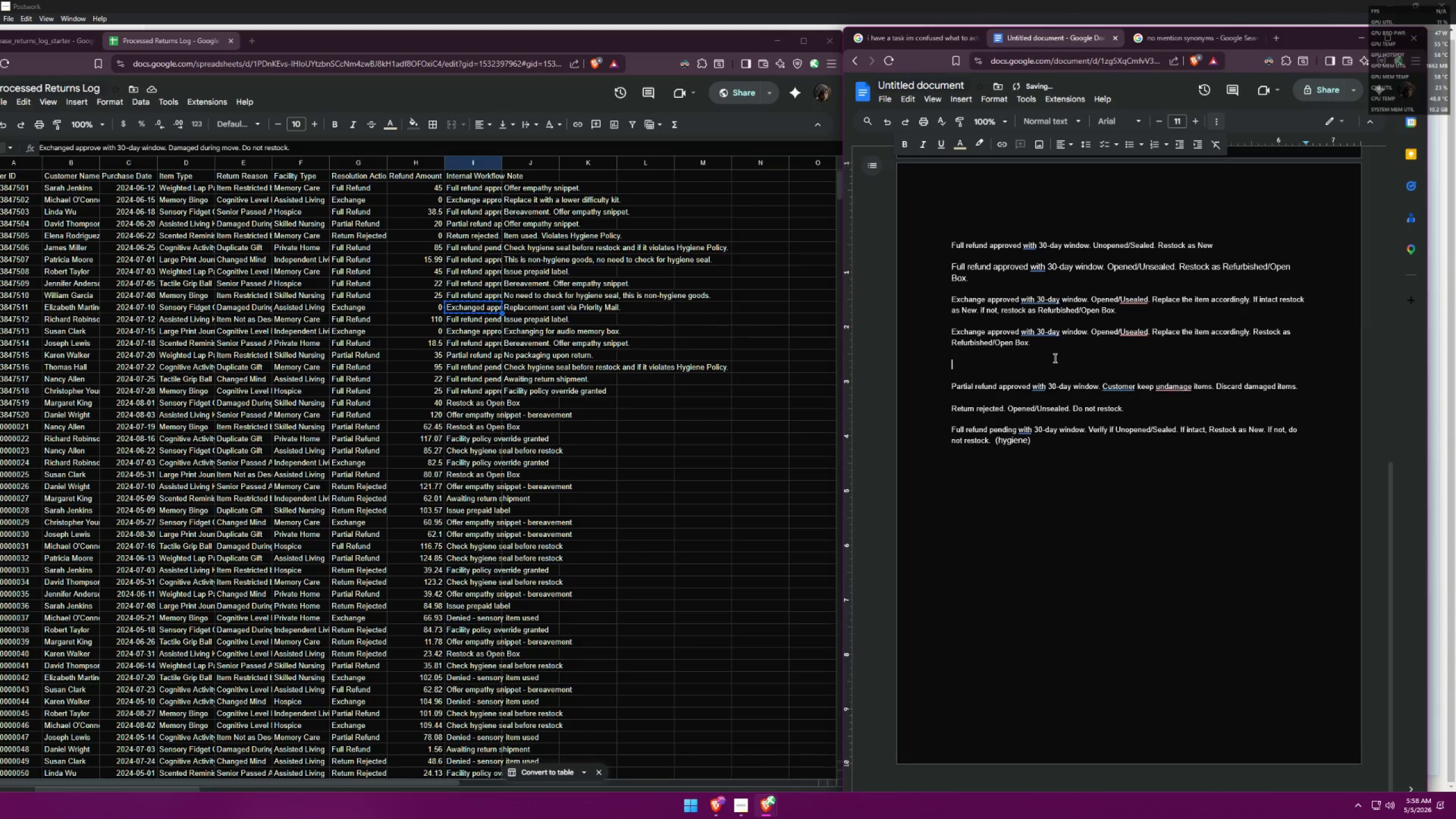 
key(Control+V)
 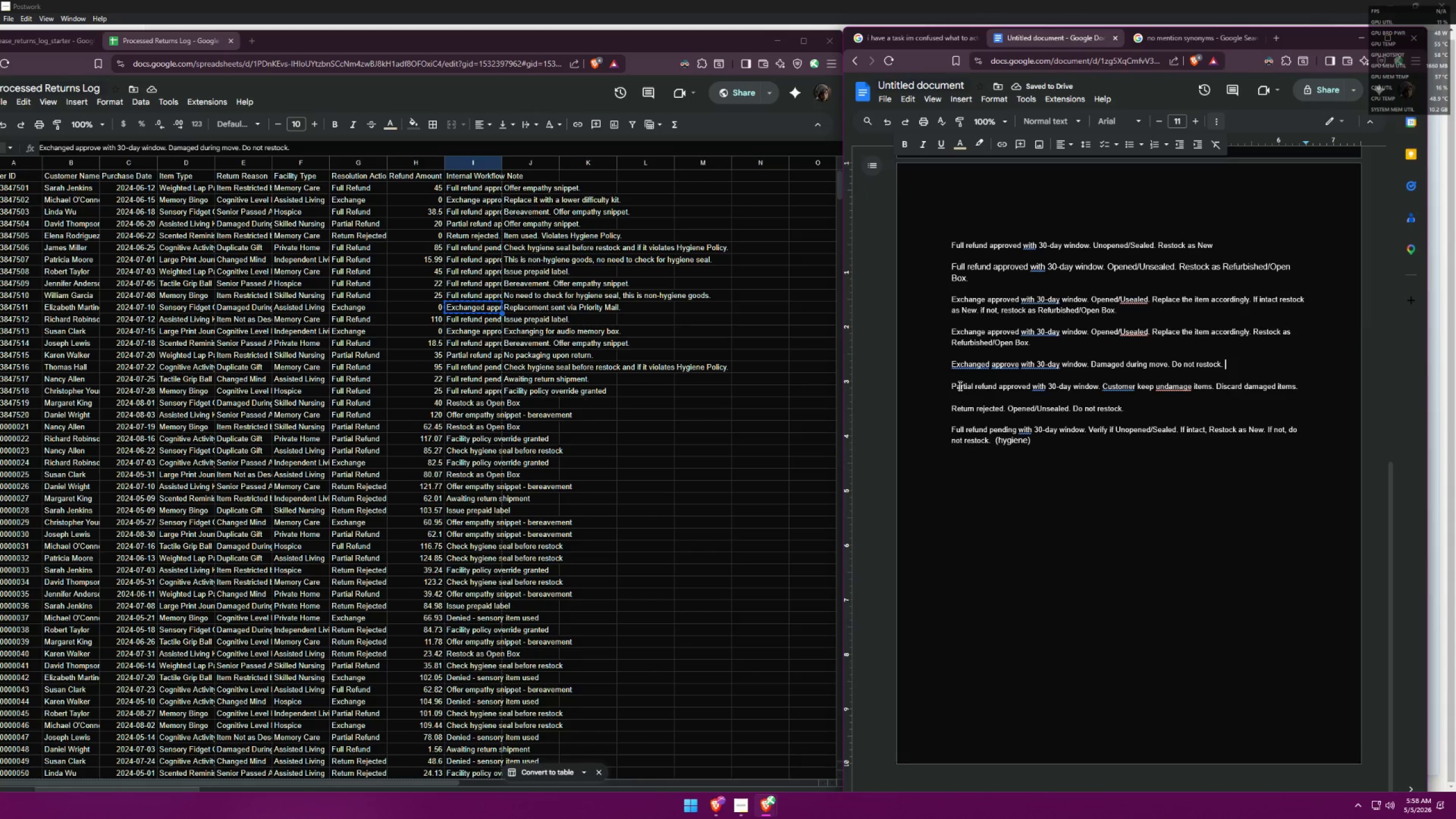 
wait(5.92)
 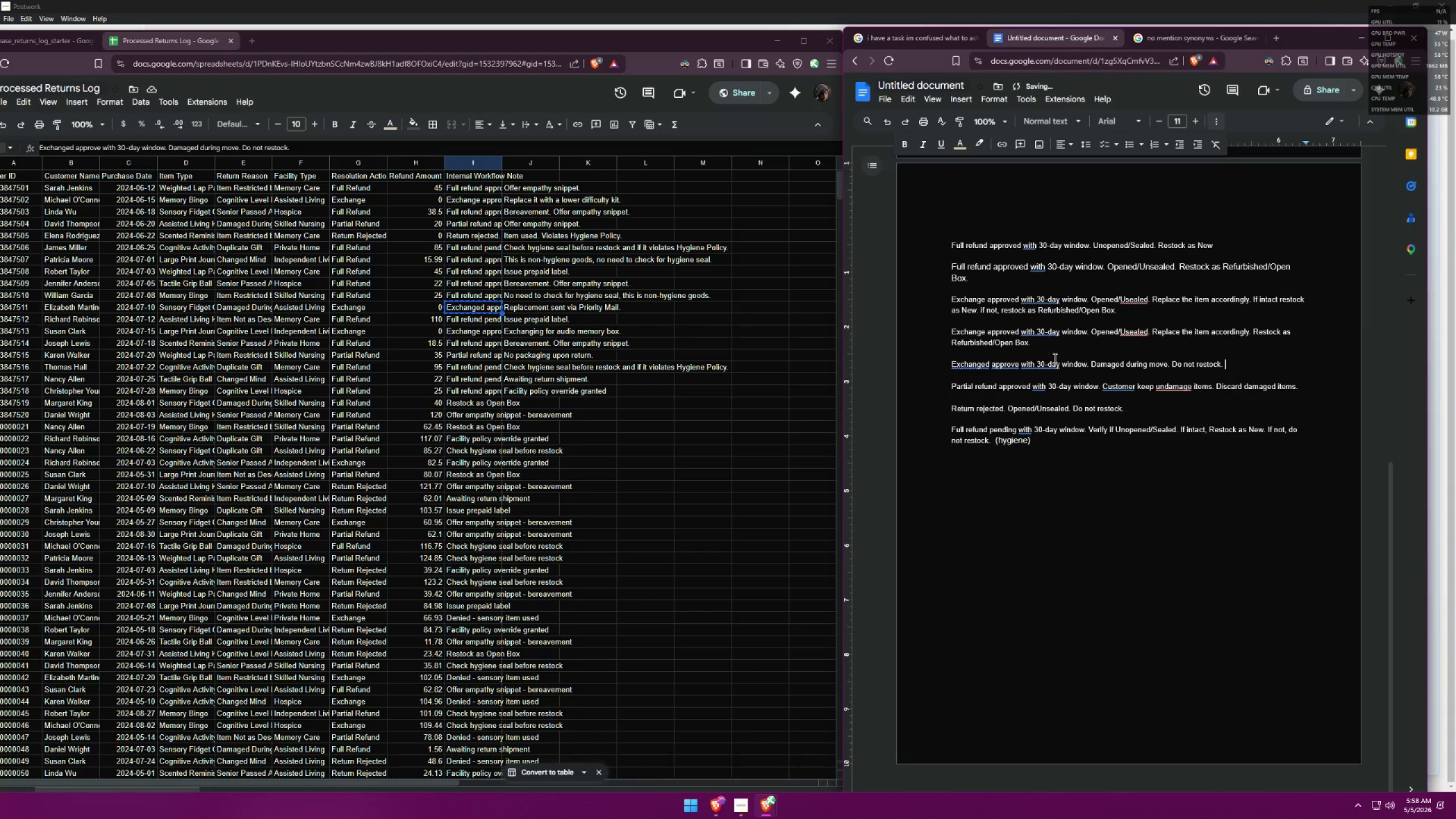 
left_click([468, 318])
 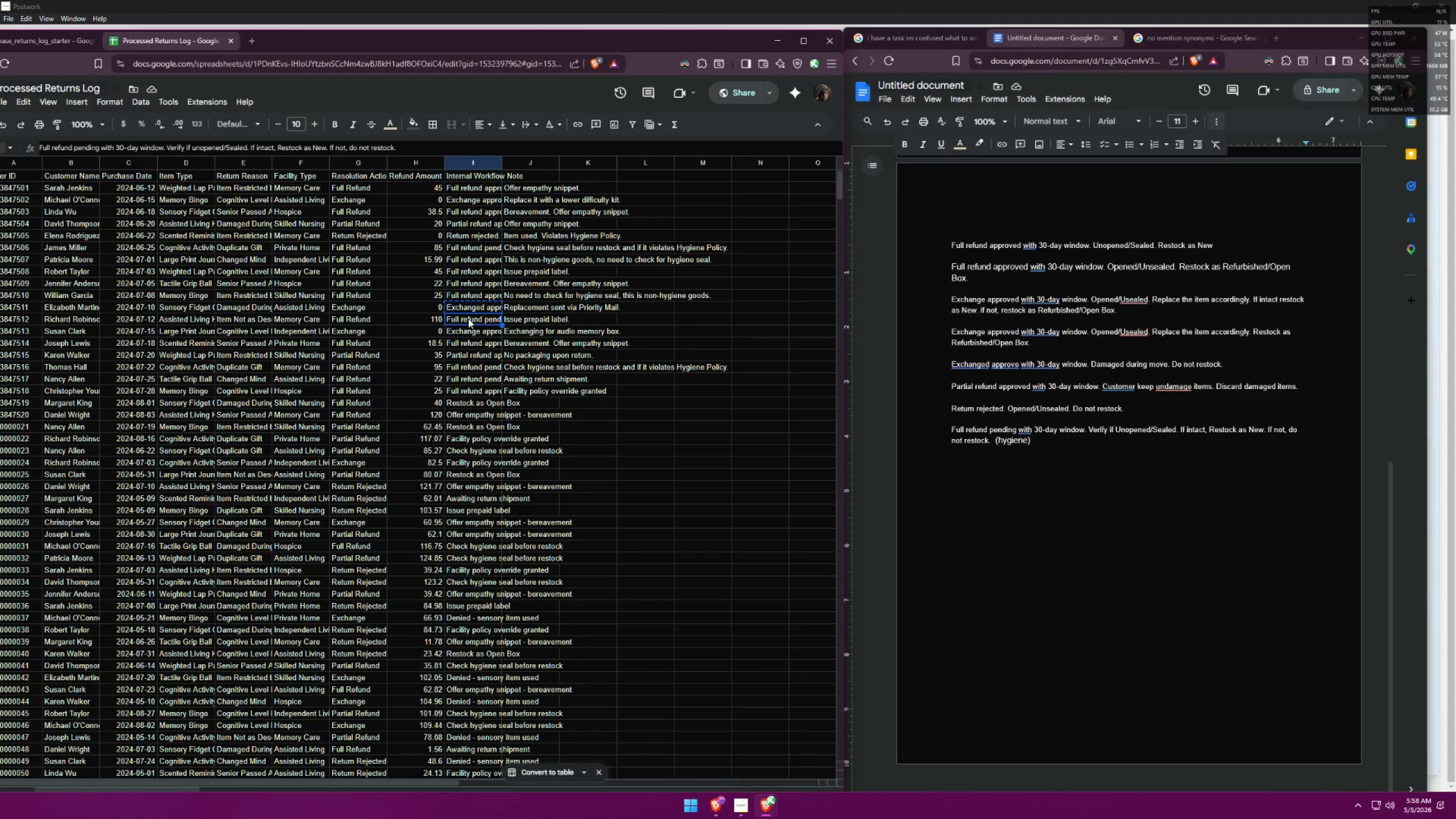 
key(Control+C)
 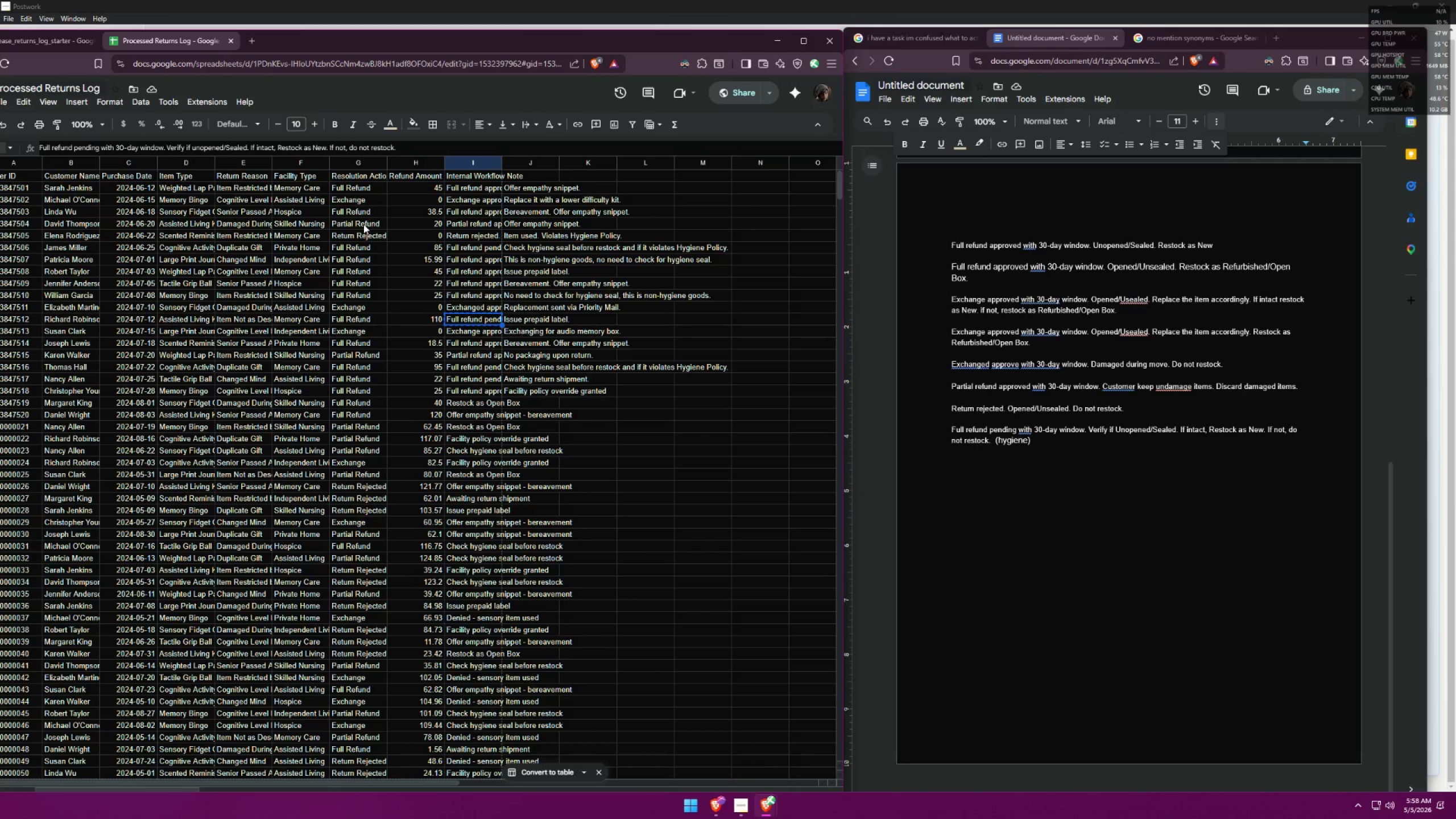 
left_click_drag(start_coordinate=[194, 147], to_coordinate=[197, 147])
 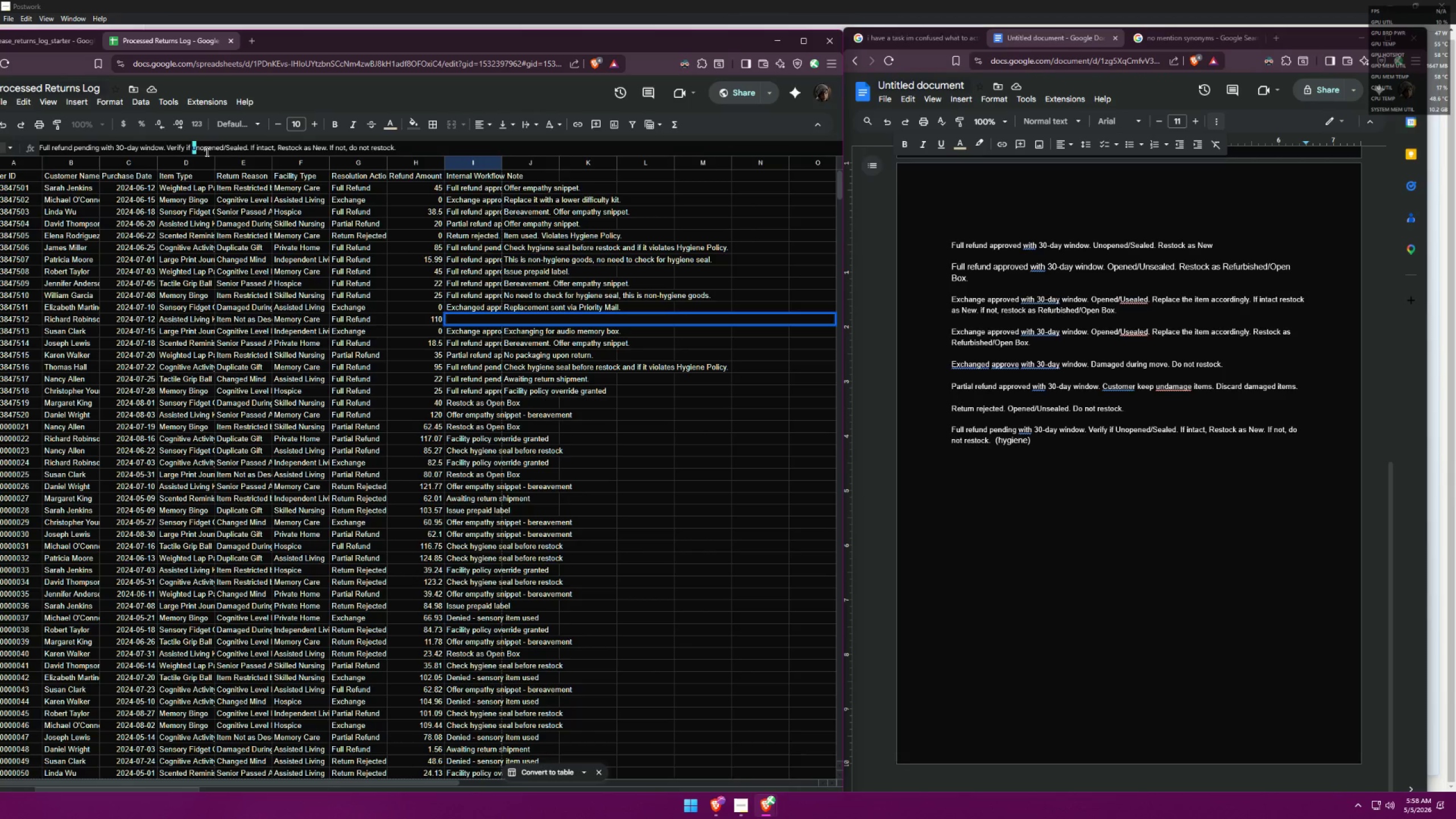 
key(Shift+U)
 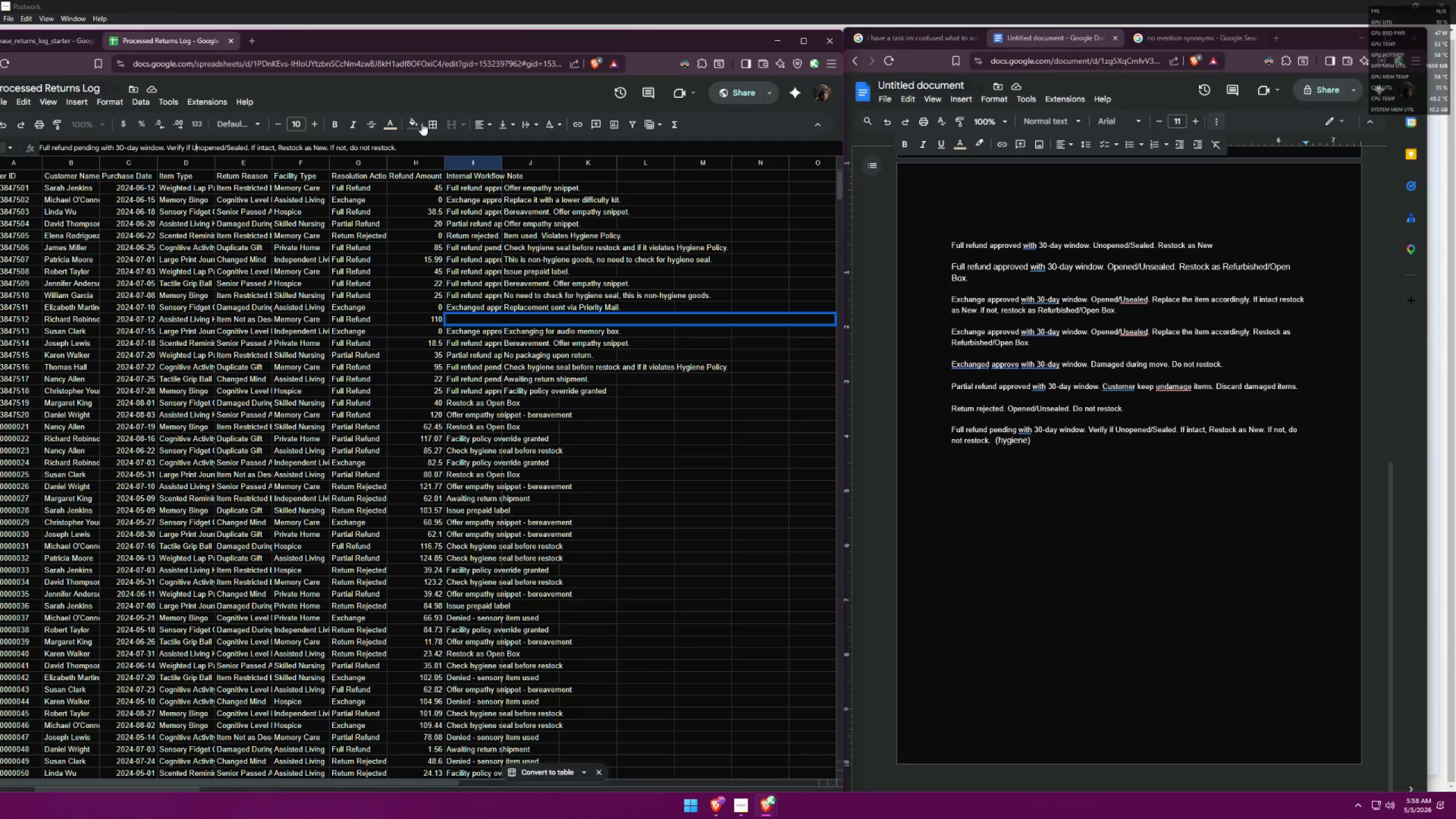 
left_click([391, 122])
 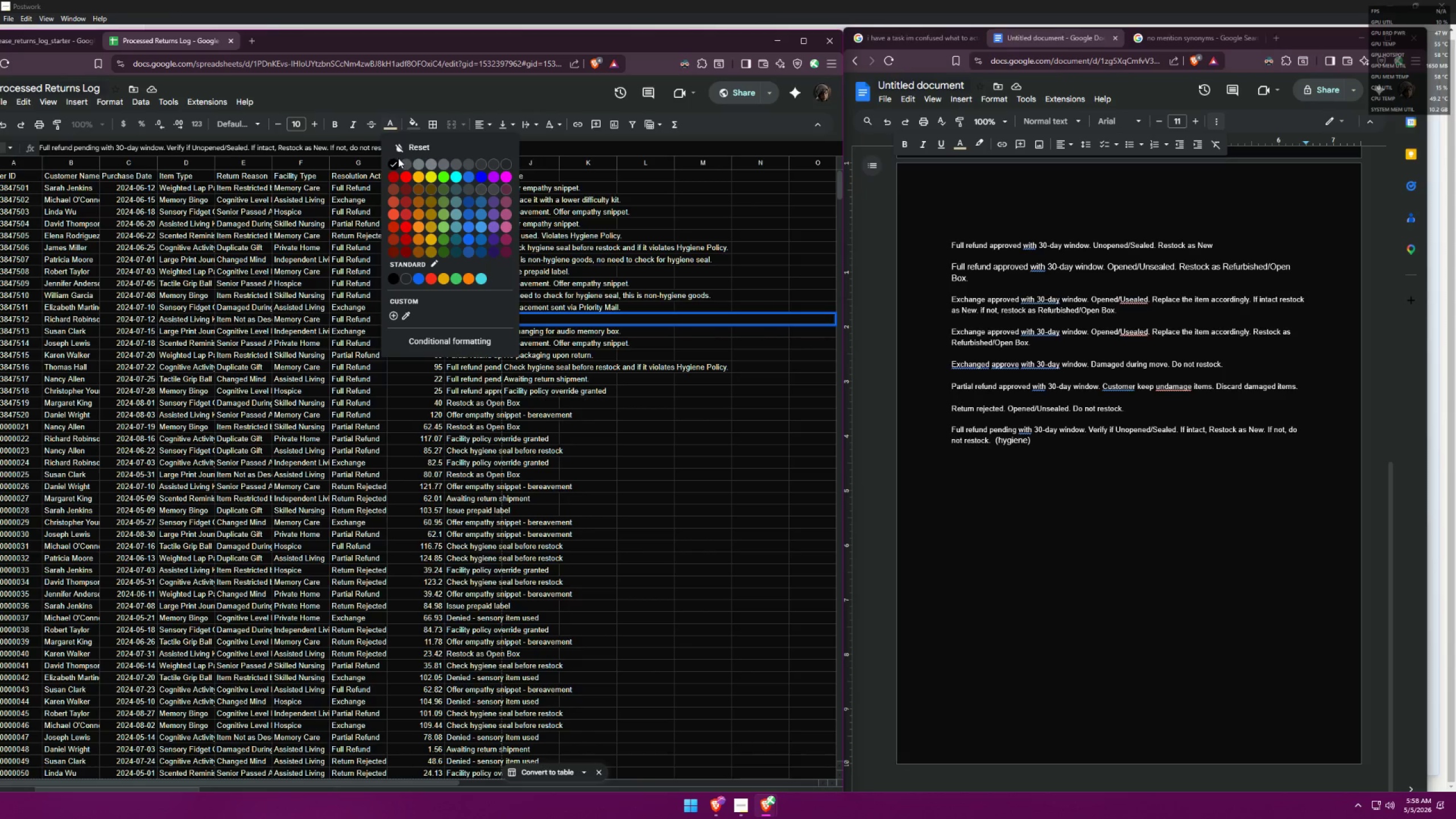 
left_click([392, 162])
 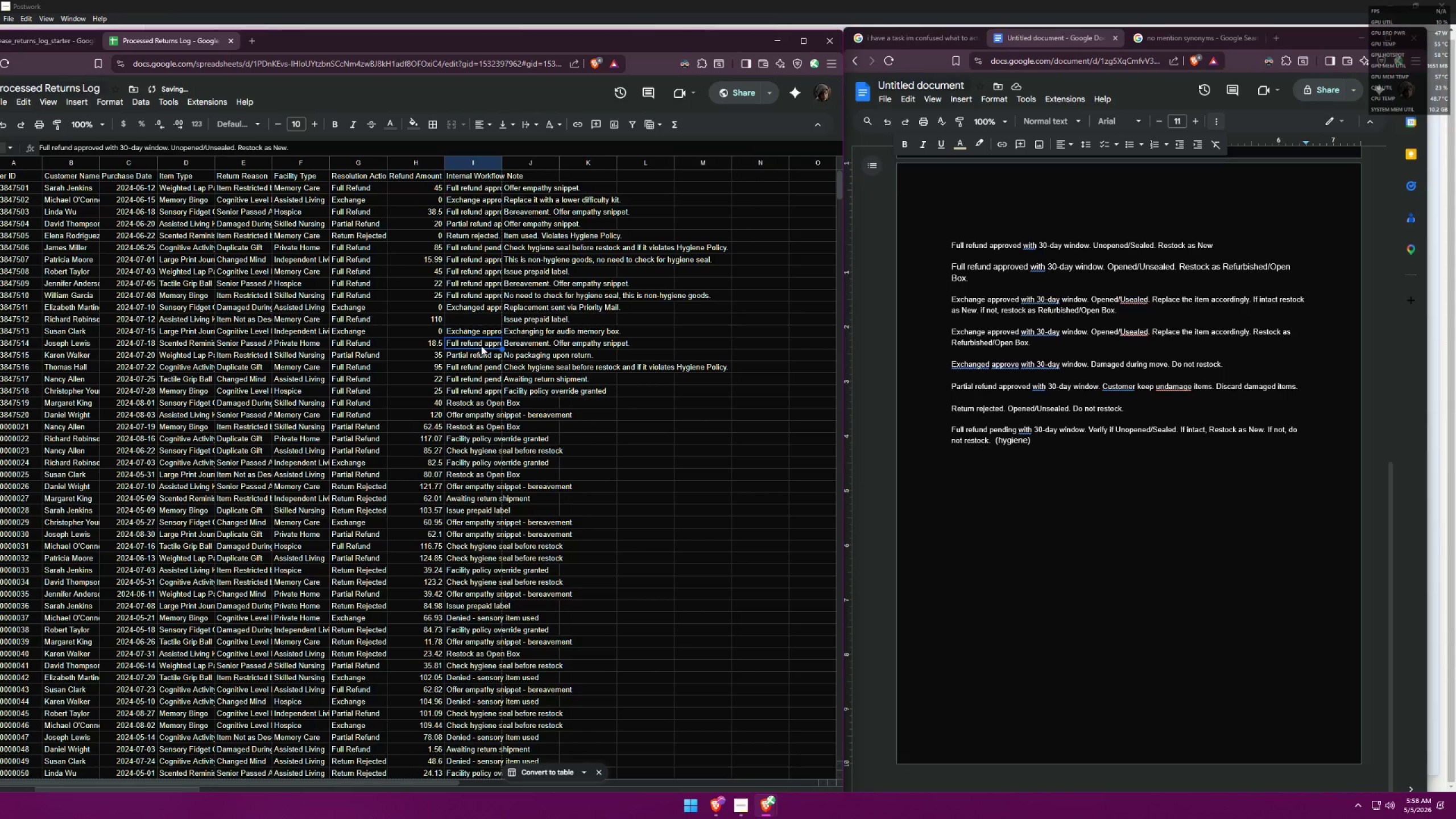 
double_click([465, 323])
 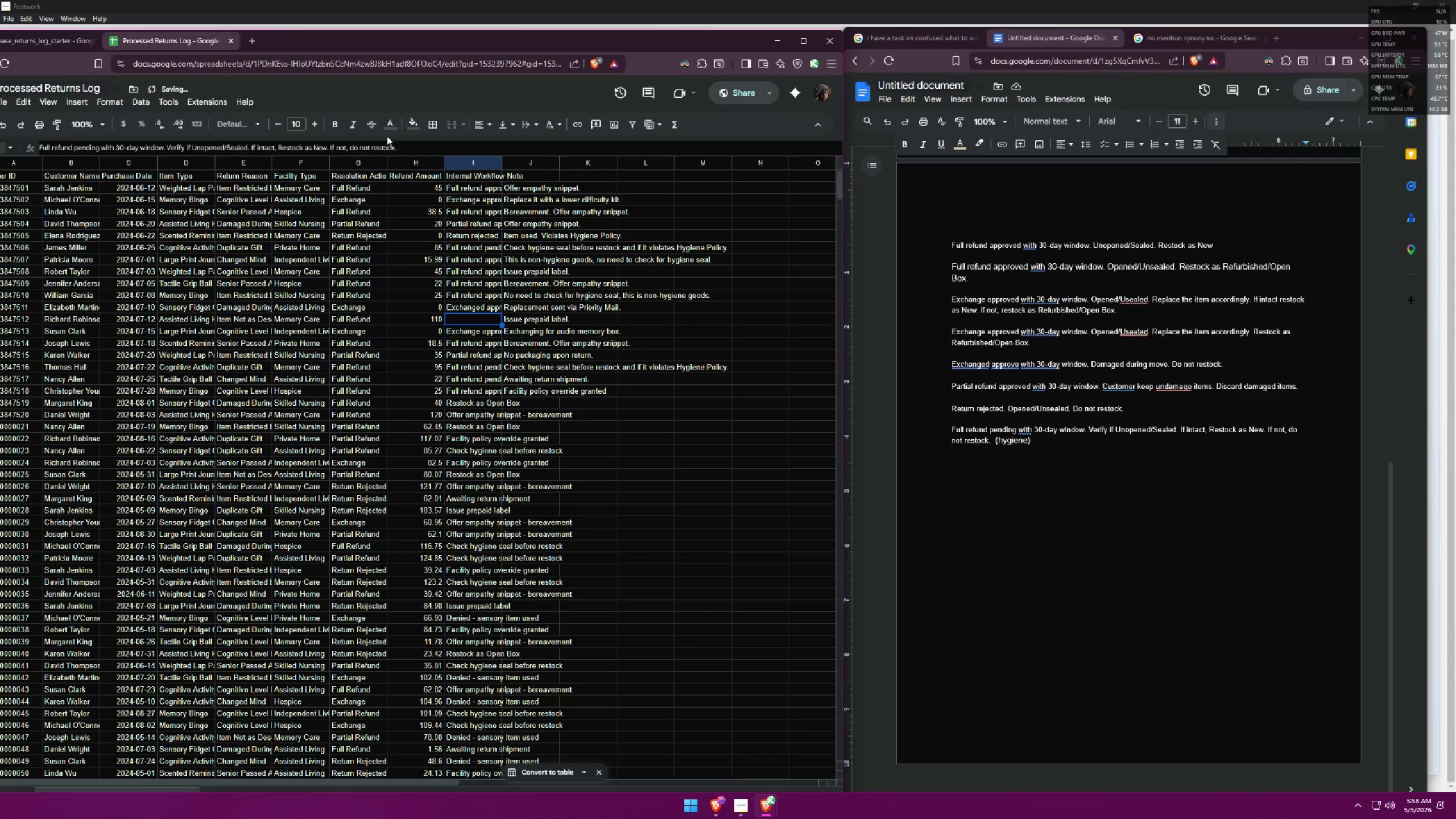 
left_click([396, 126])
 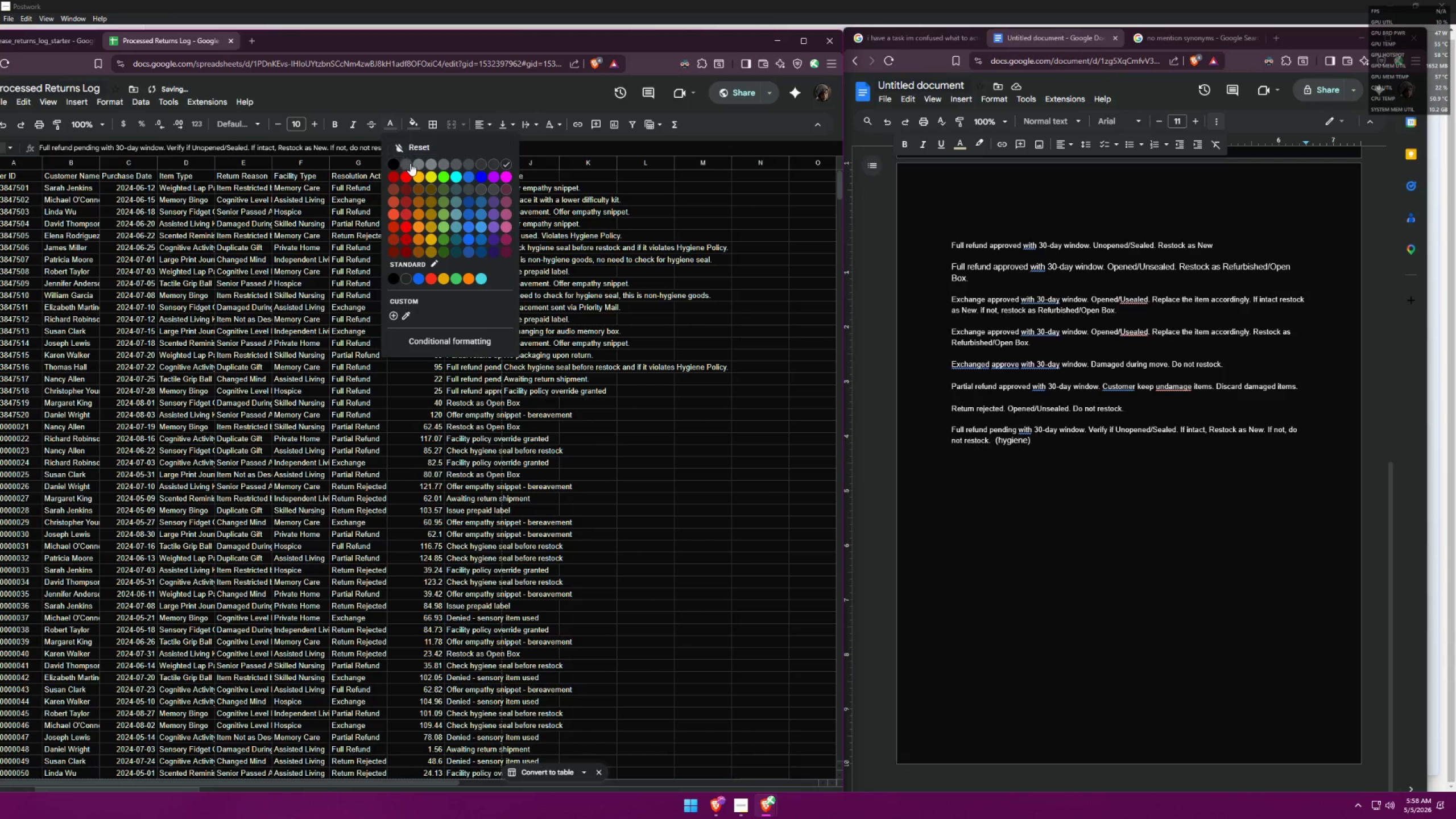 
left_click([406, 151])
 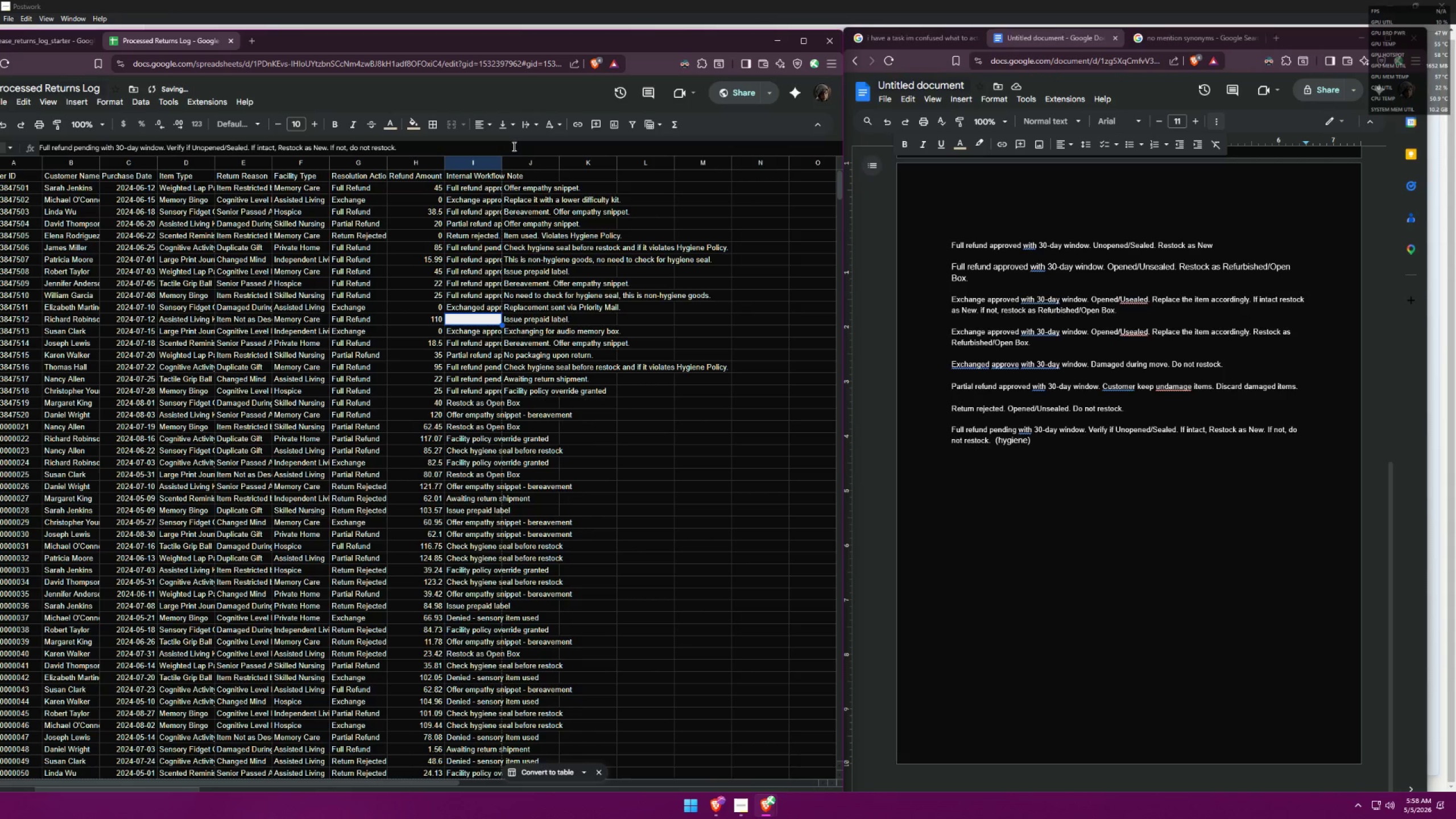 
key(Control+Z)
 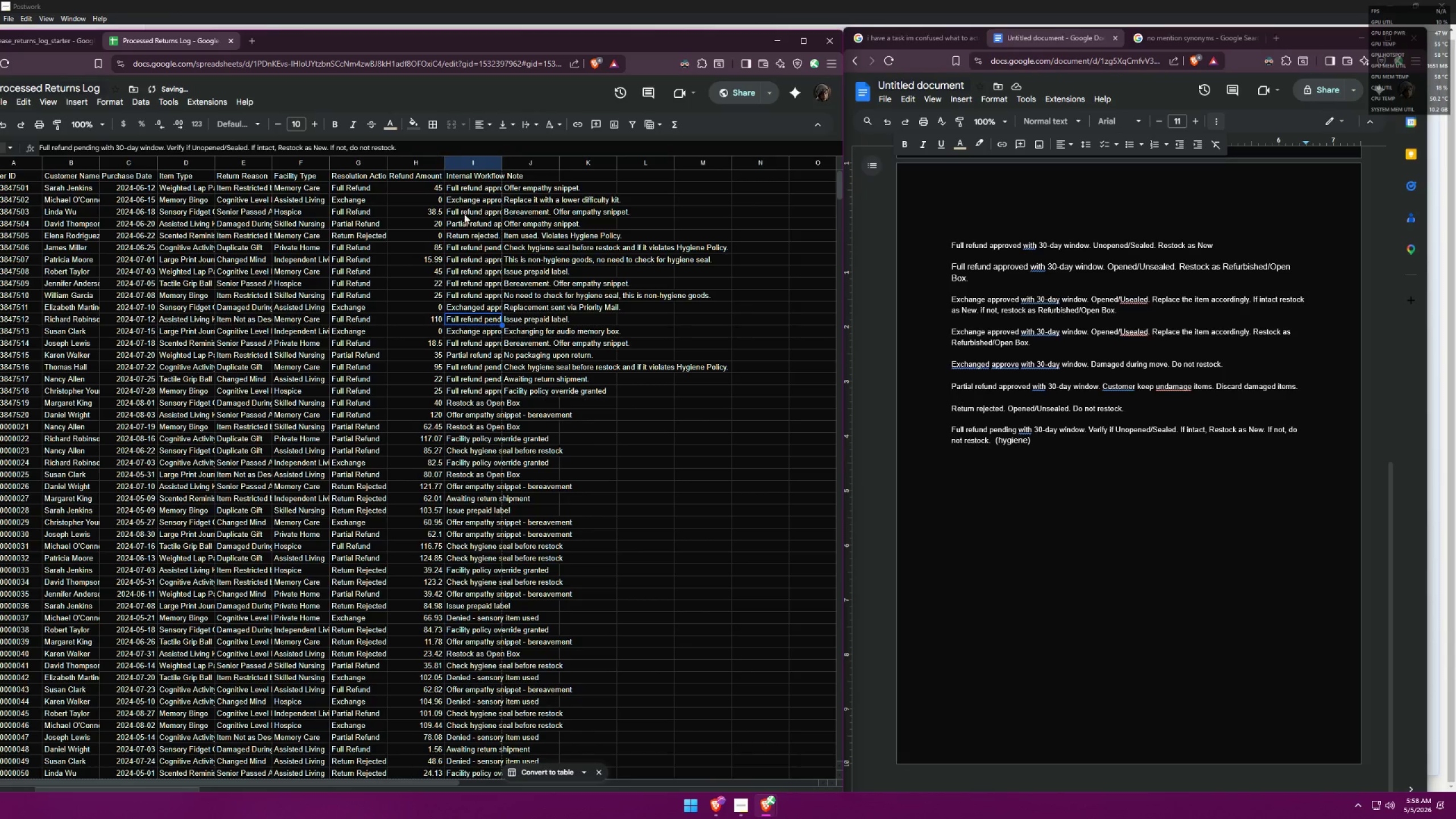 
left_click([486, 346])
 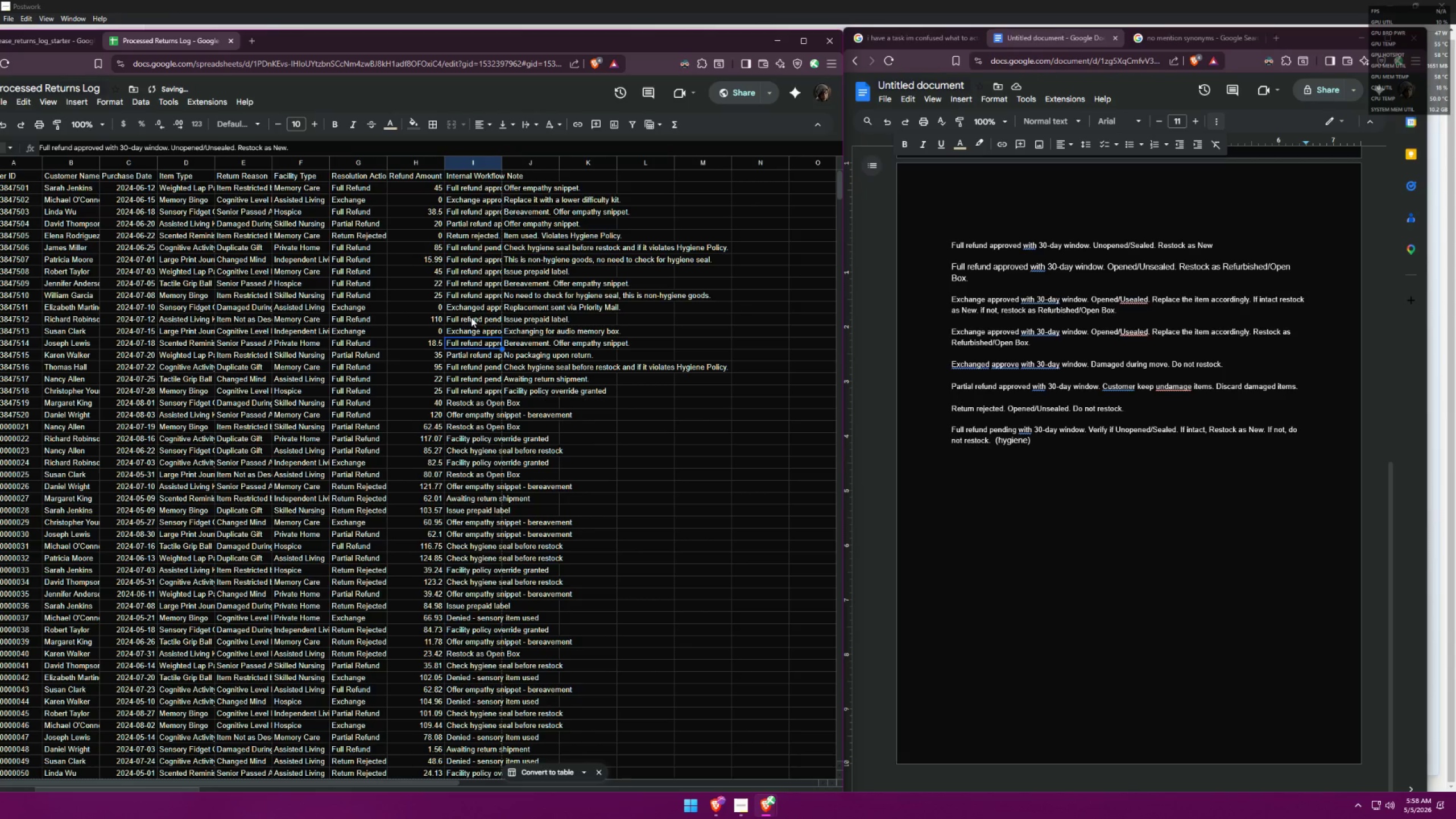 
left_click([470, 315])
 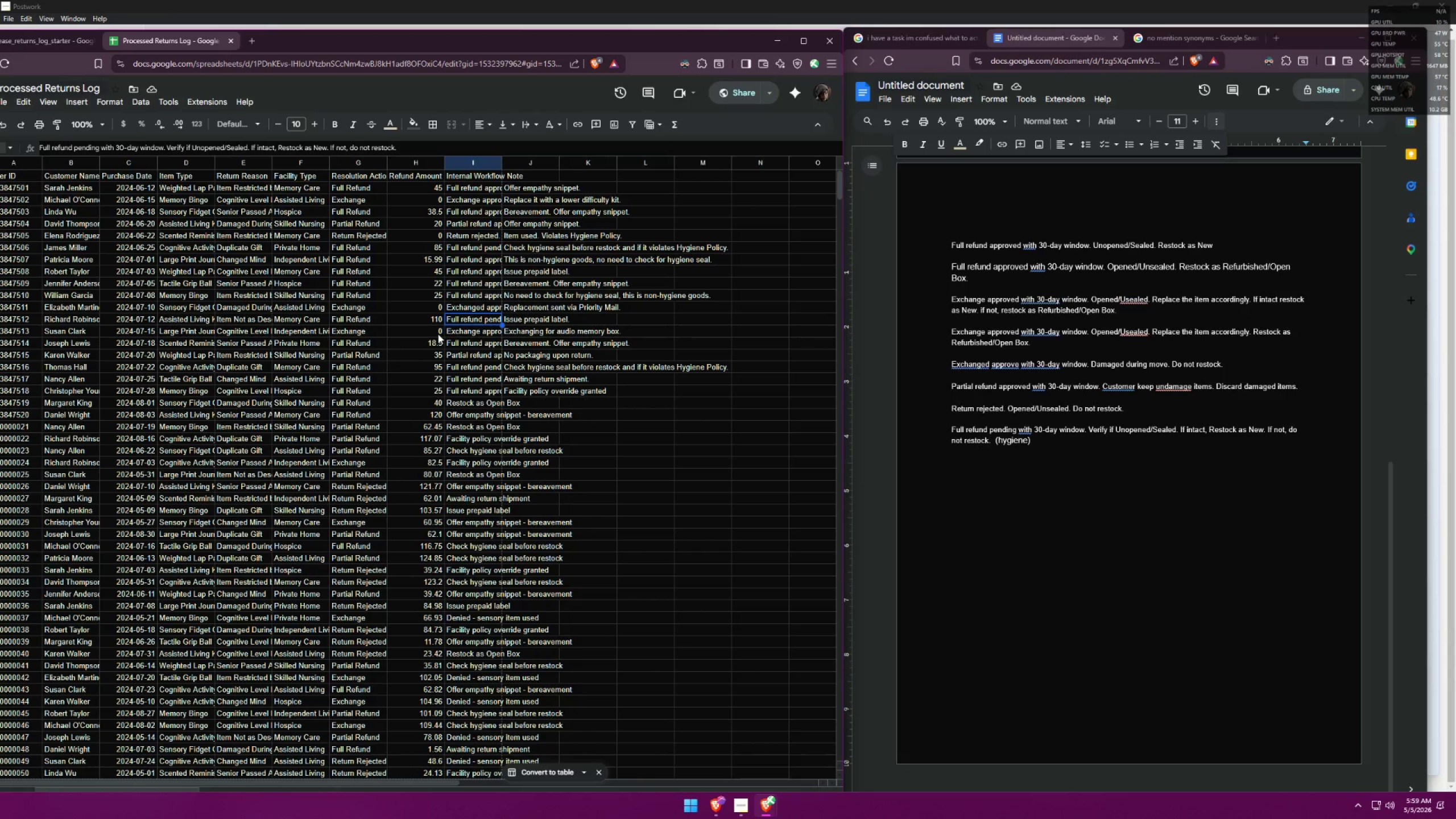 
wait(15.94)
 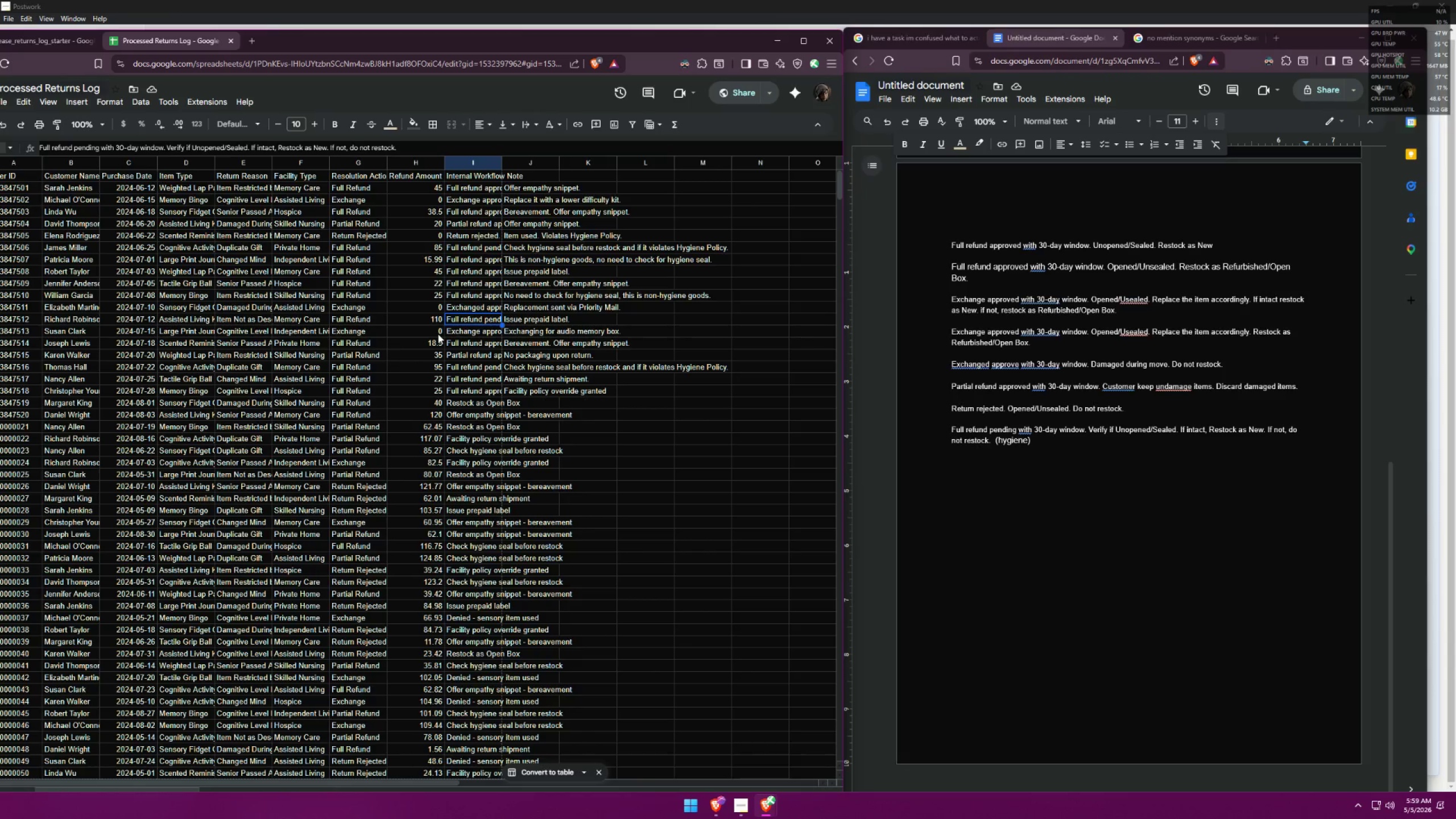 
left_click([1140, 316])
 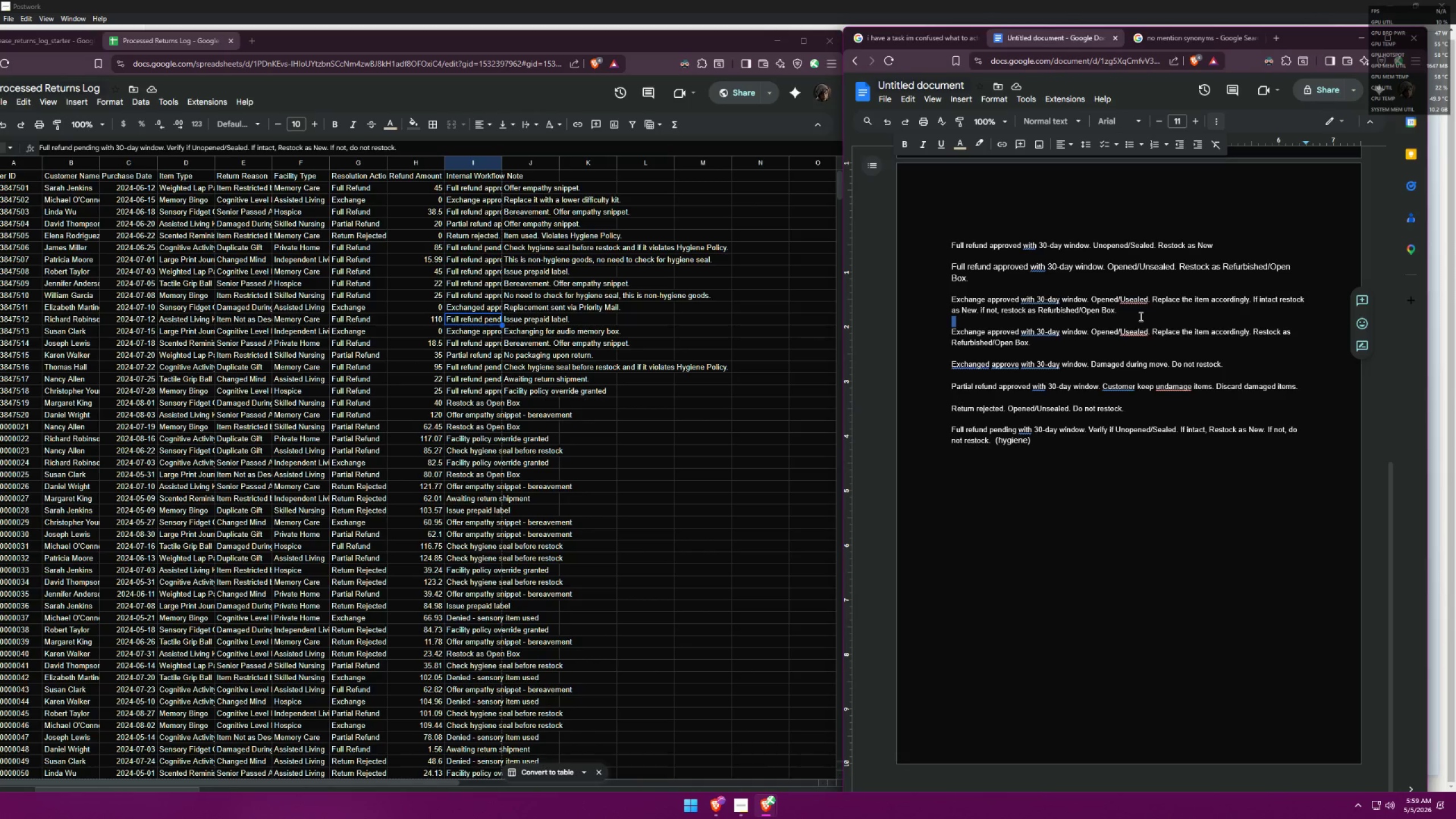 
left_click([1143, 315])
 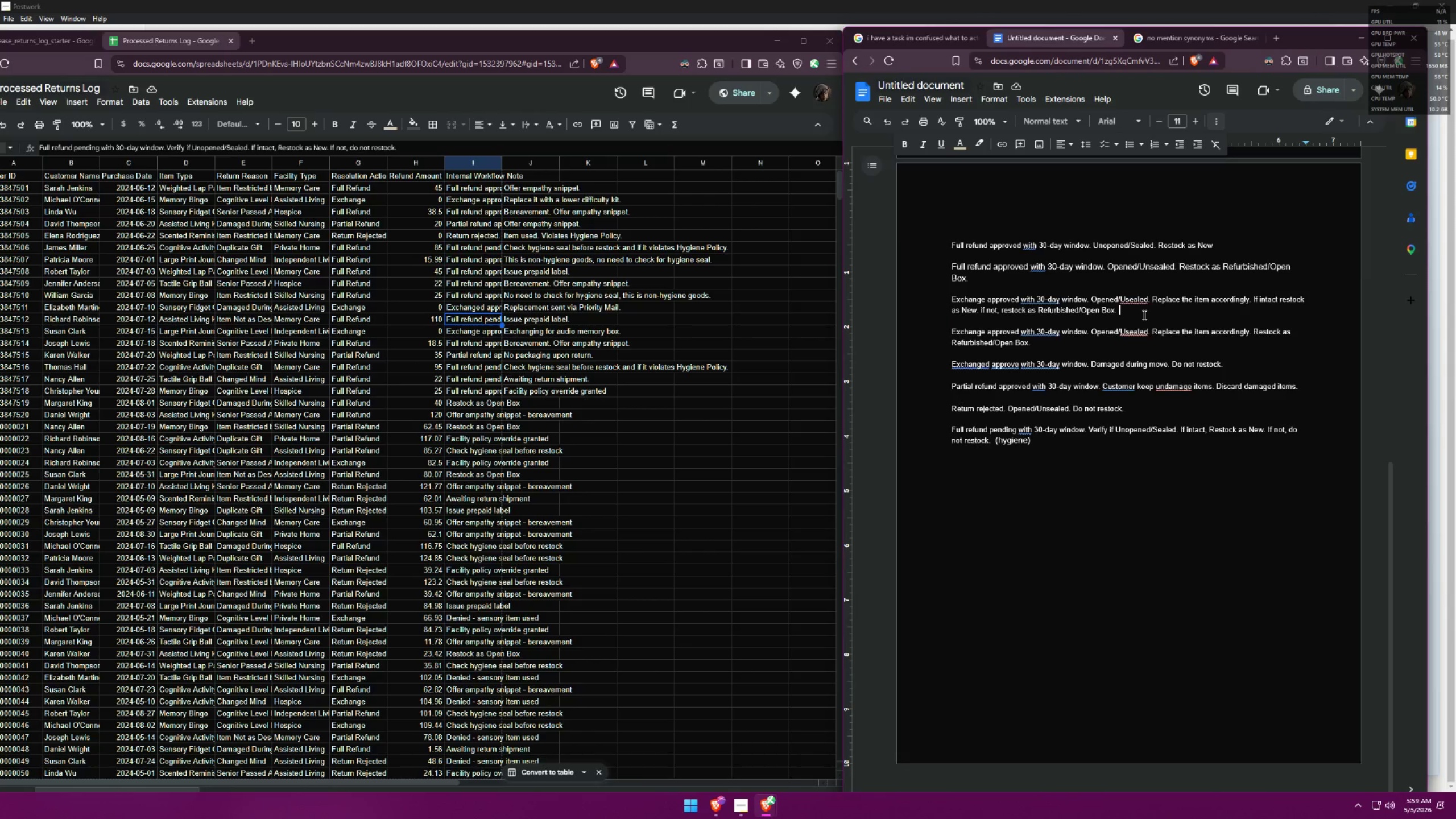 
wait(9.3)
 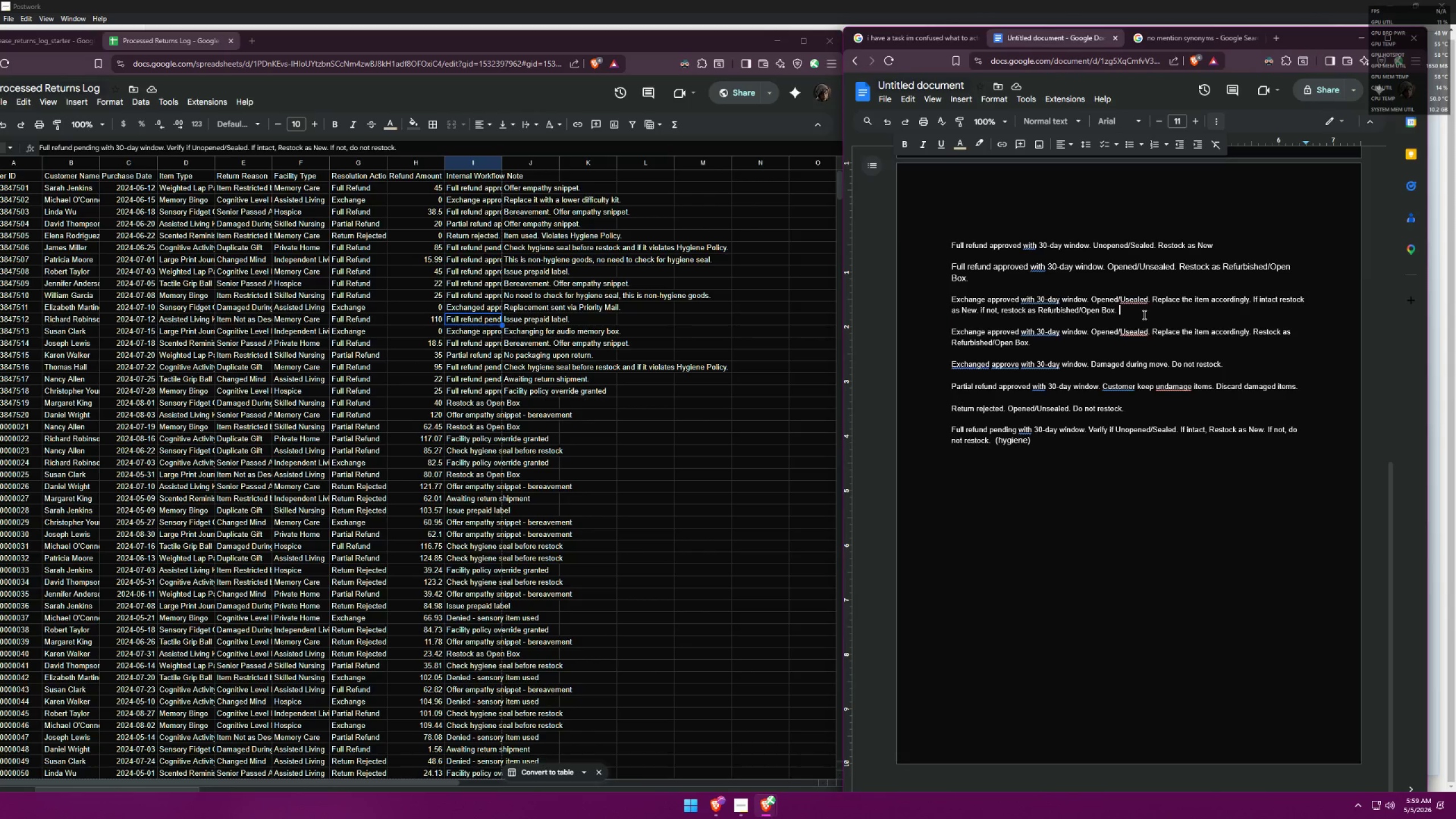 
left_click([1055, 286])
 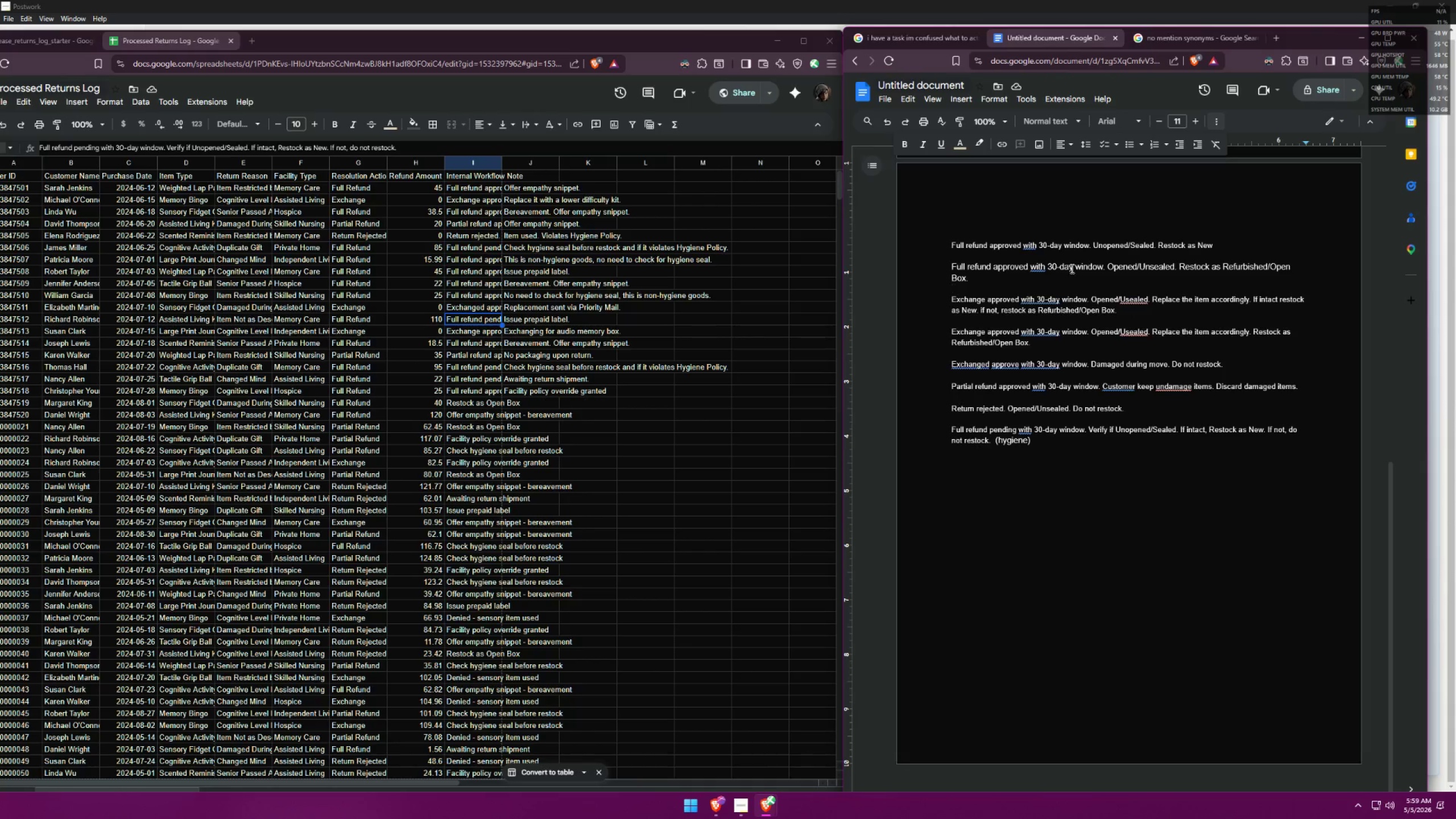 
left_click([1064, 280])
 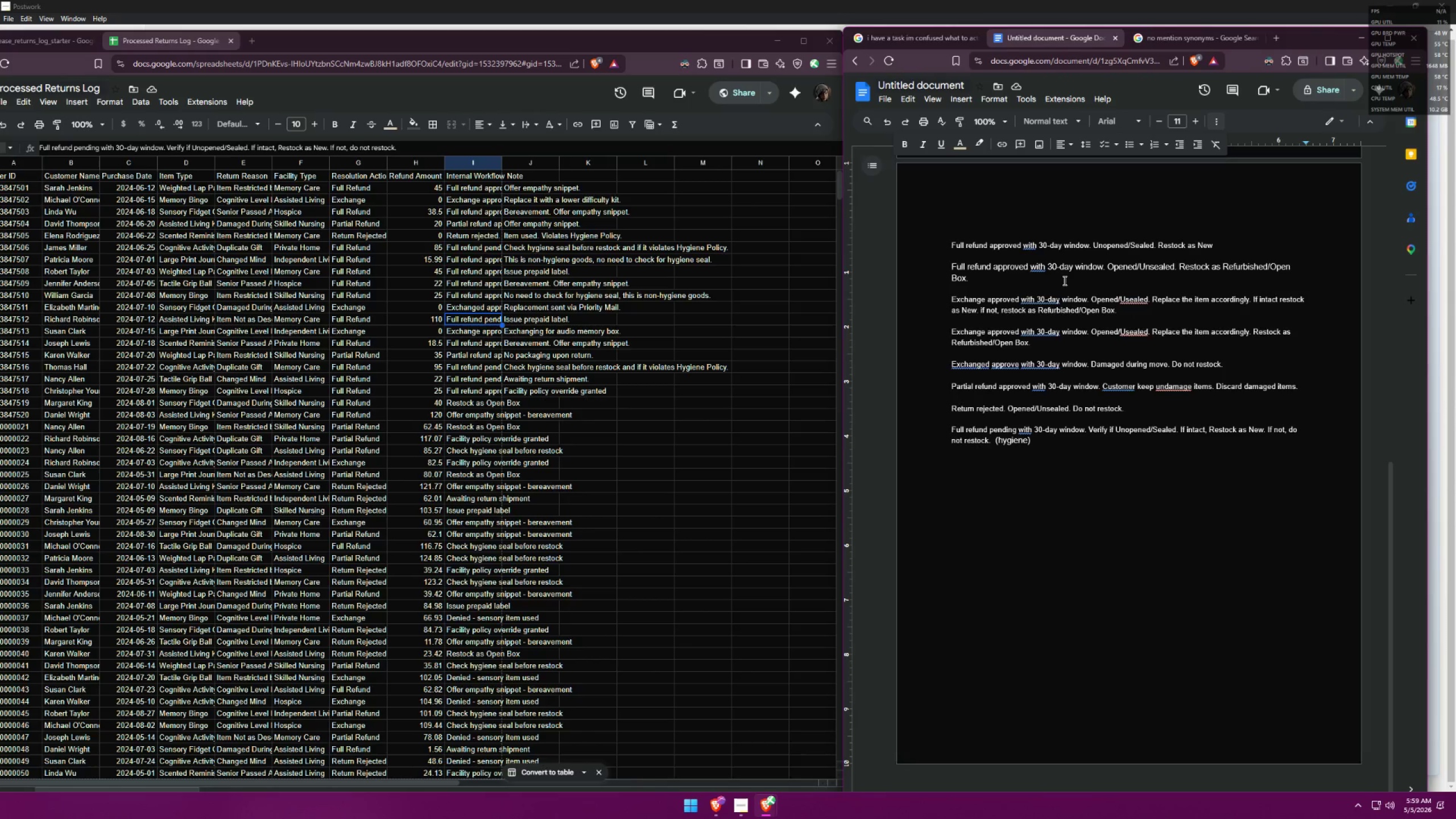 
key(Enter)
 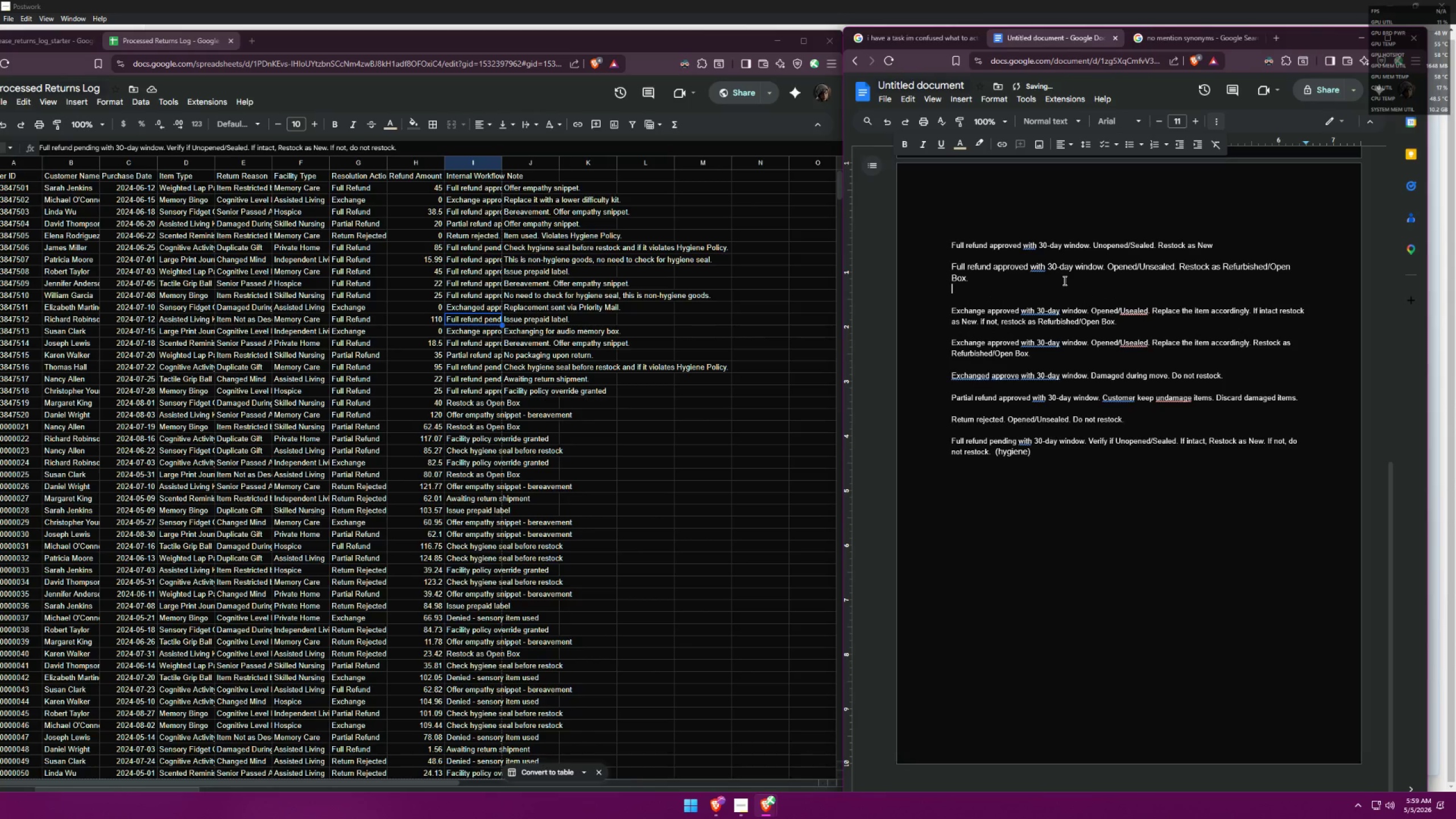 
key(Enter)
 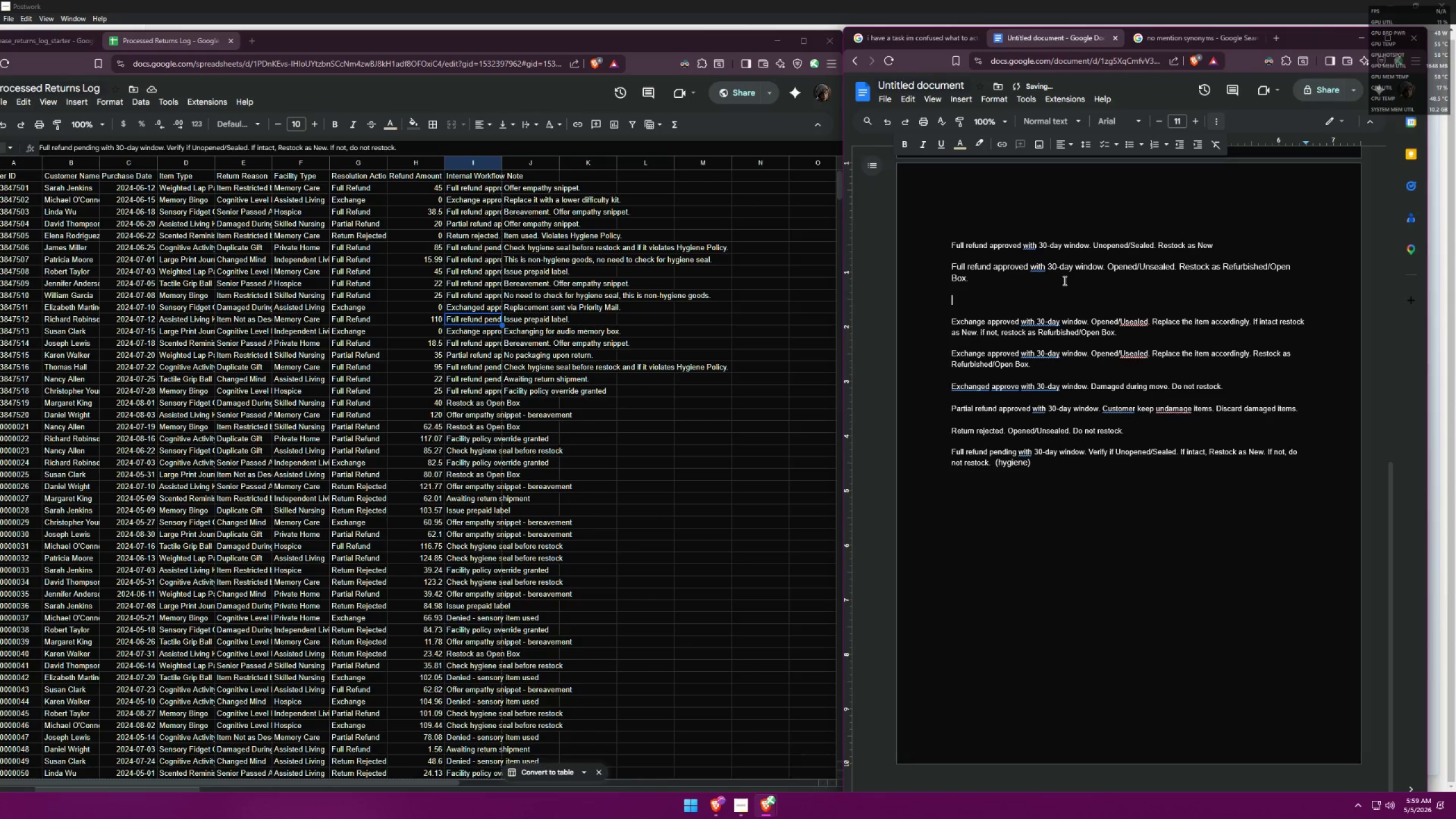 
key(Control+ControlLeft)
 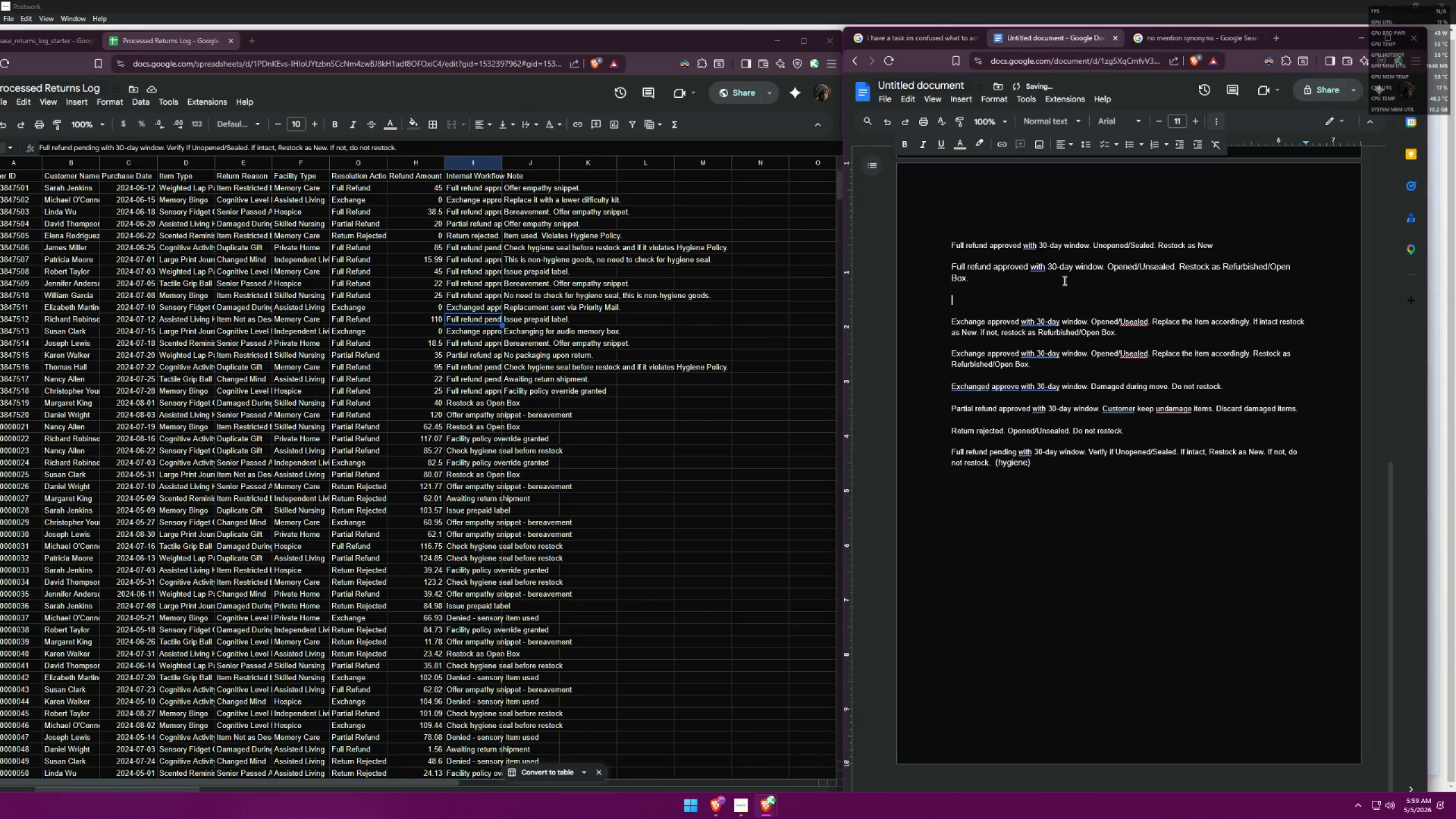 
key(Control+V)
 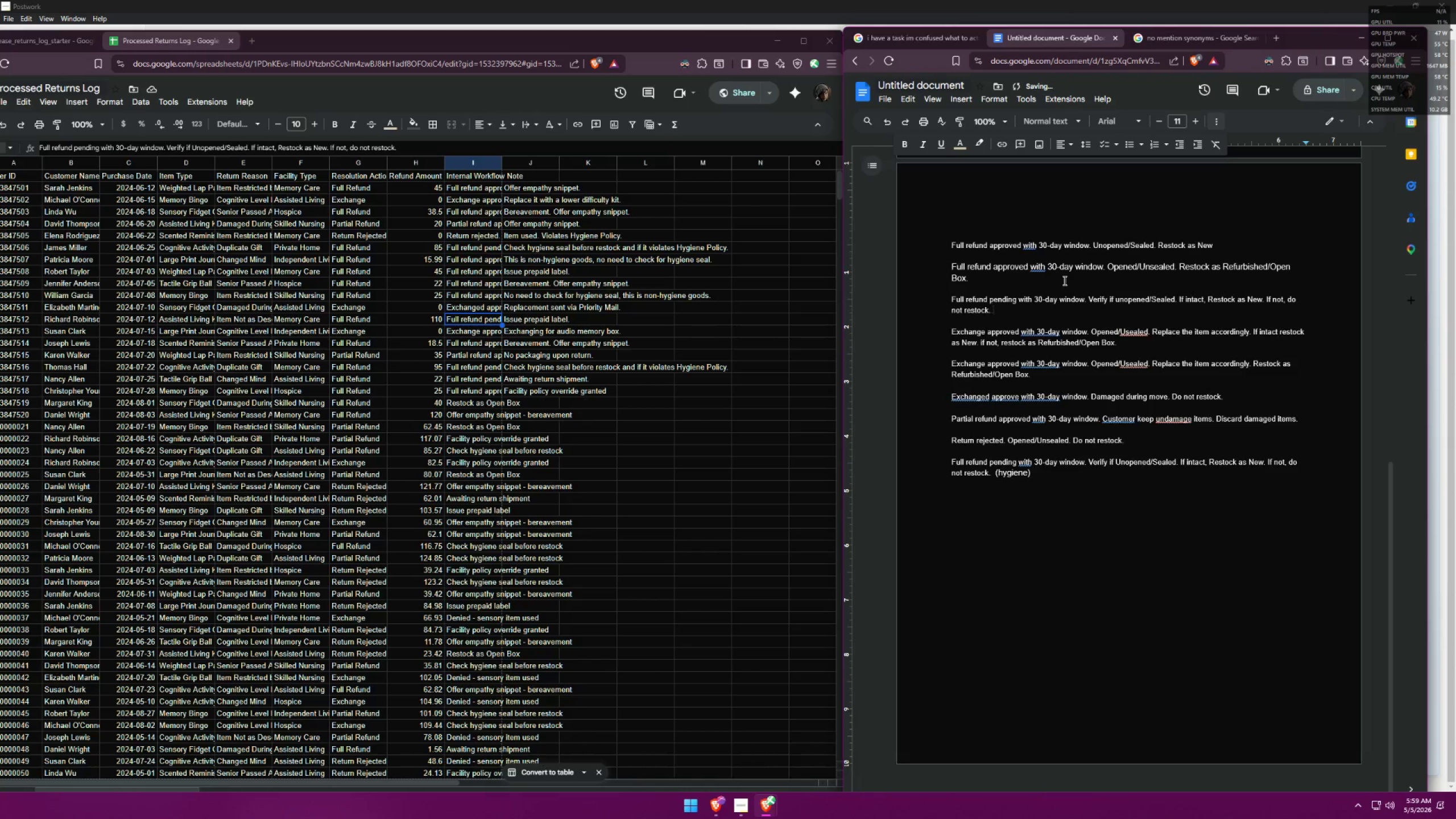 
type( (hygiene))
 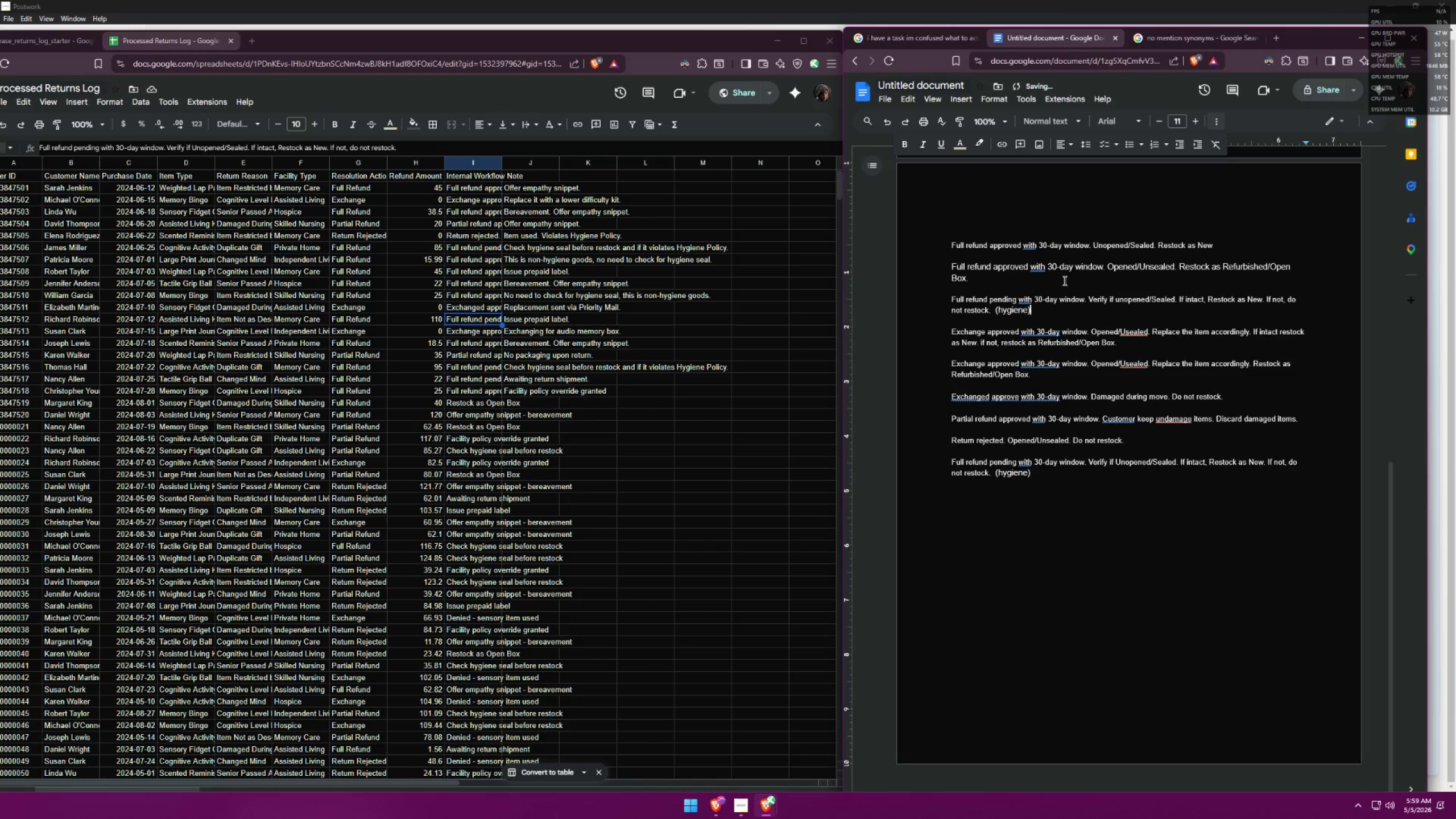 
wait(5.52)
 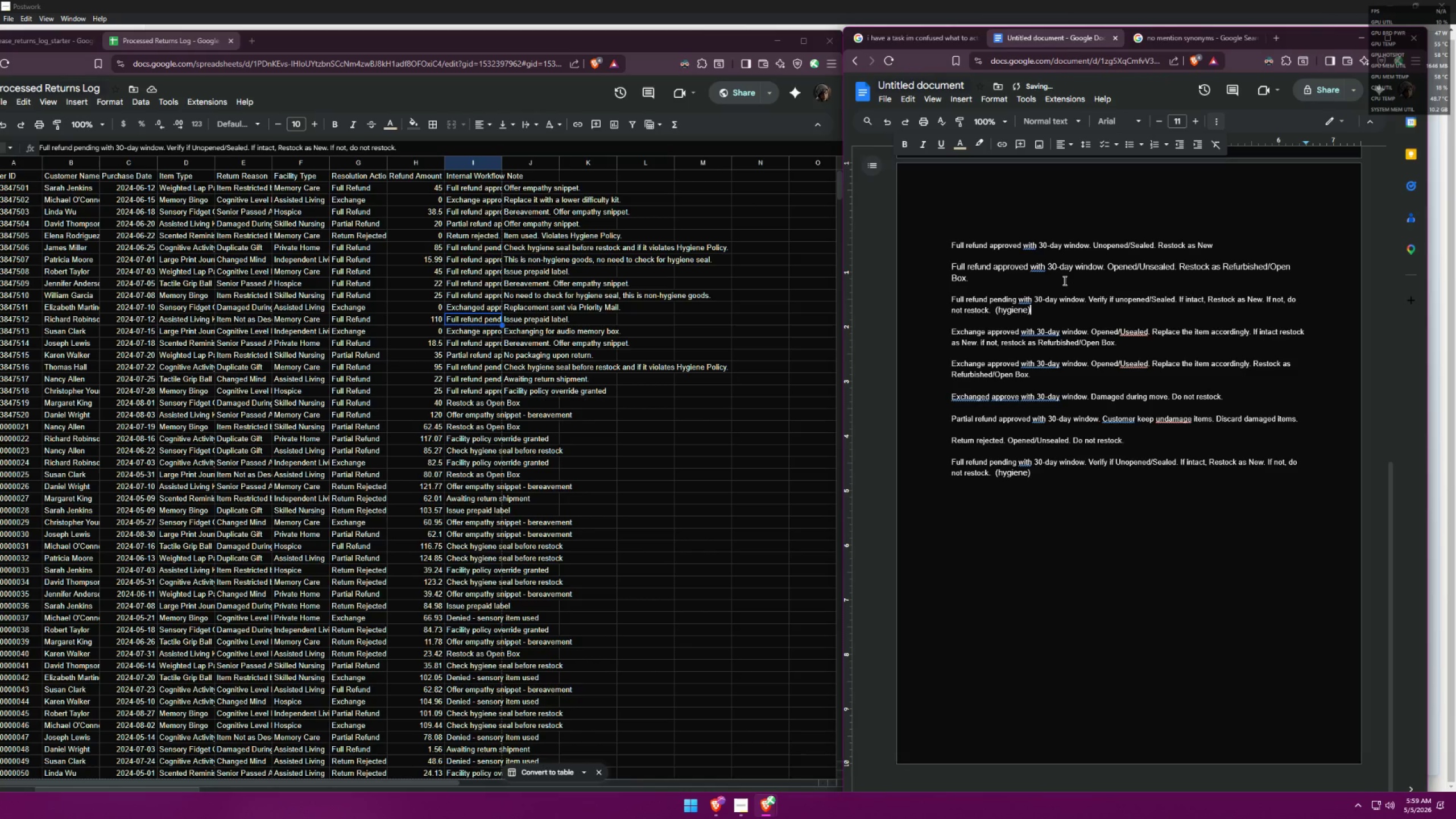 
left_click([469, 333])
 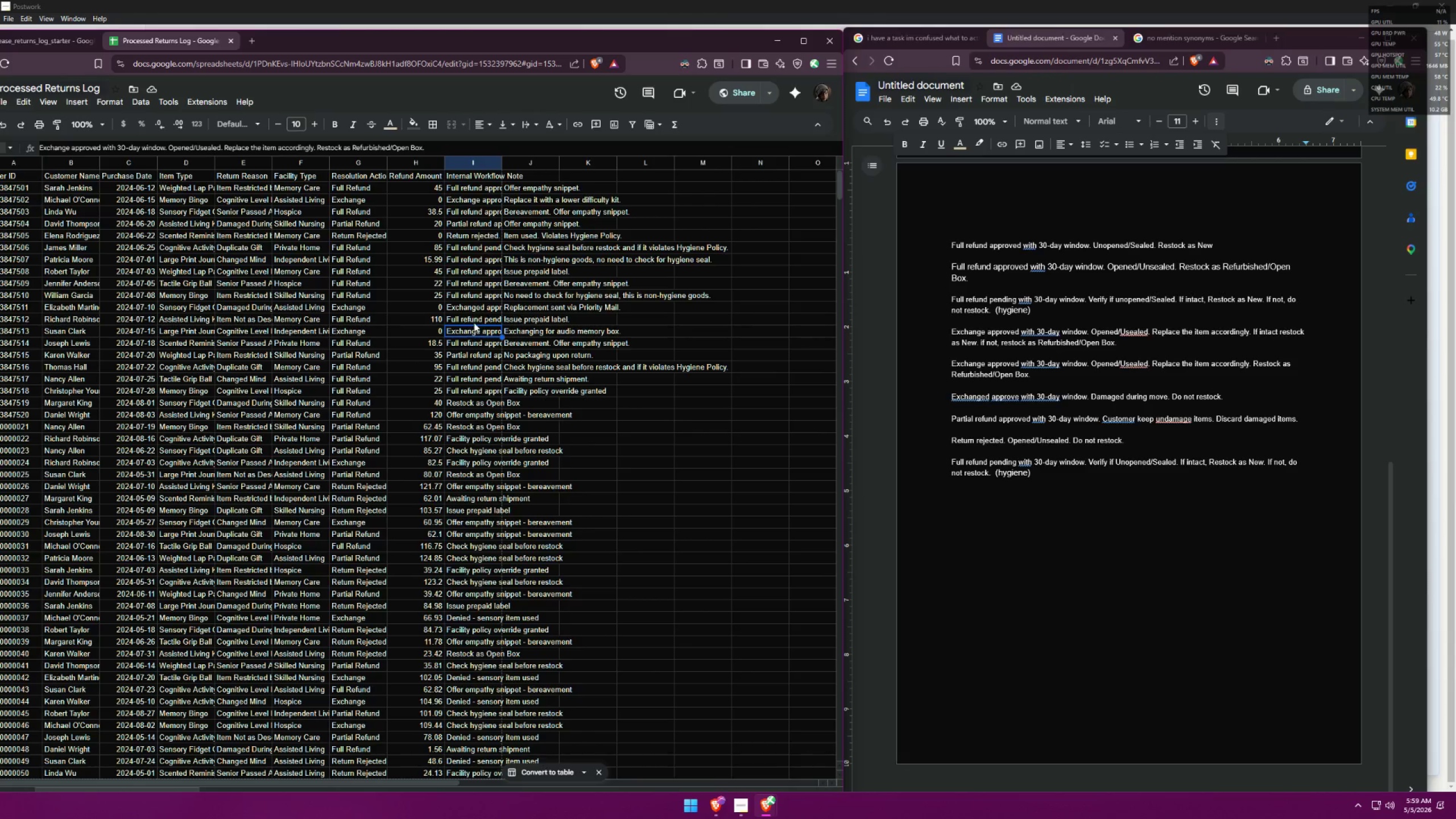 
left_click([474, 322])
 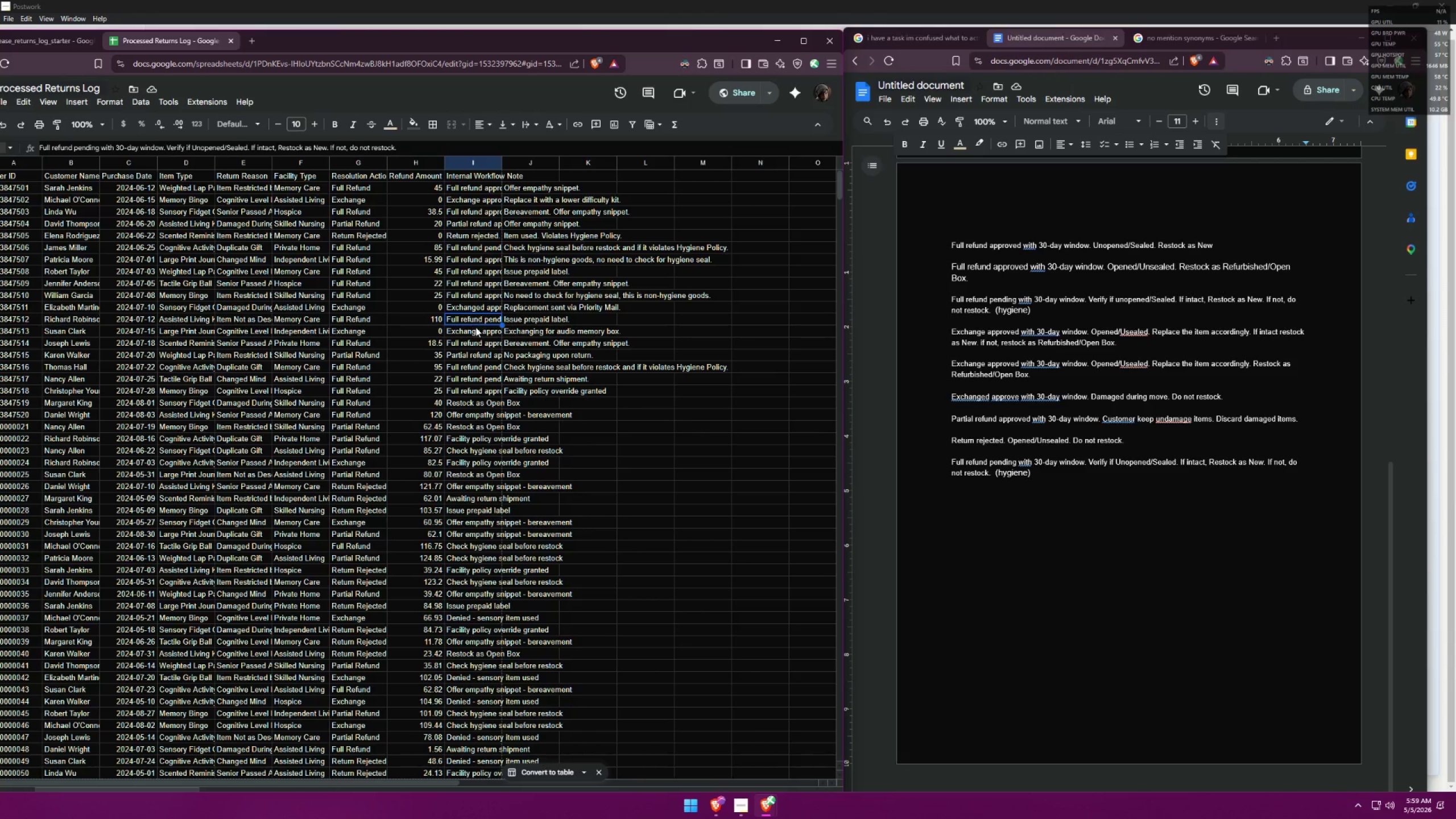 
left_click([475, 329])
 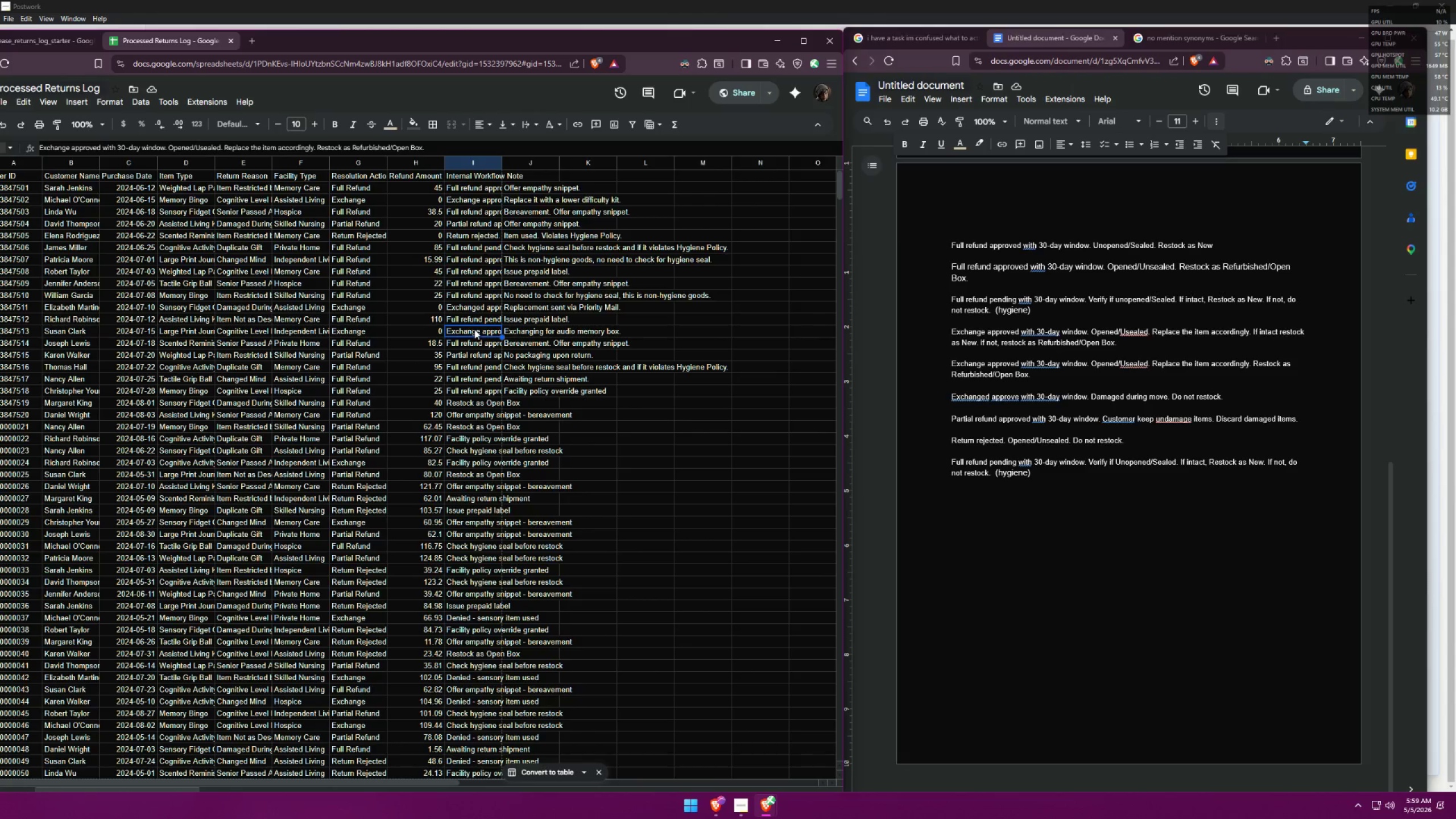 
key(Control+C)
 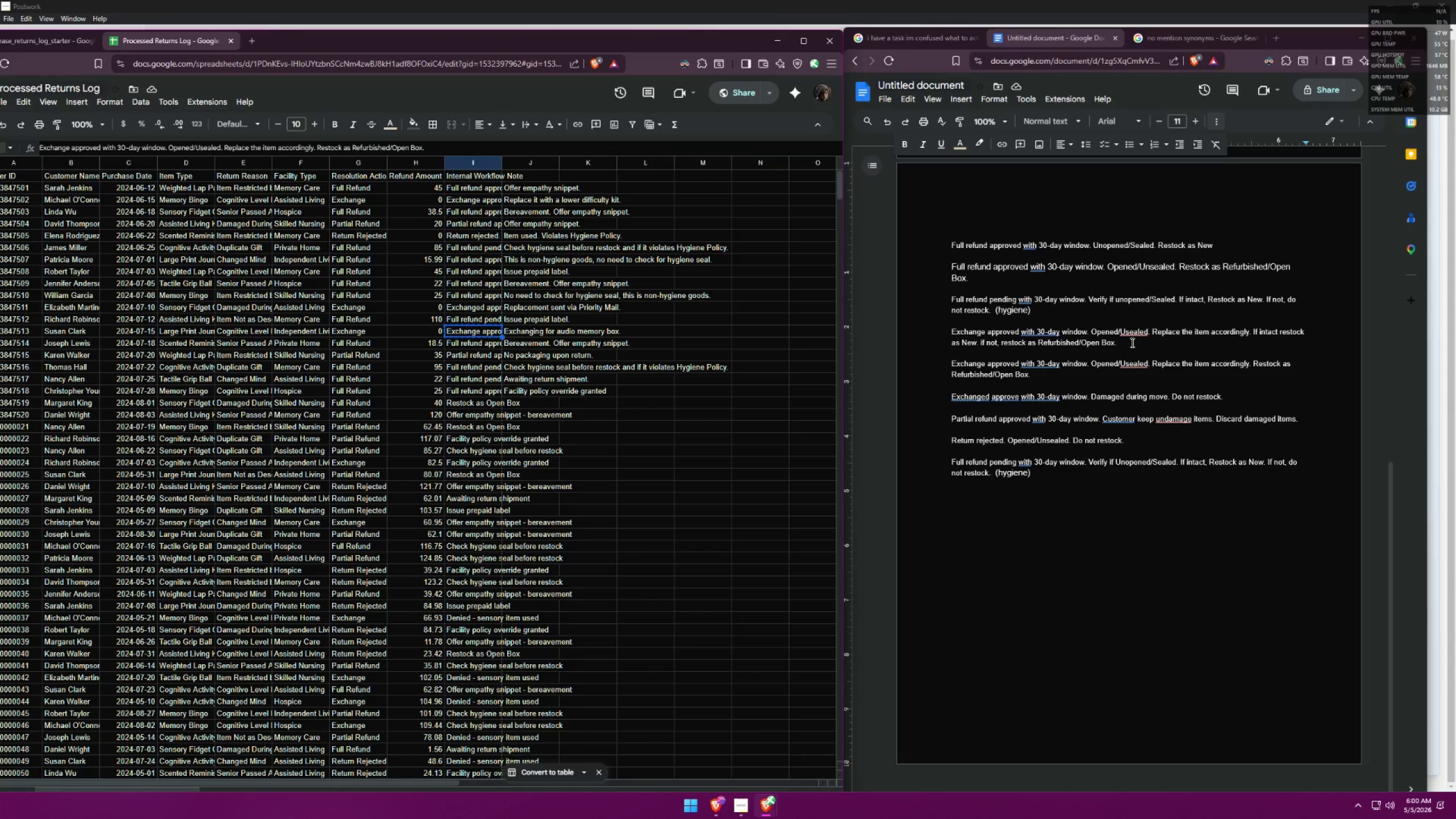 
wait(29.73)
 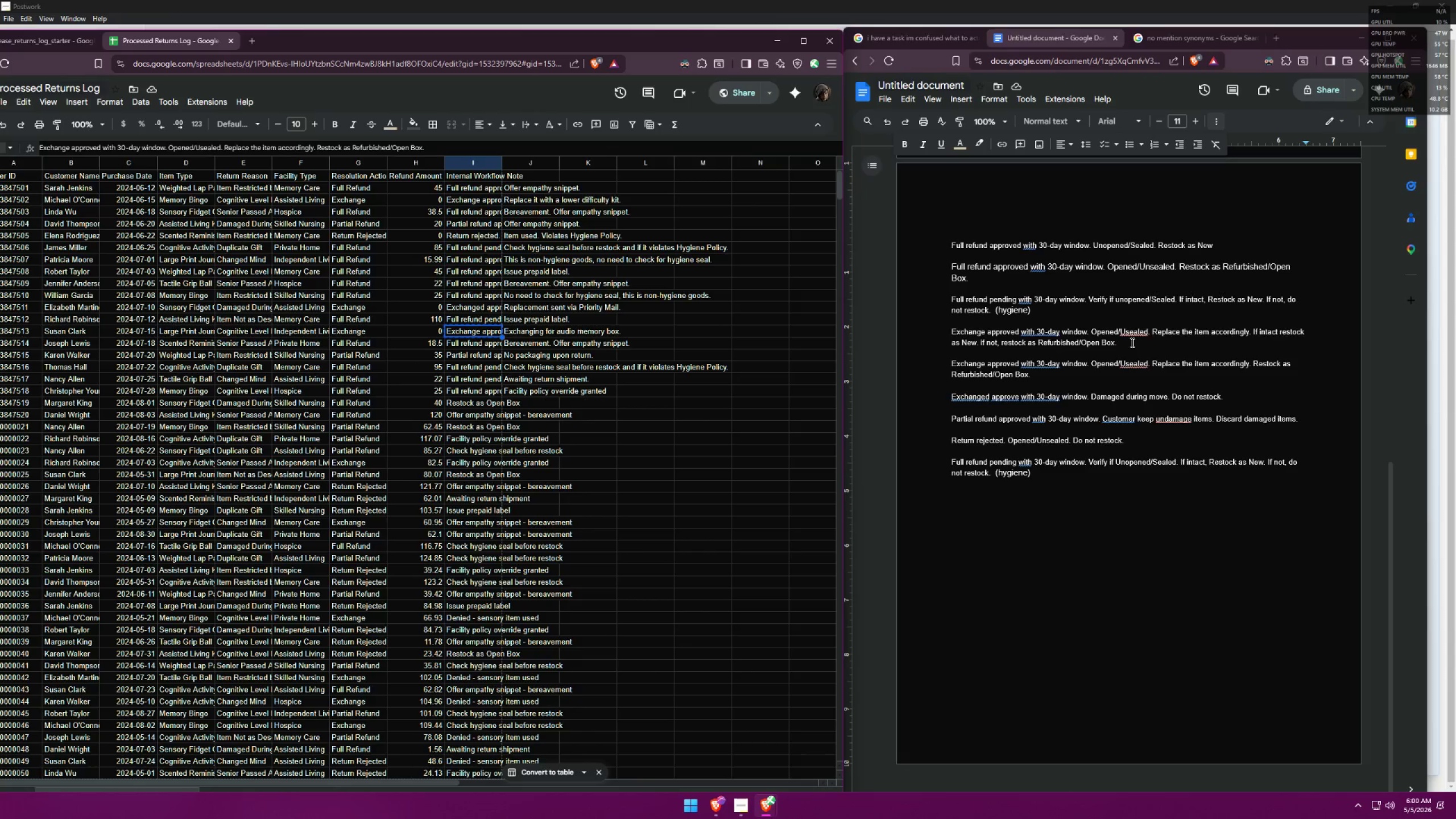 
left_click([1131, 342])
 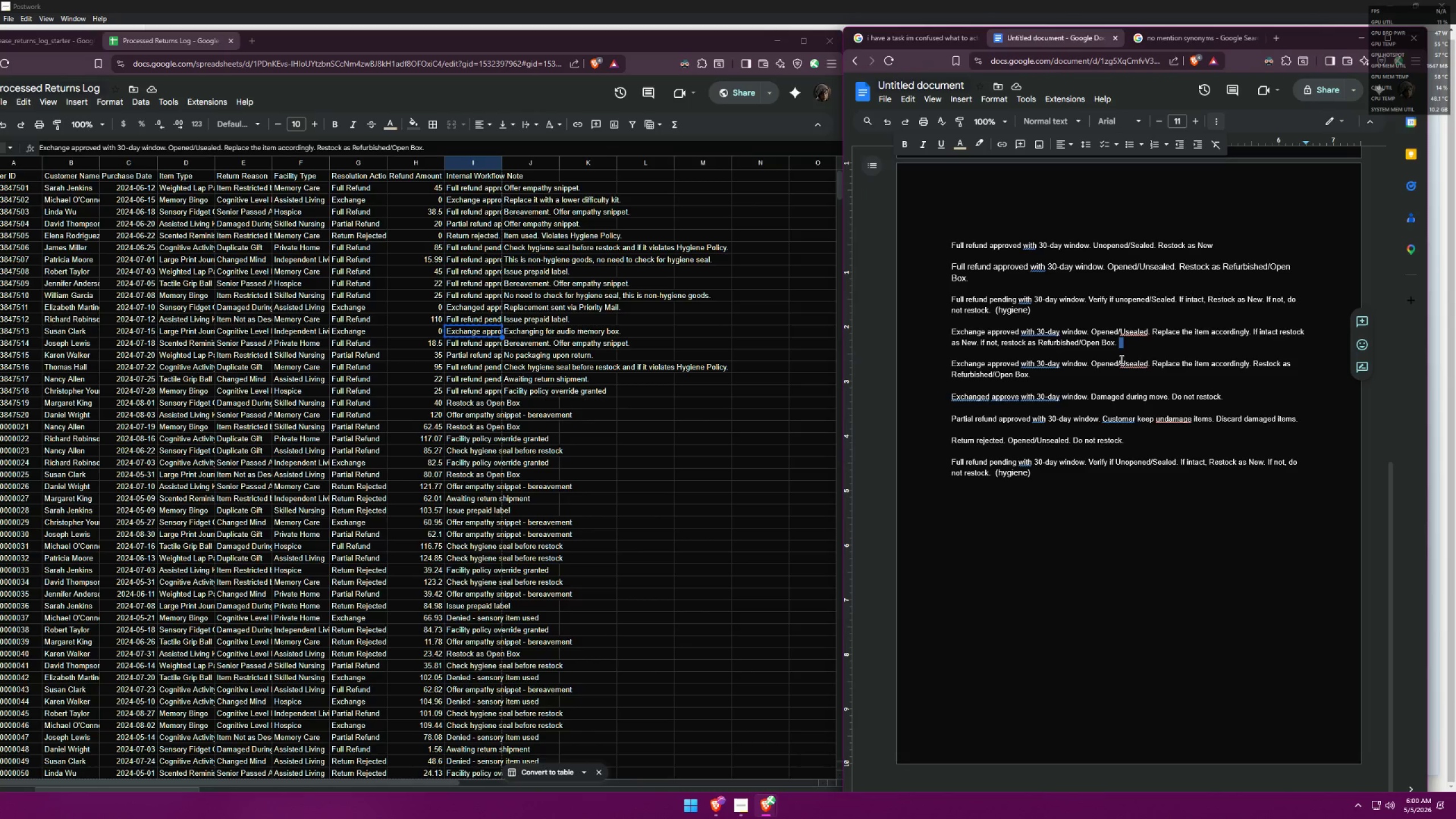 
key(Enter)
 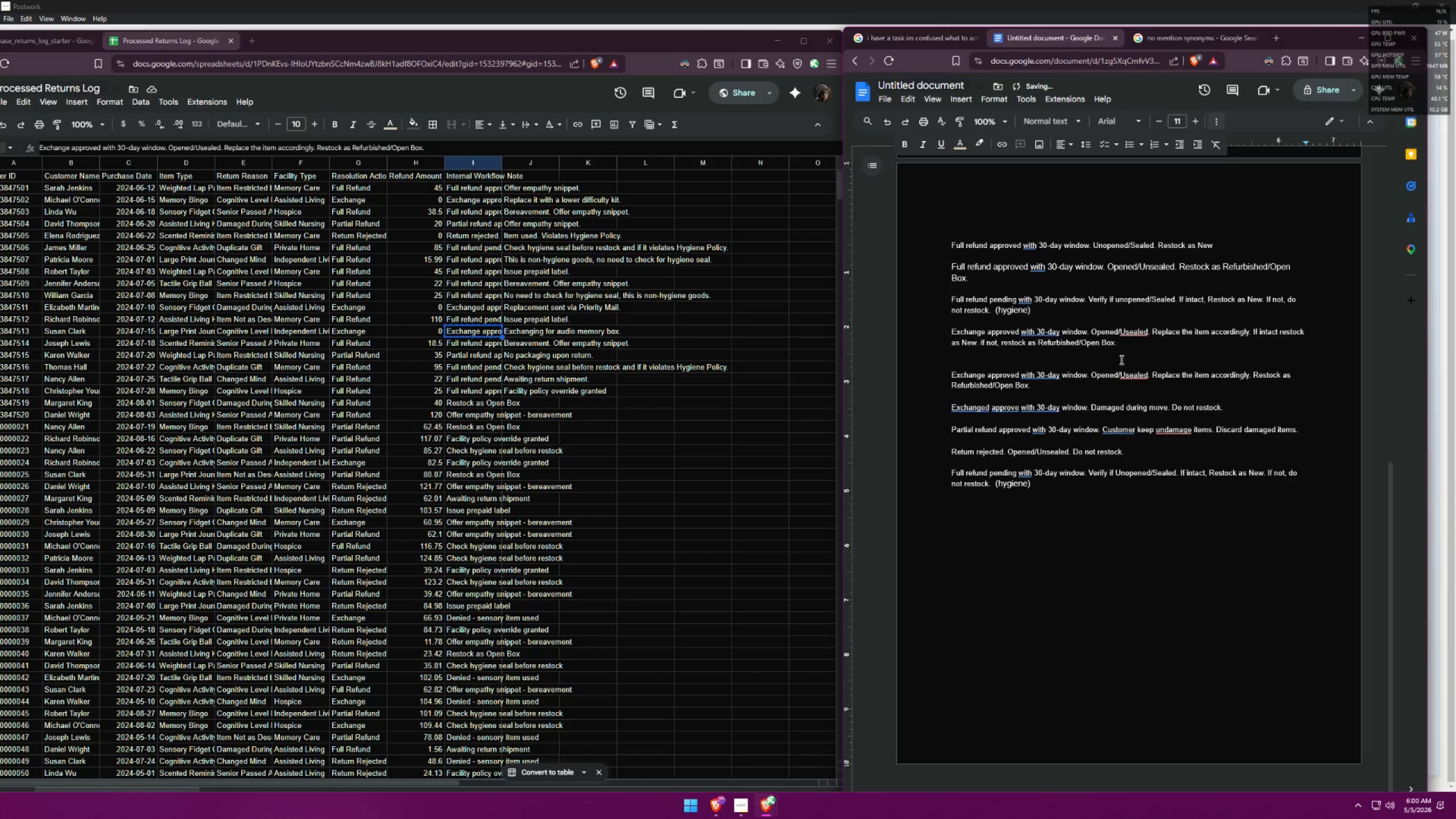 
key(Enter)
 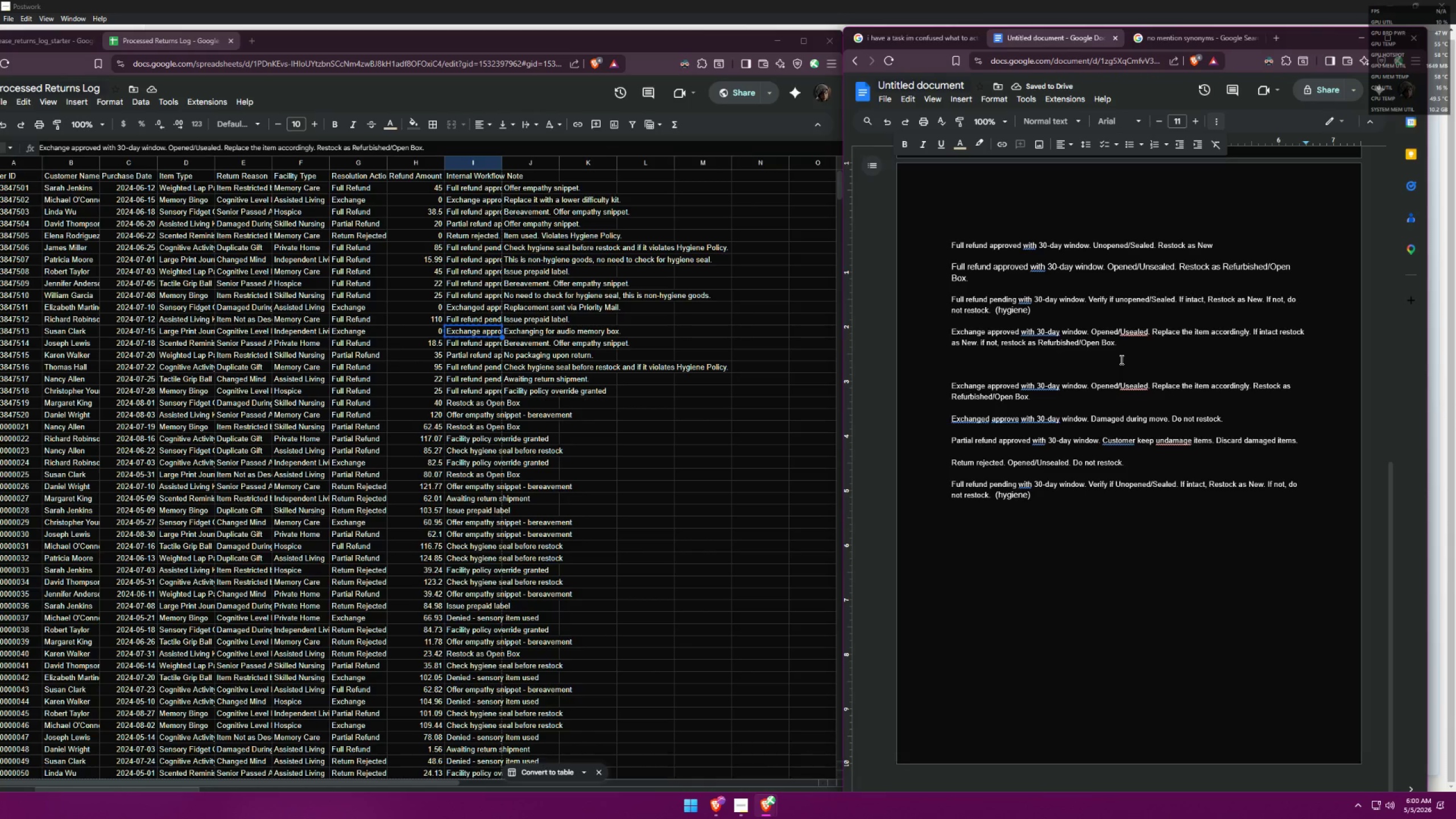 
key(Control+ControlLeft)
 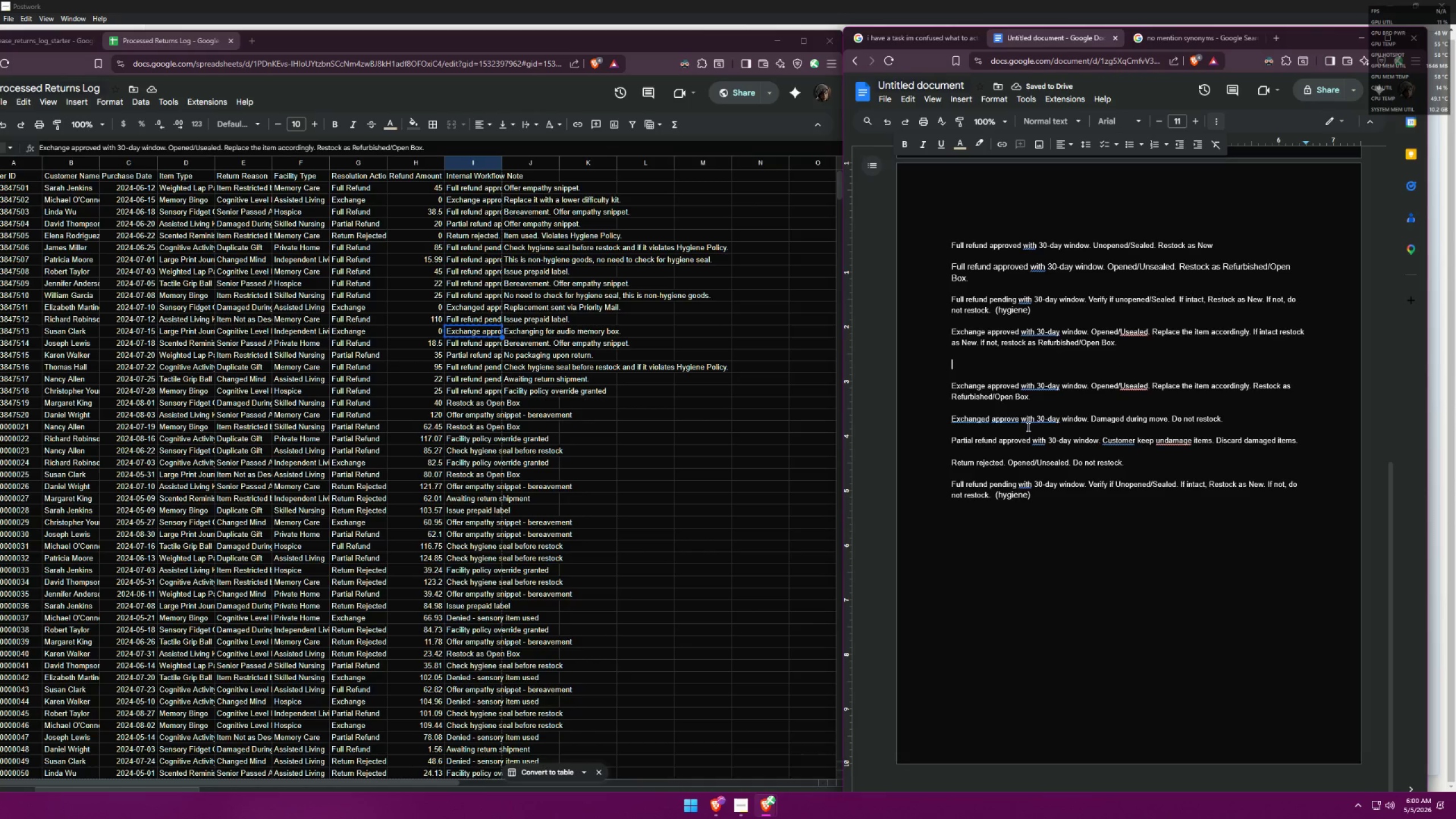 
key(Control+V)
 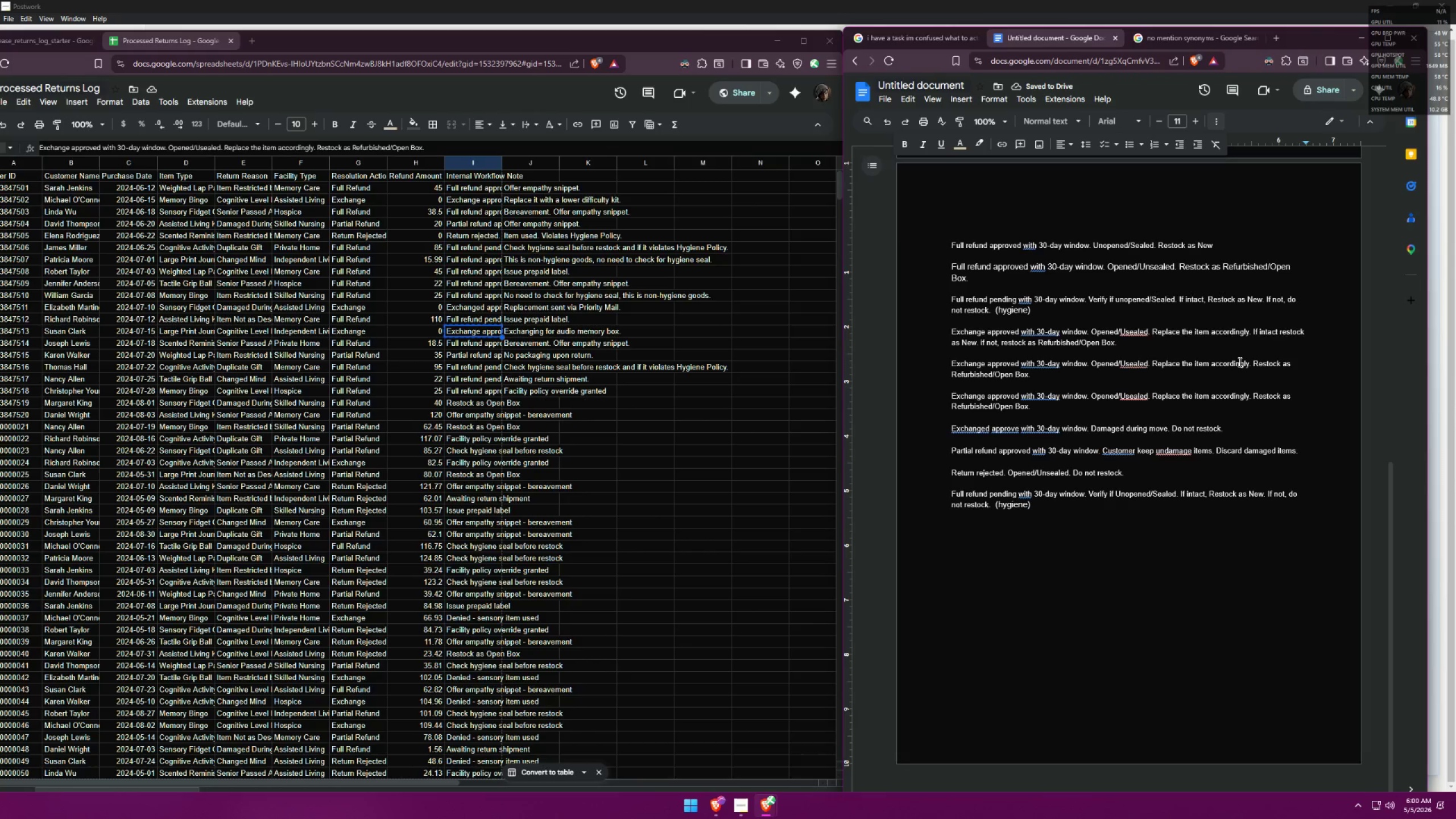 
left_click([1253, 362])
 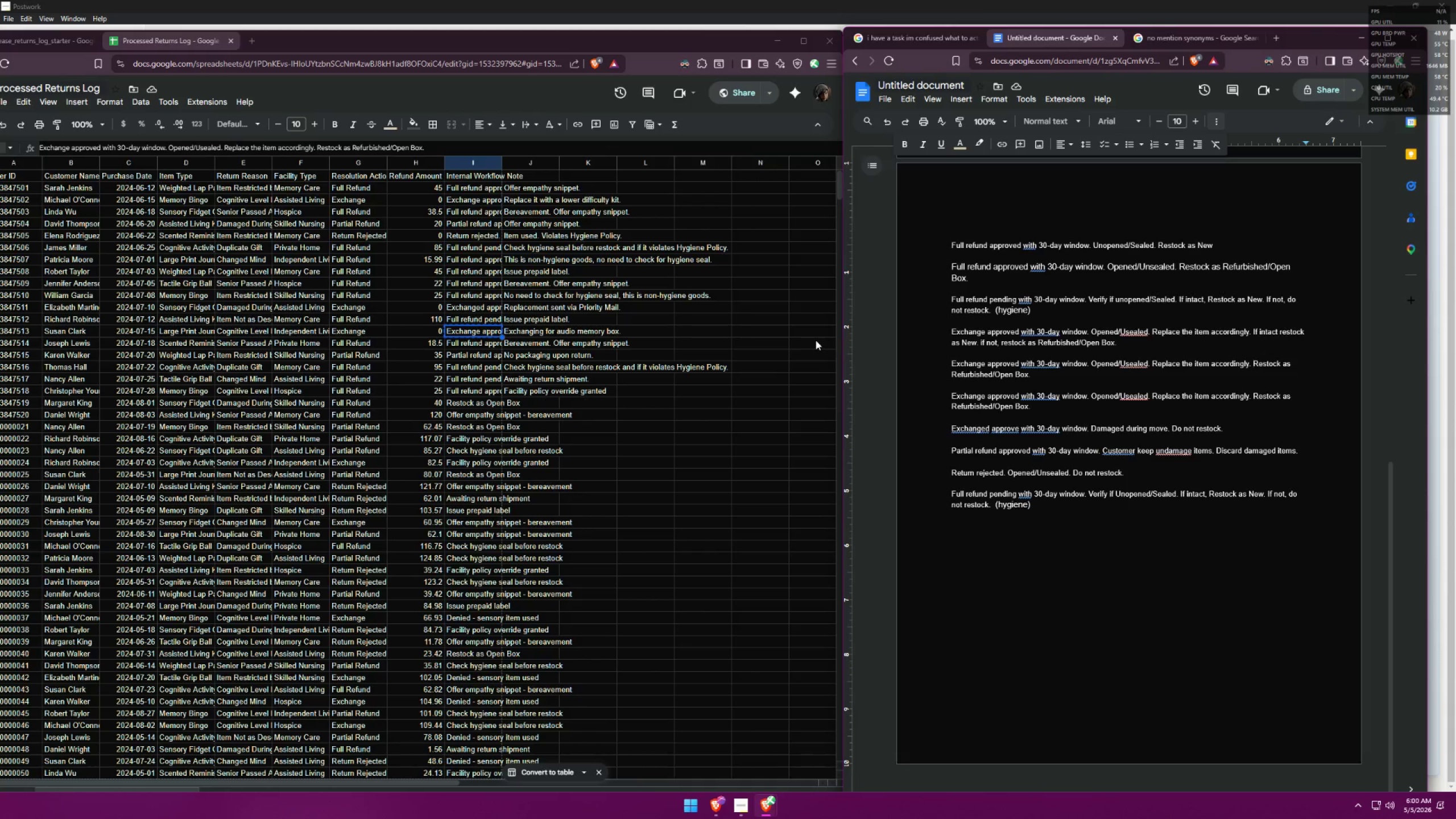 
wait(6.31)
 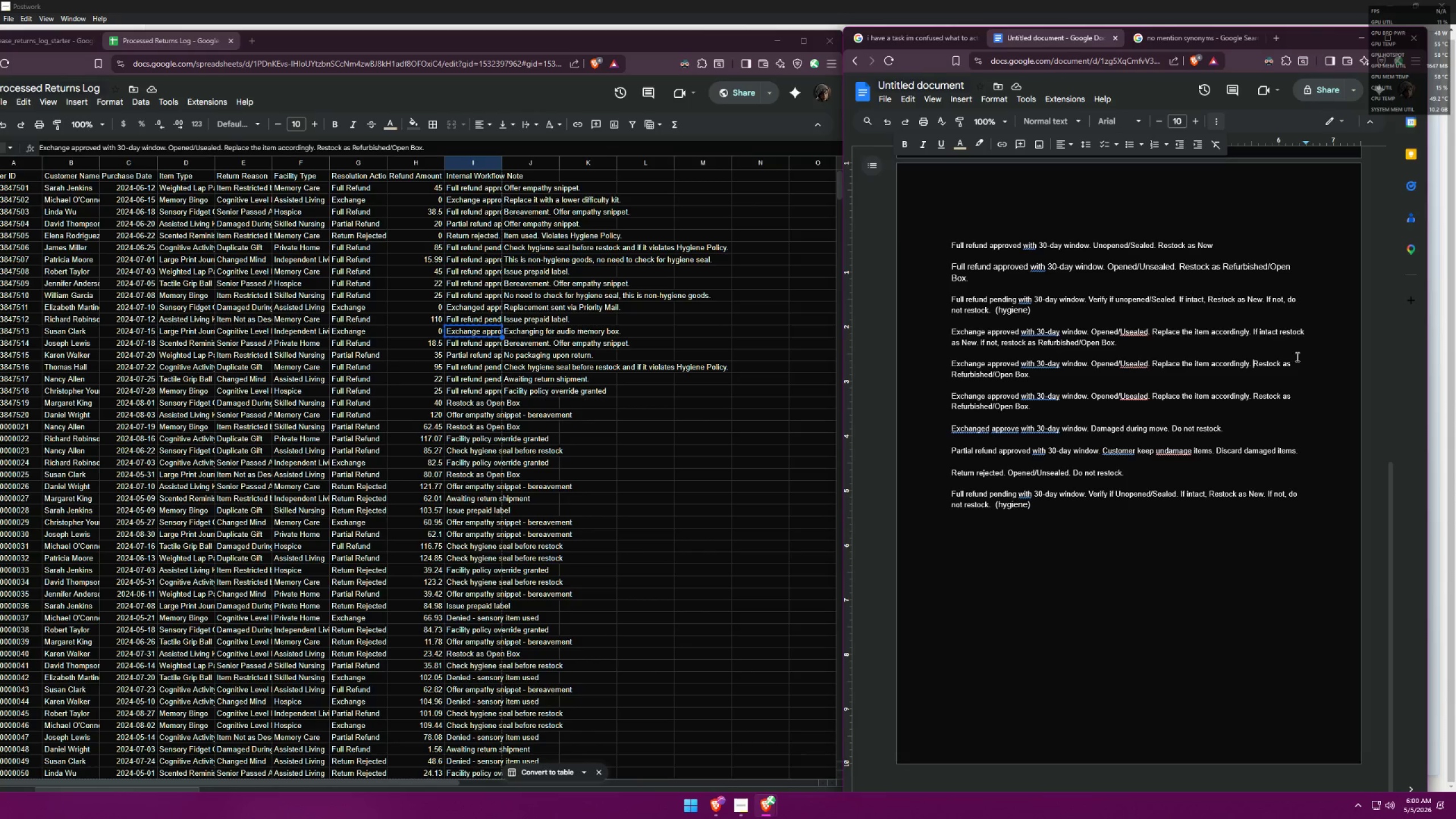 
left_click([484, 216])
 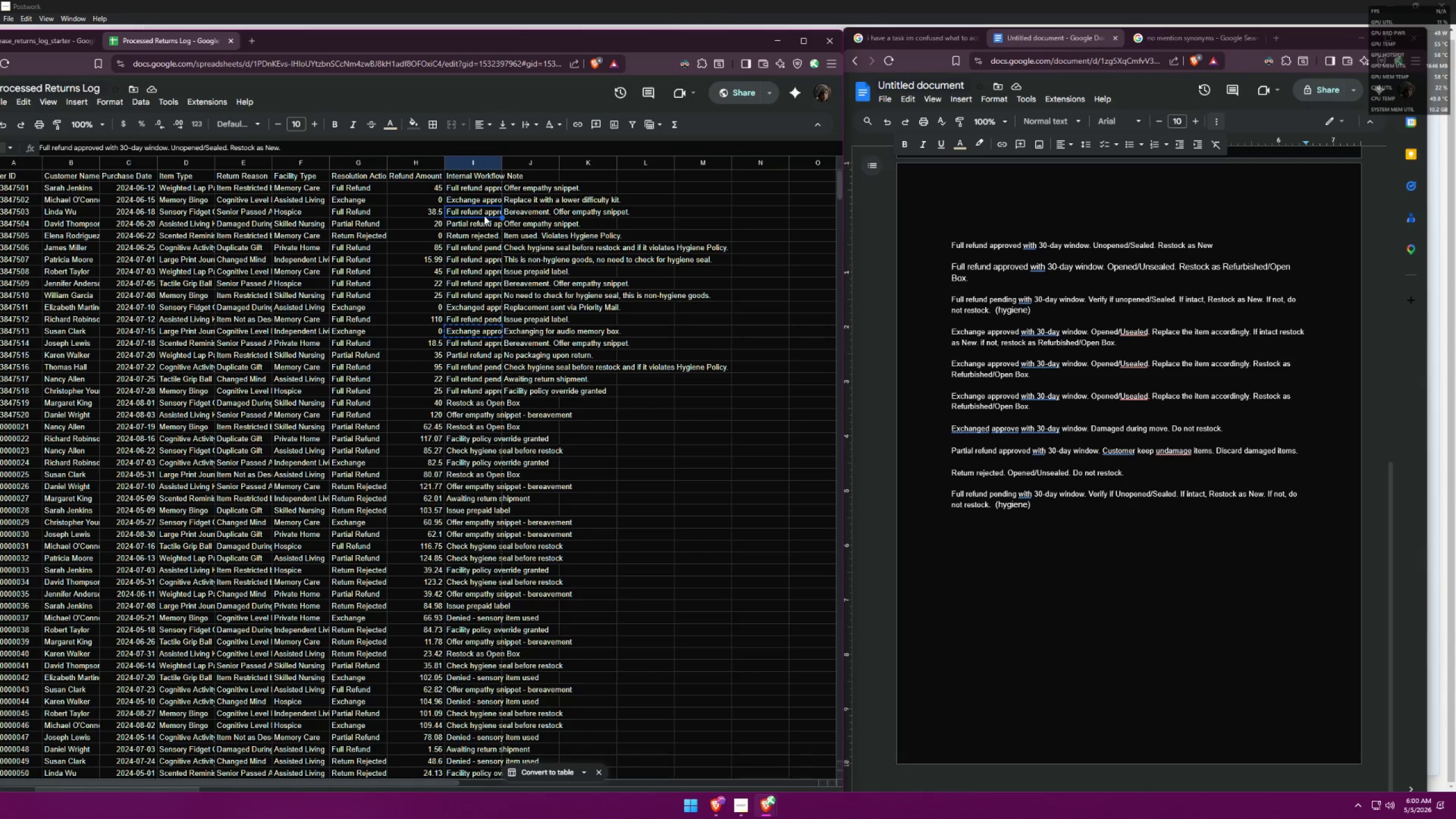 
left_click([486, 198])
 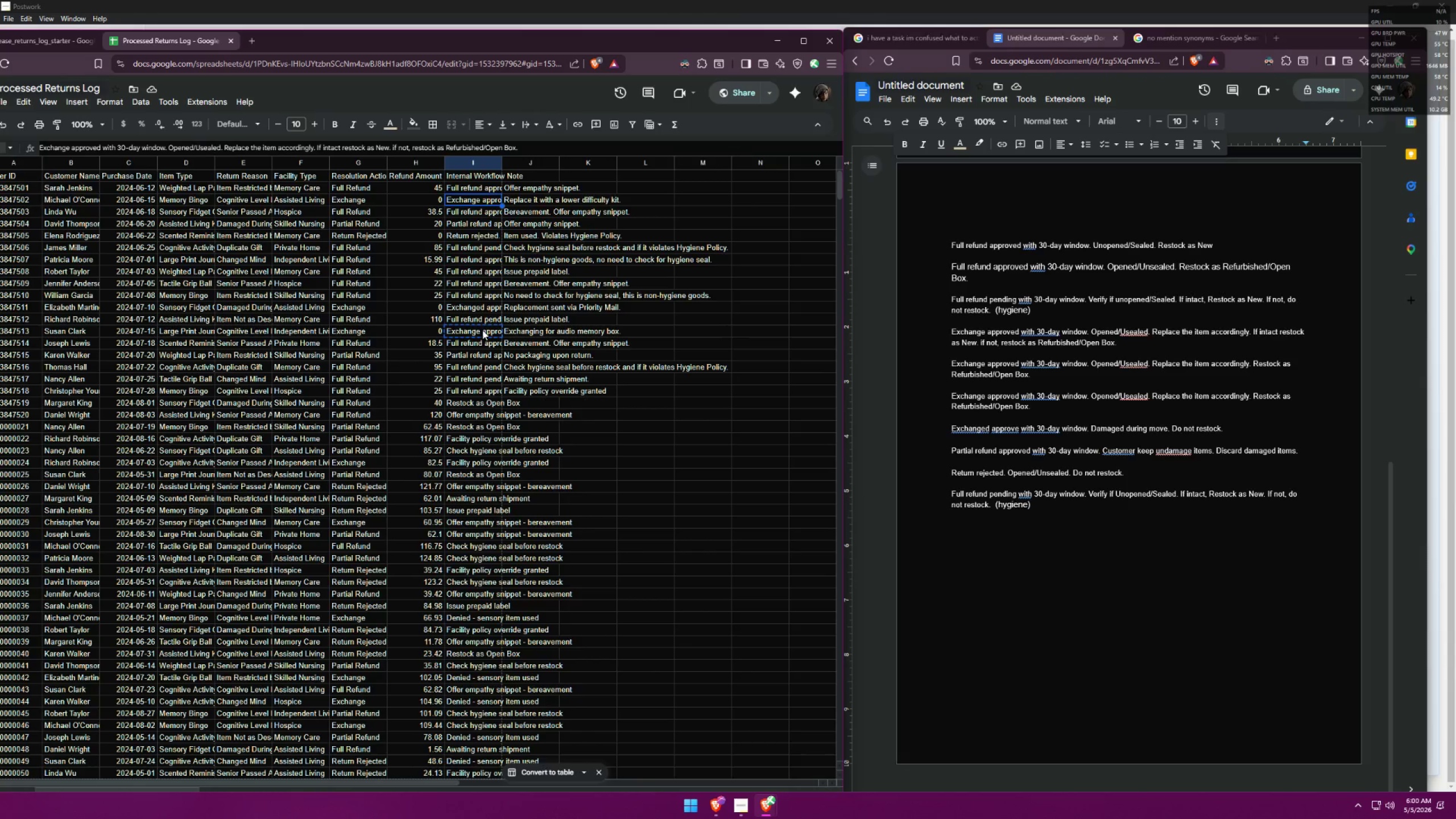 
left_click([488, 310])
 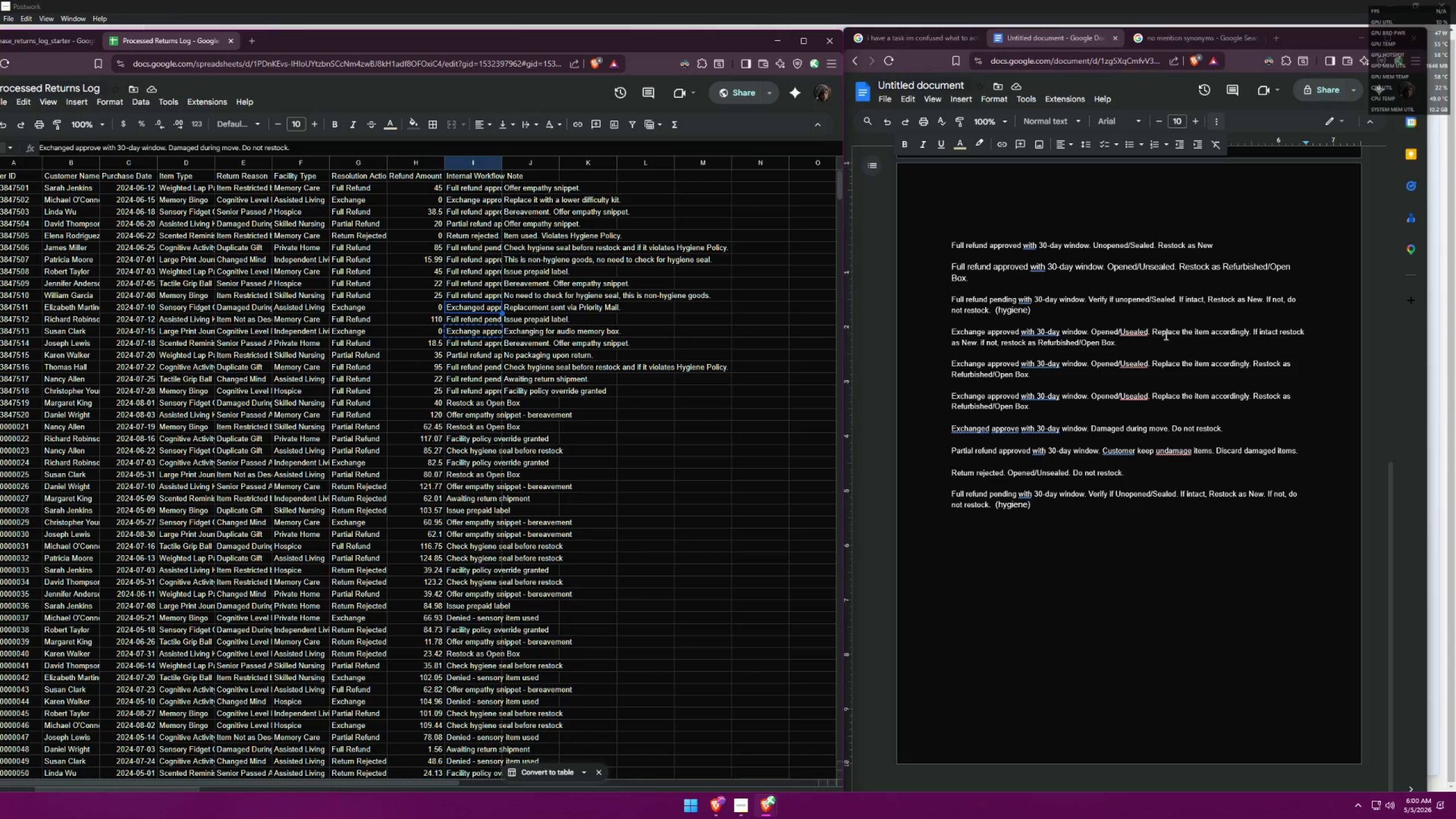 
wait(17.06)
 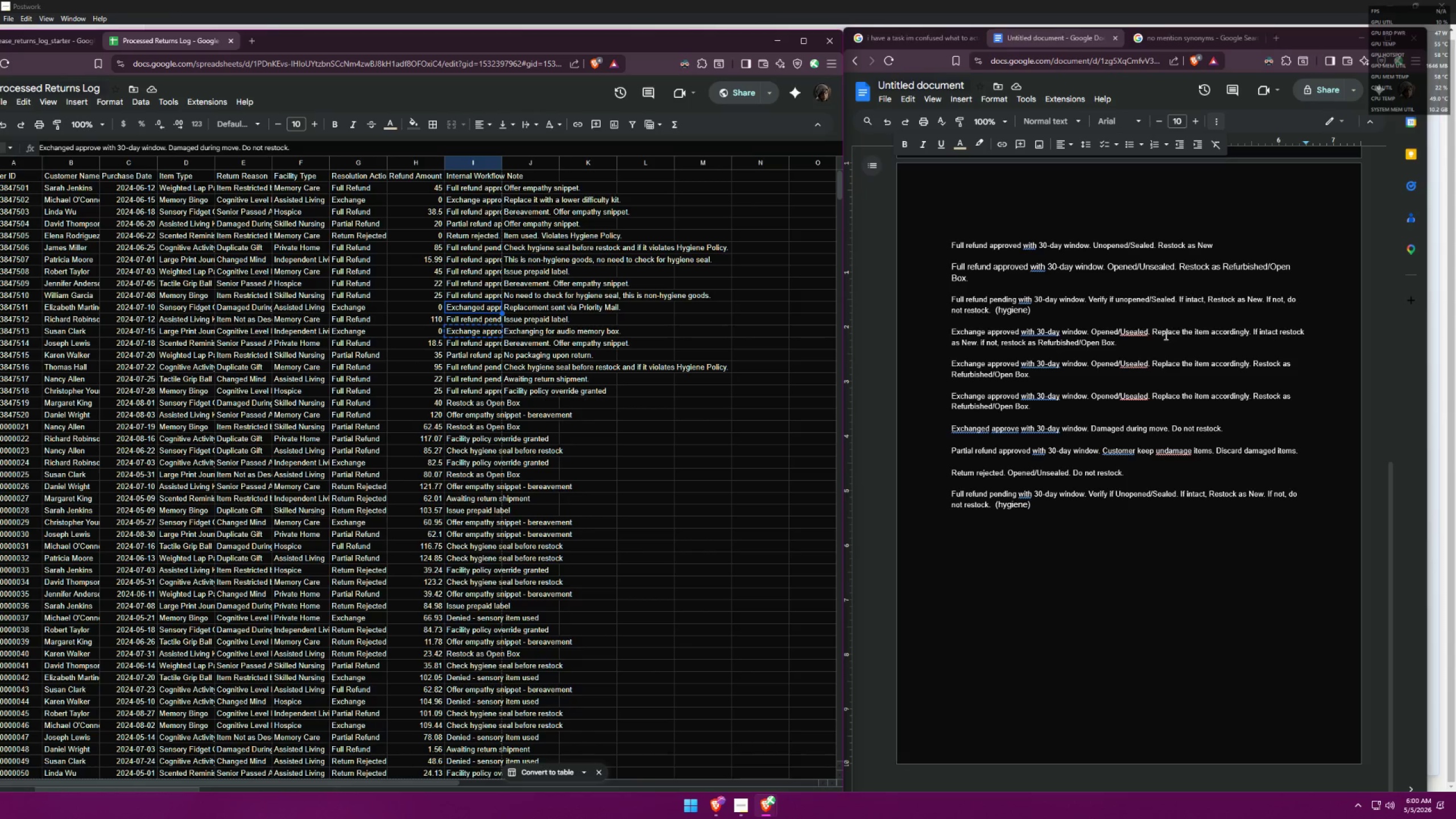 
key(Control+Z)
 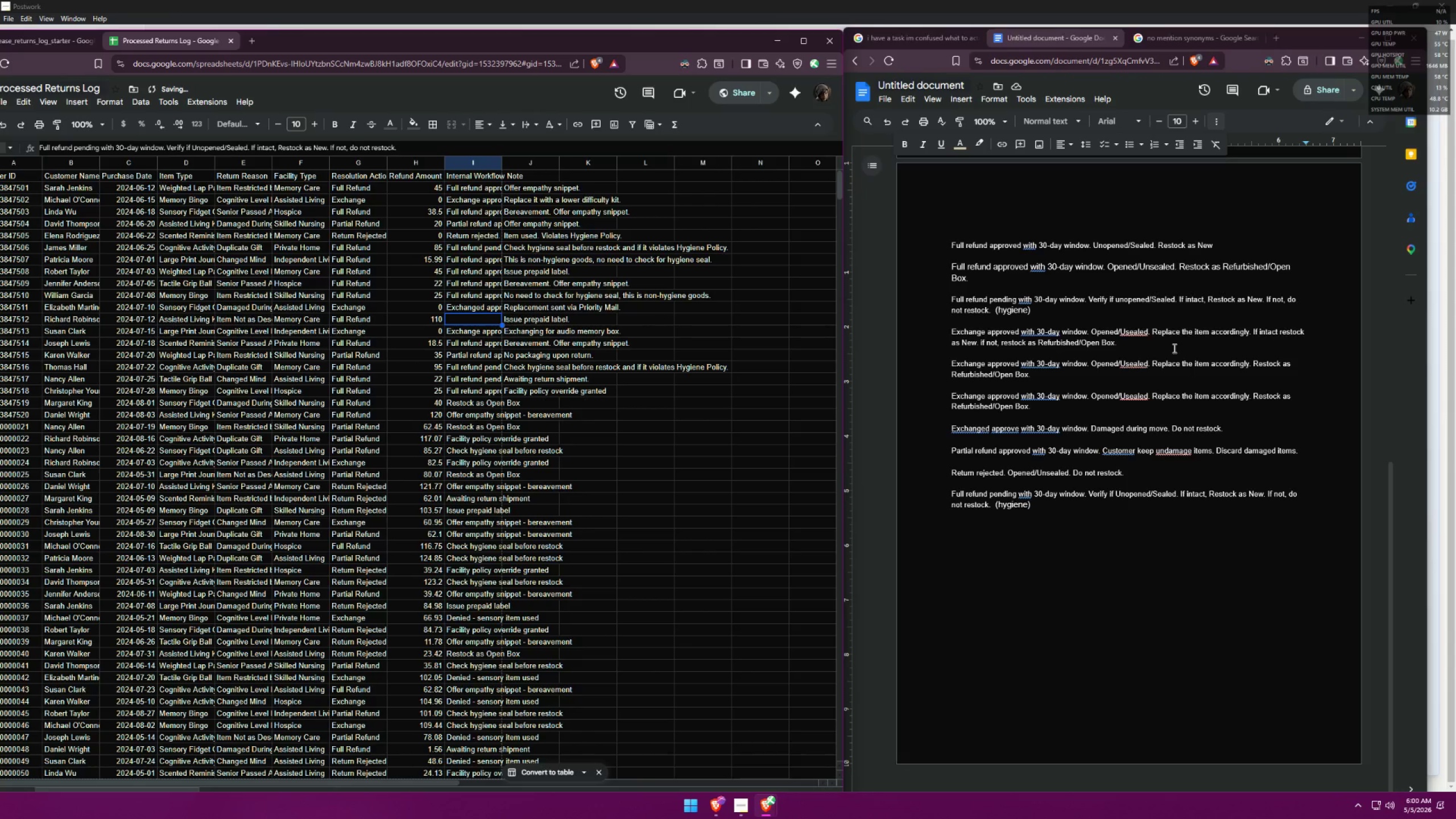 
key(Control+Z)
 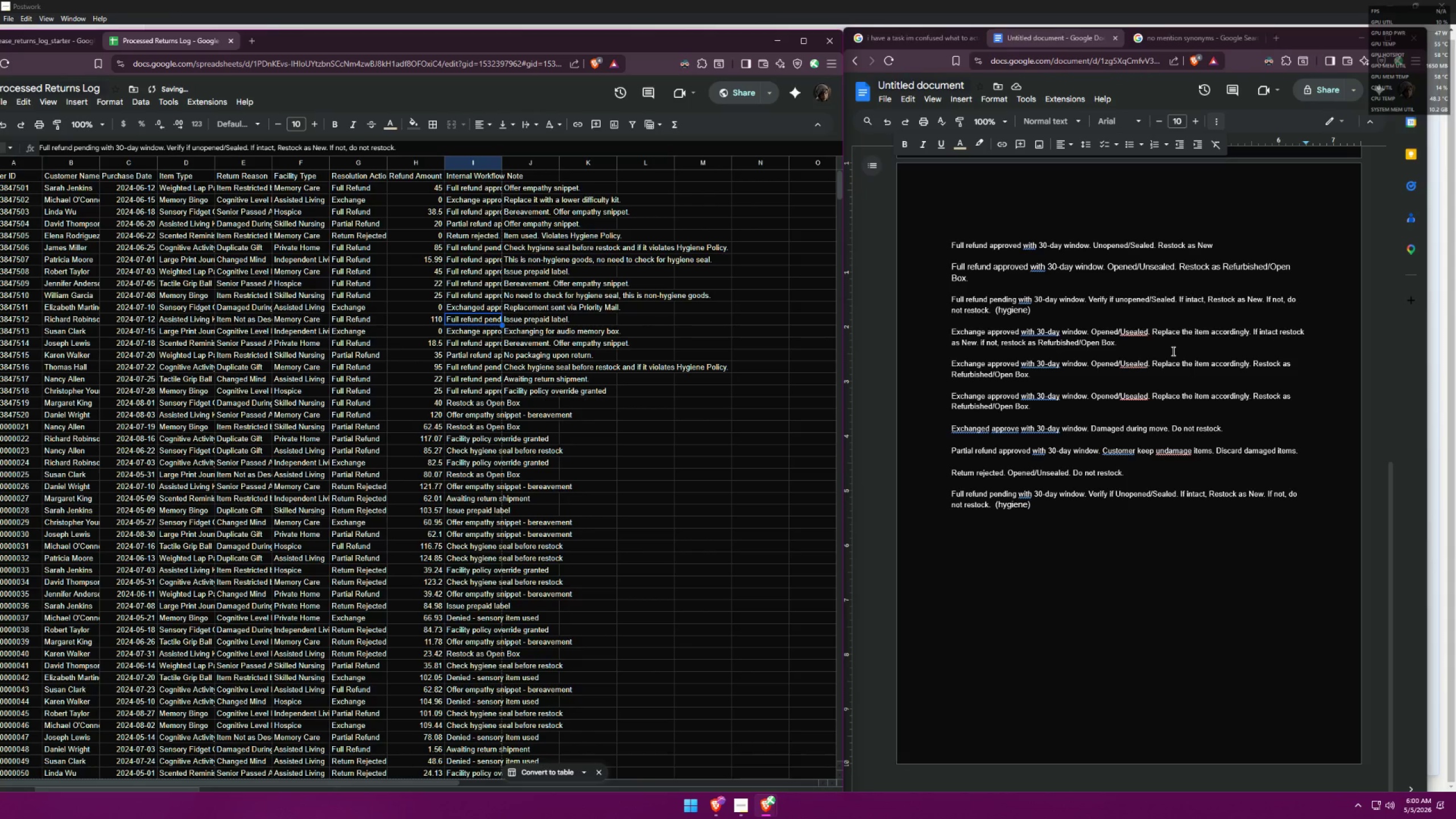 
key(Control+Z)
 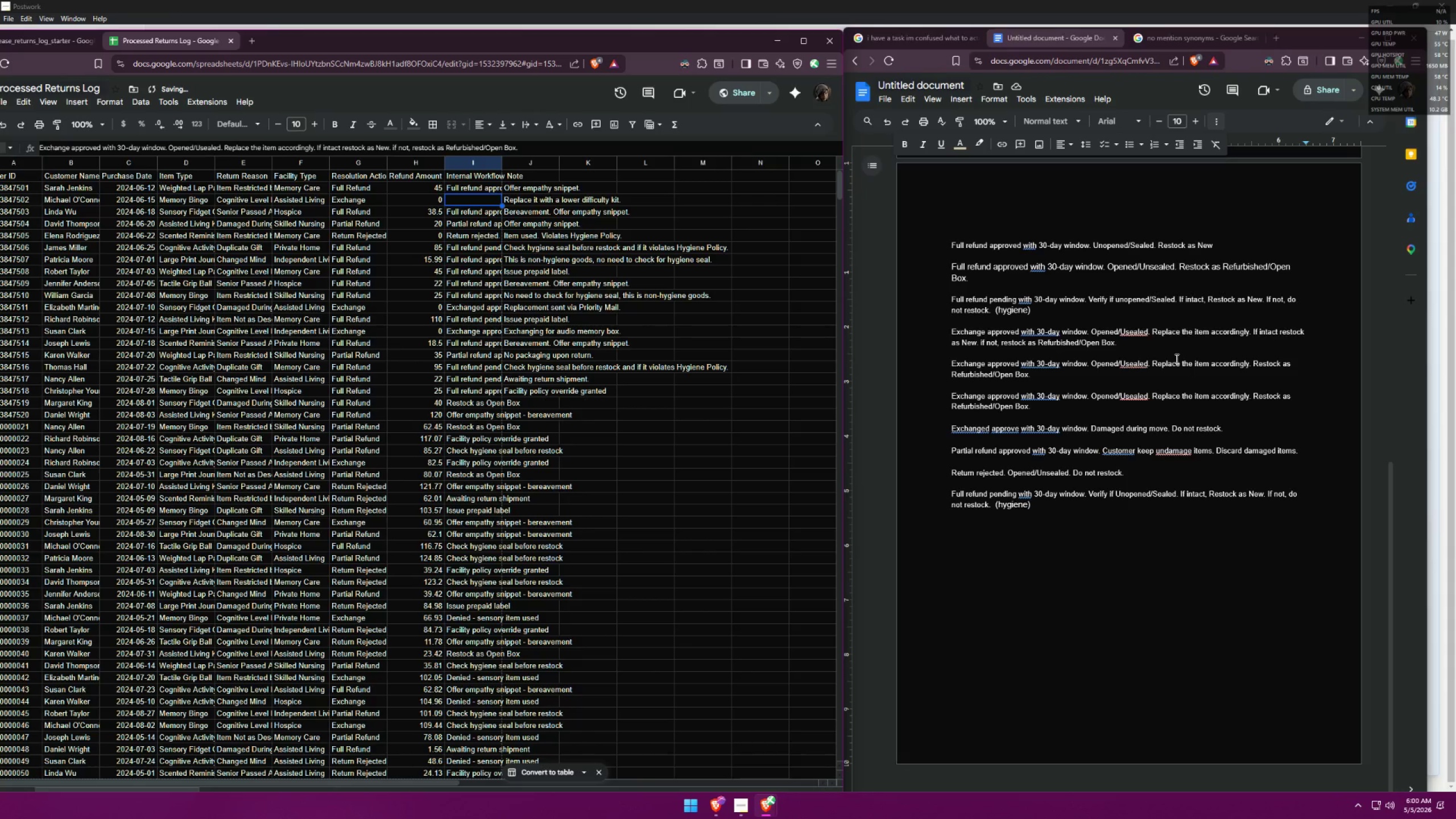 
key(Control+Shift+Z)
 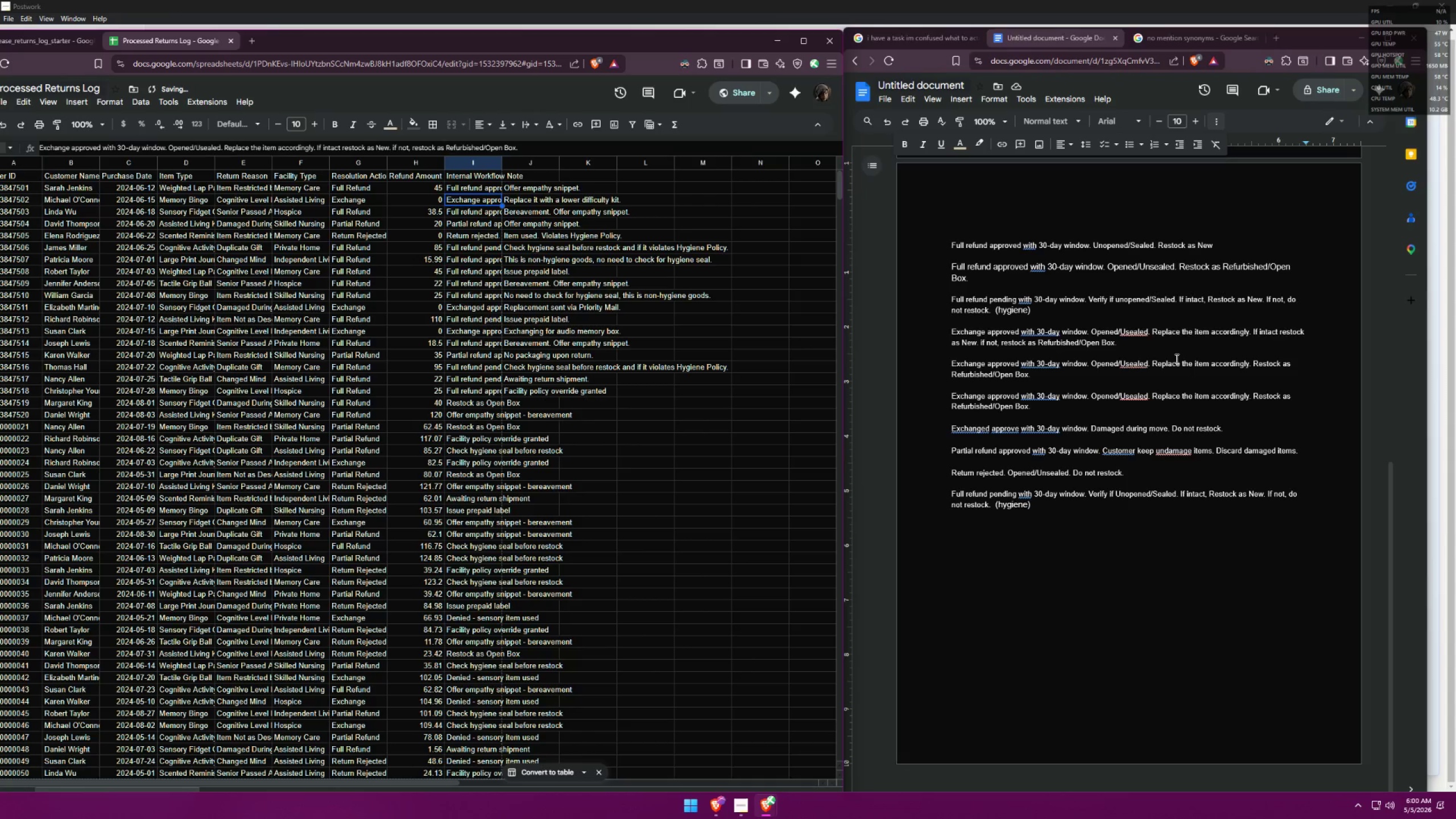 
key(Control+Shift+Z)
 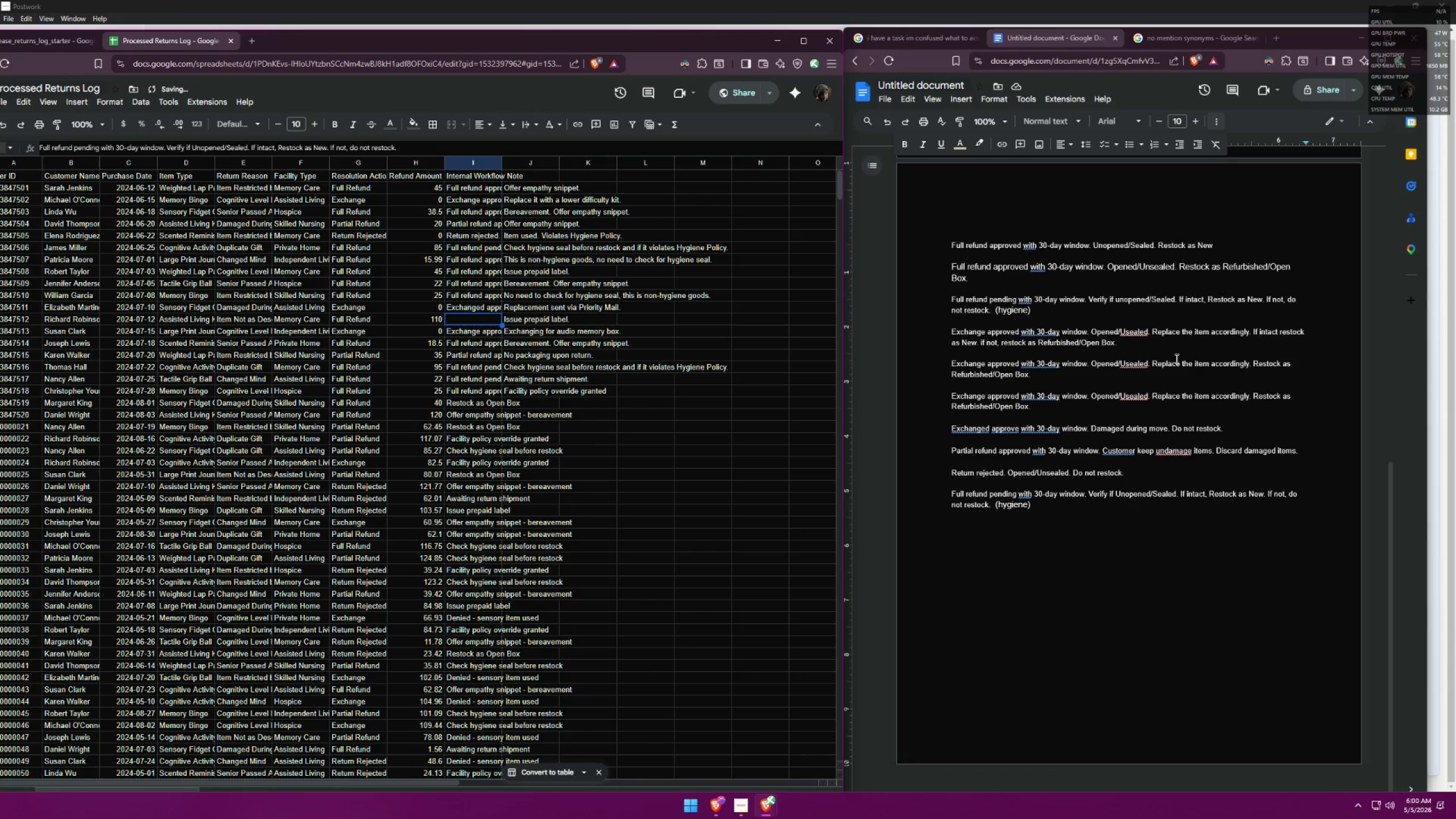 
key(Control+Shift+Z)
 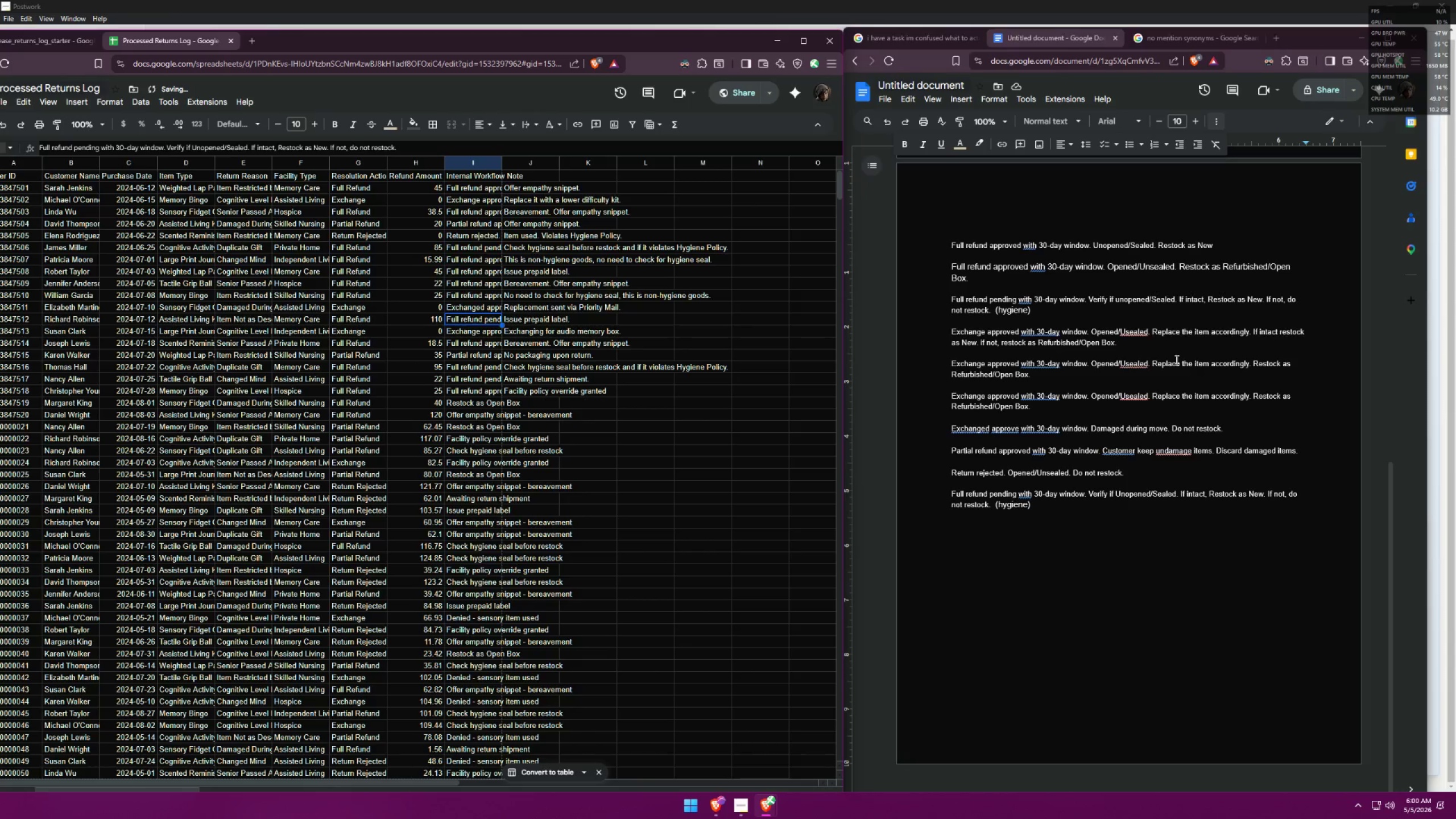 
key(Control+Shift+Z)
 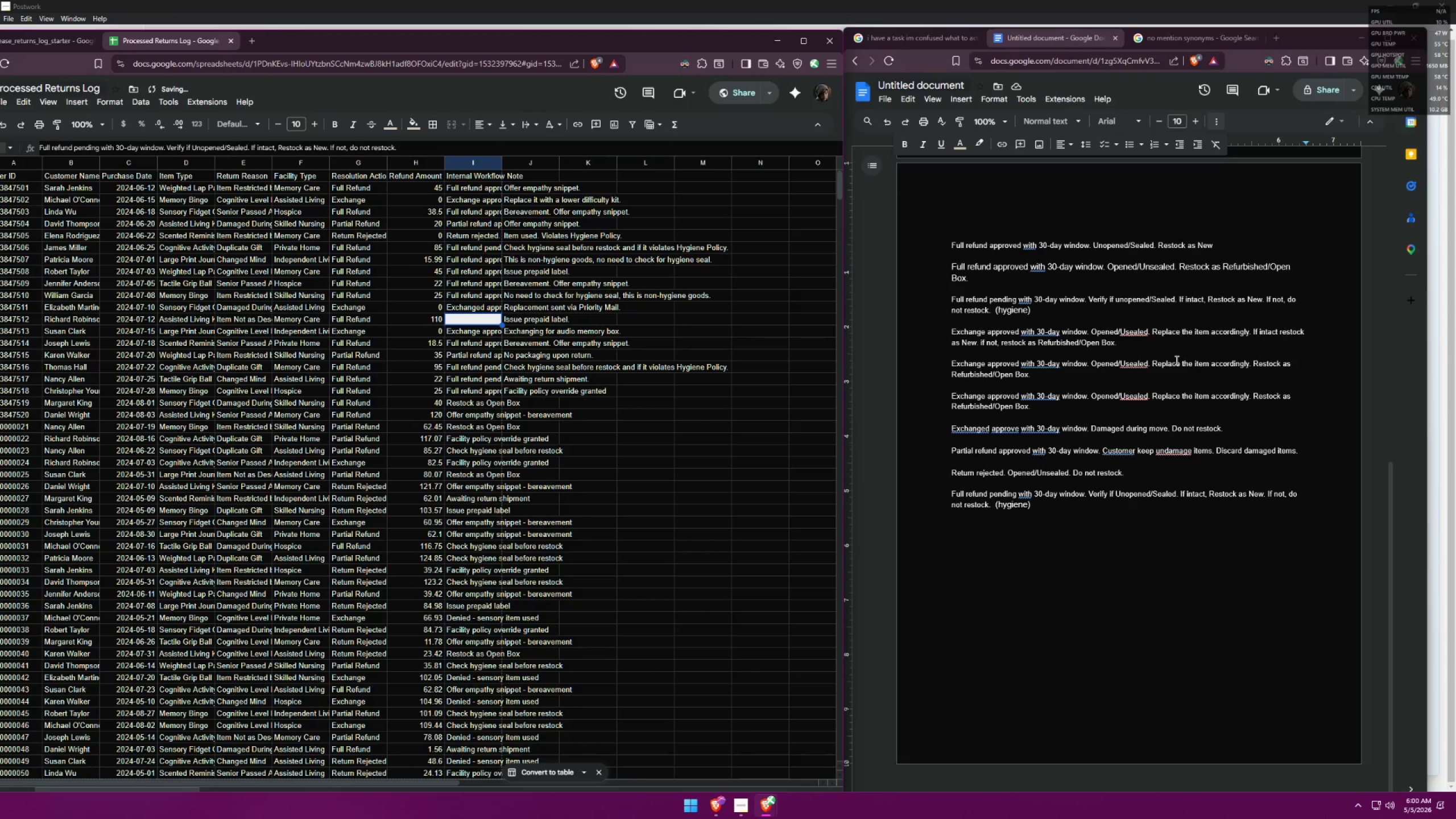 
key(Control+Shift+Z)
 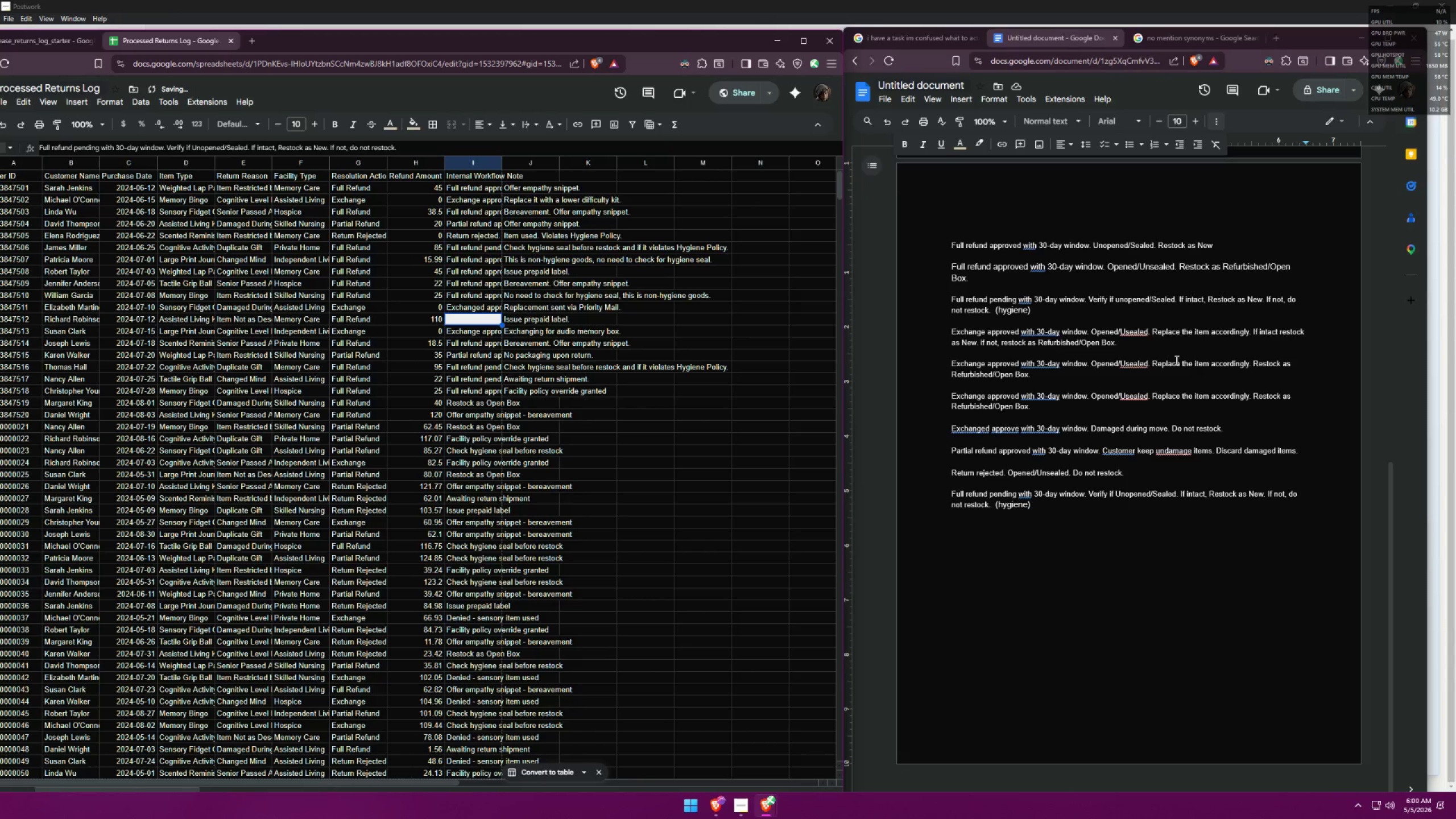 
key(Control+Z)
 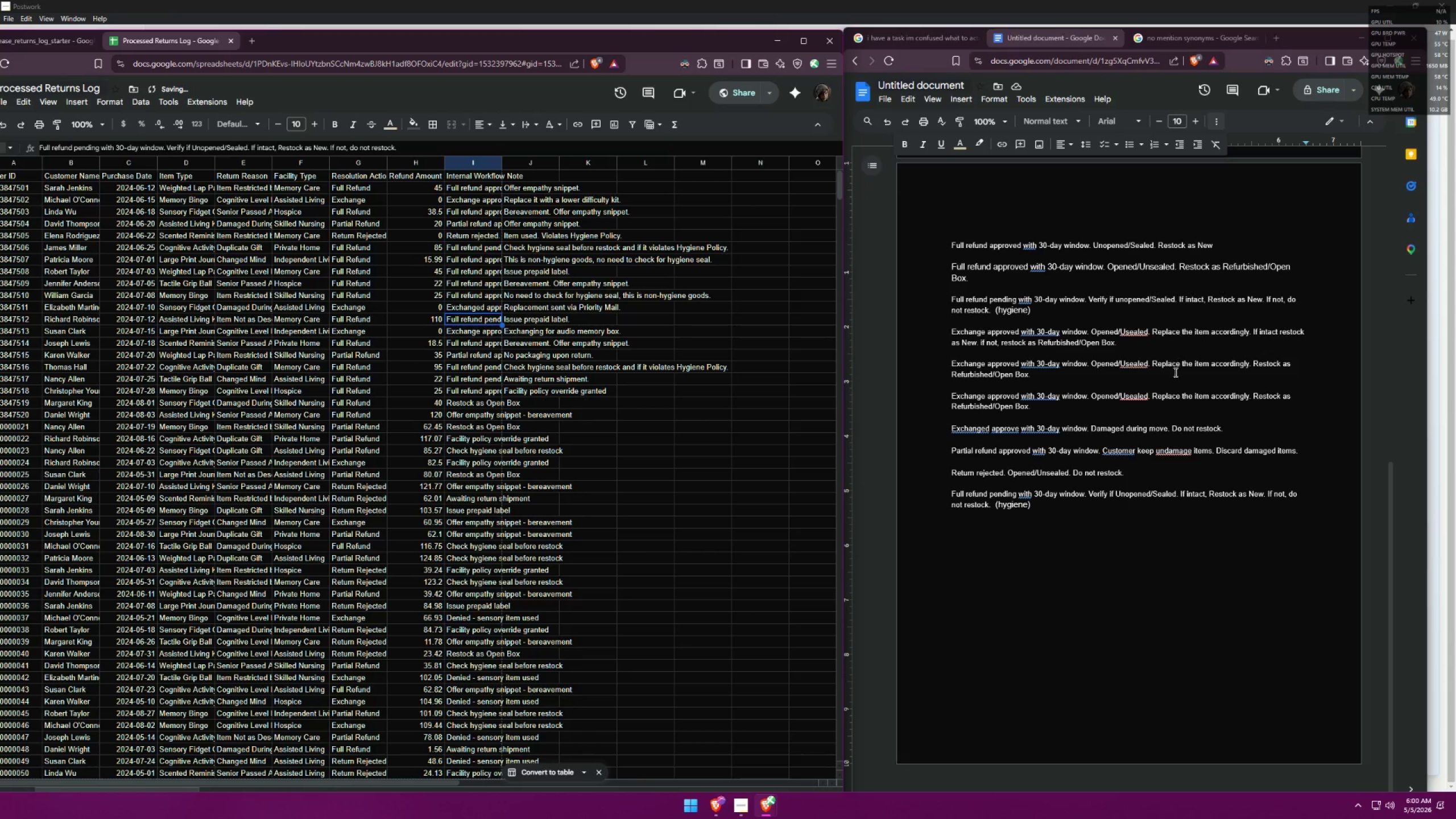 
left_click([1170, 384])
 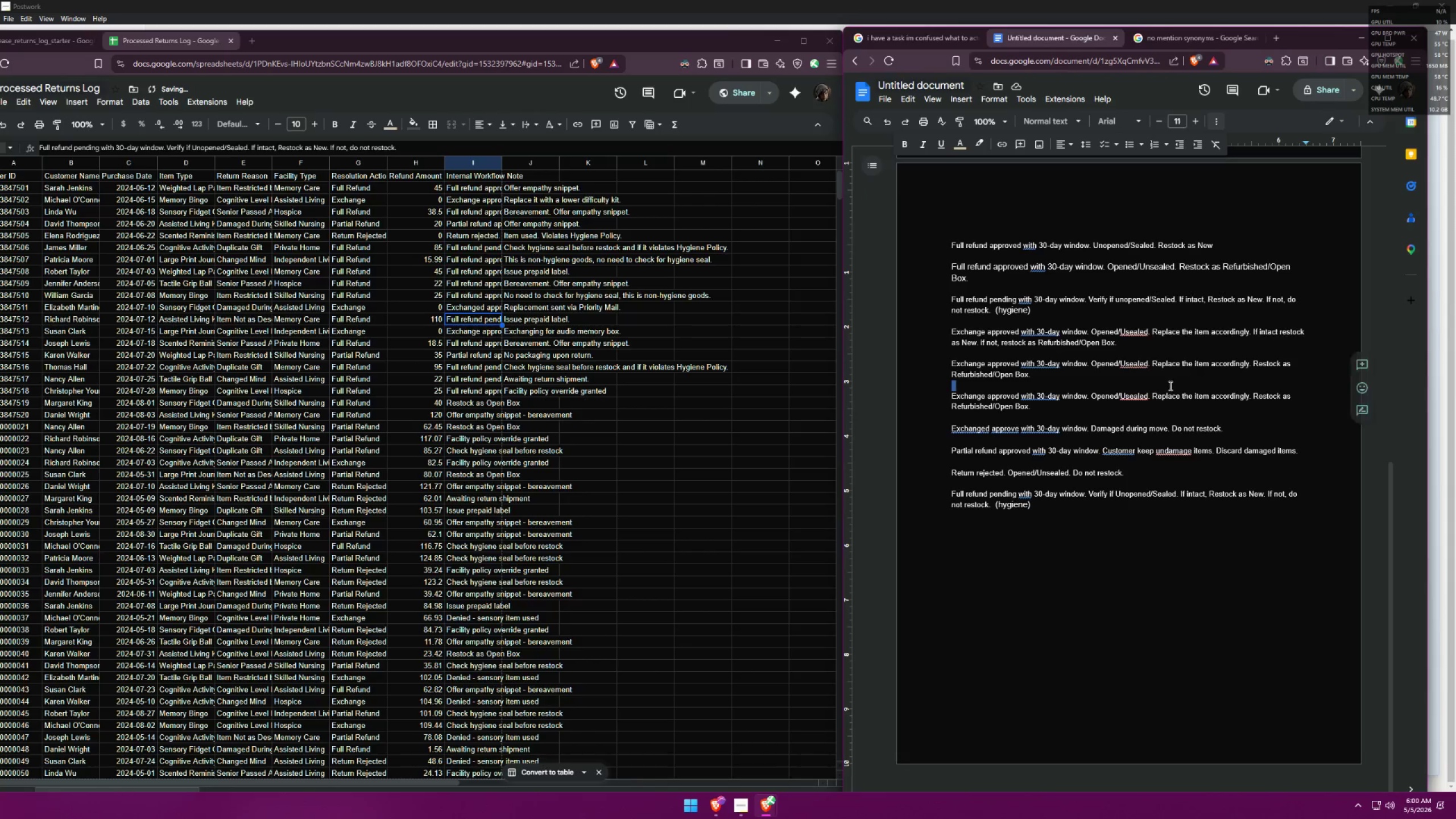 
key(Control+Z)
 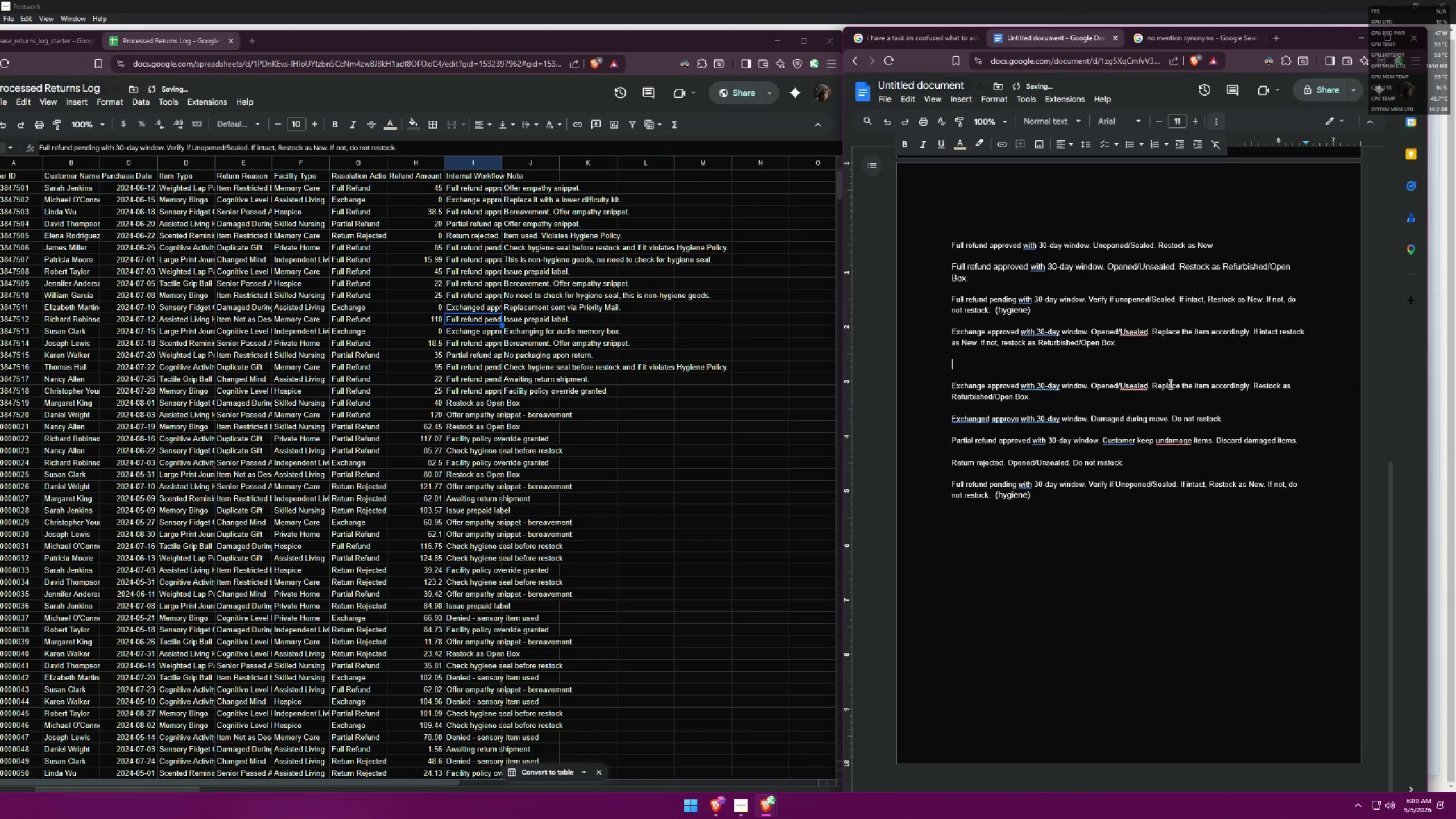 
key(Control+Shift+Z)
 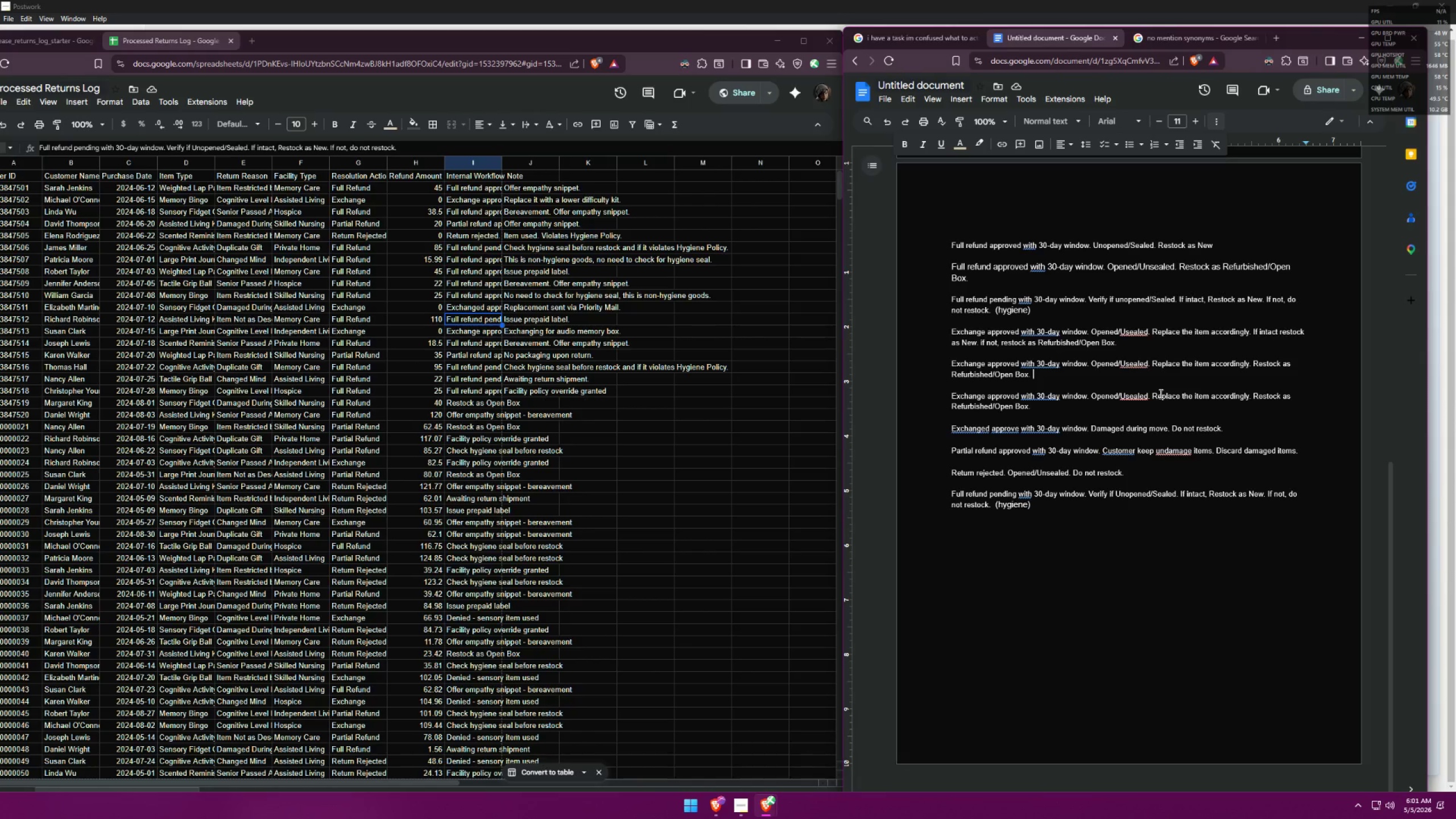 
wait(16.42)
 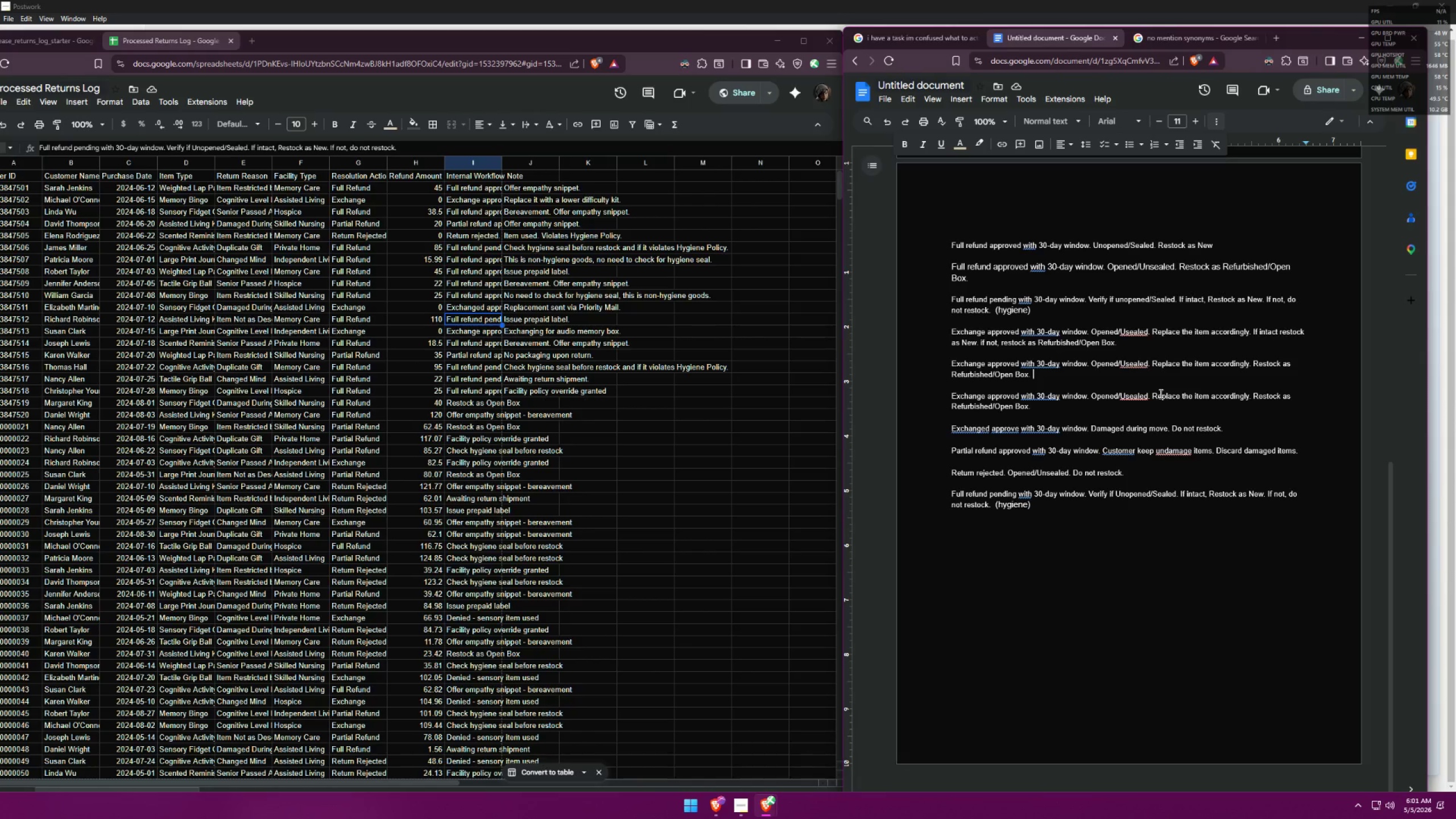 
left_click([470, 307])
 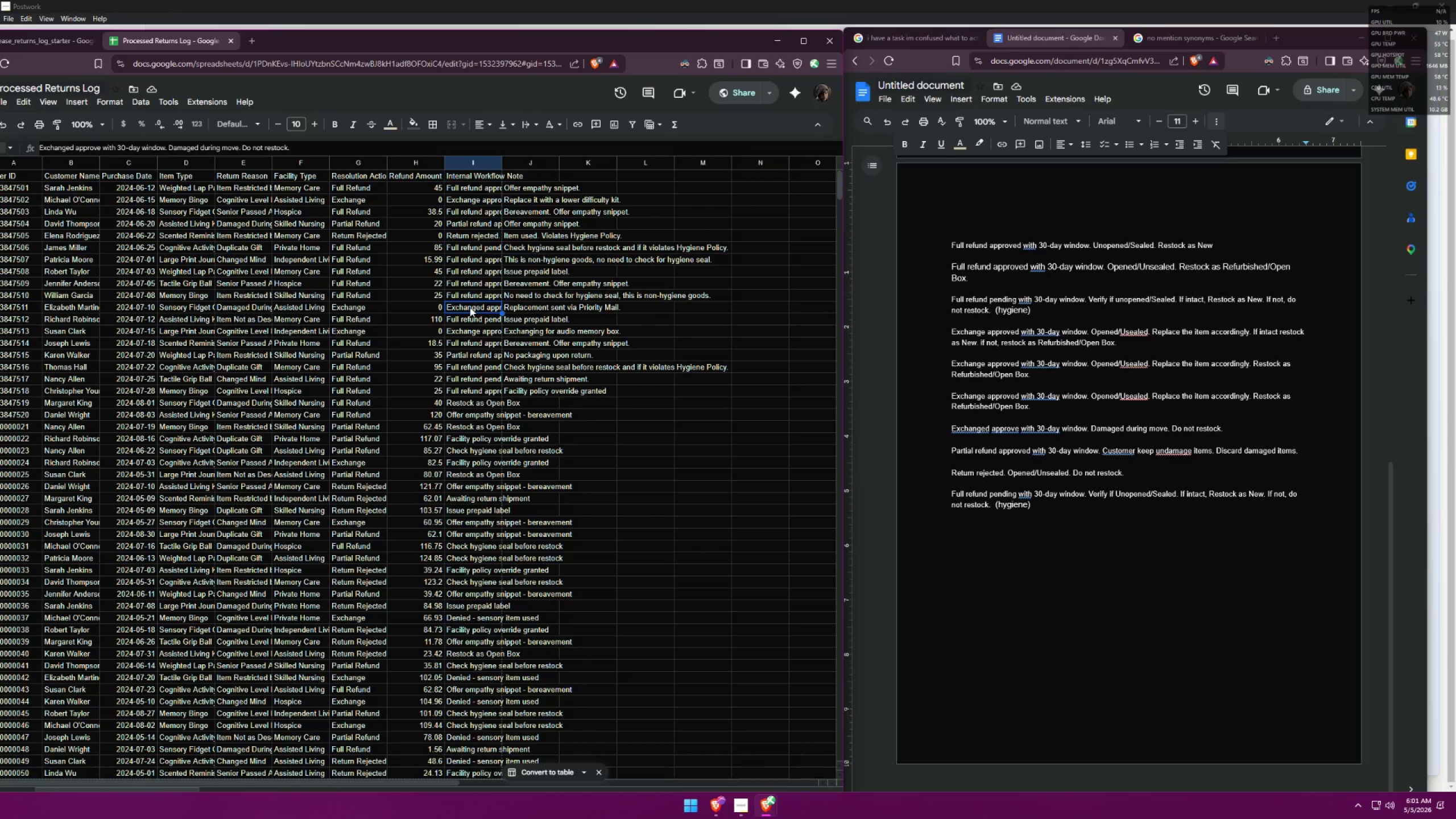 
wait(7.87)
 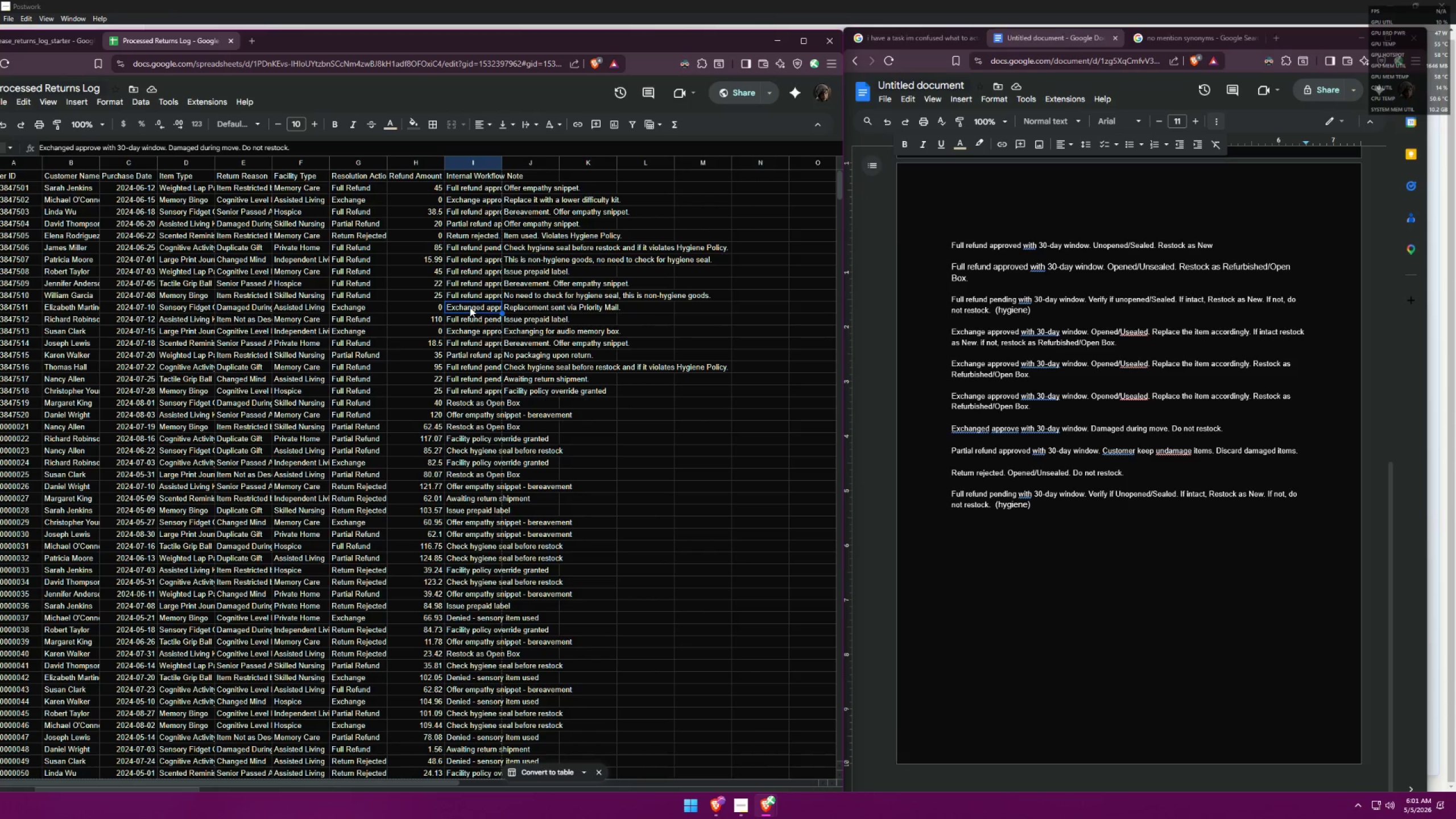 
key(Control+ControlLeft)
 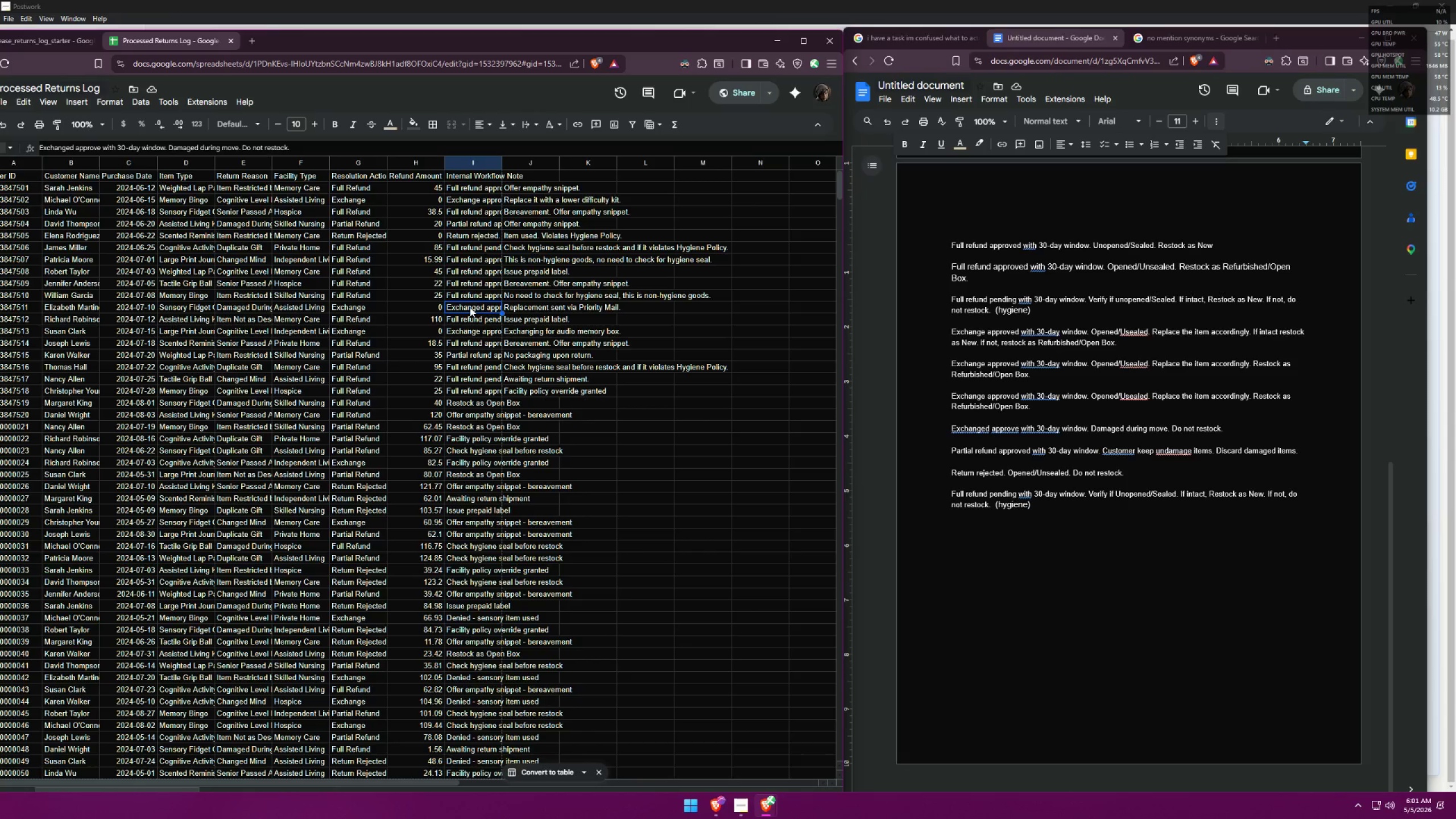 
key(Control+C)
 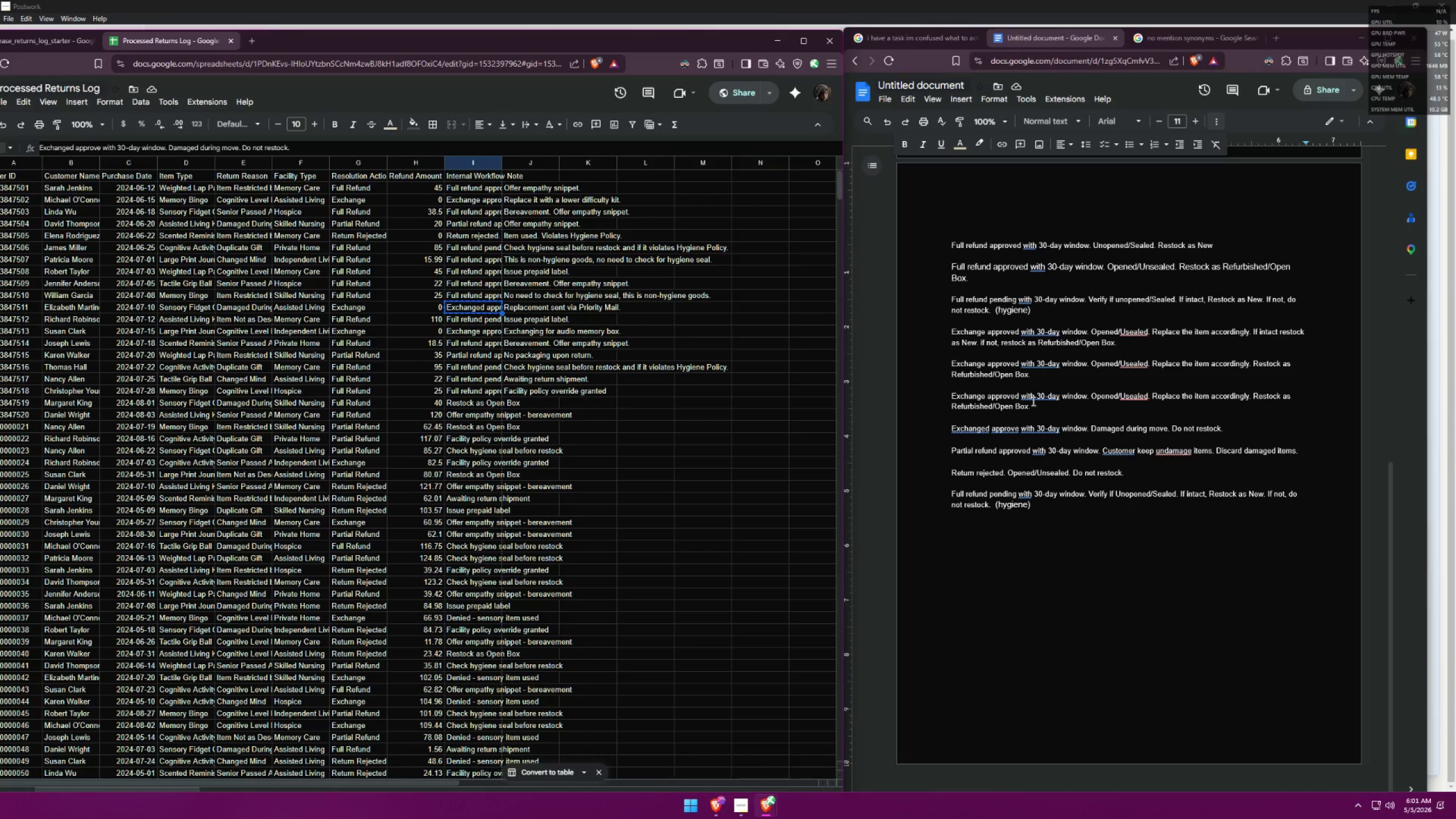 
left_click([1042, 410])
 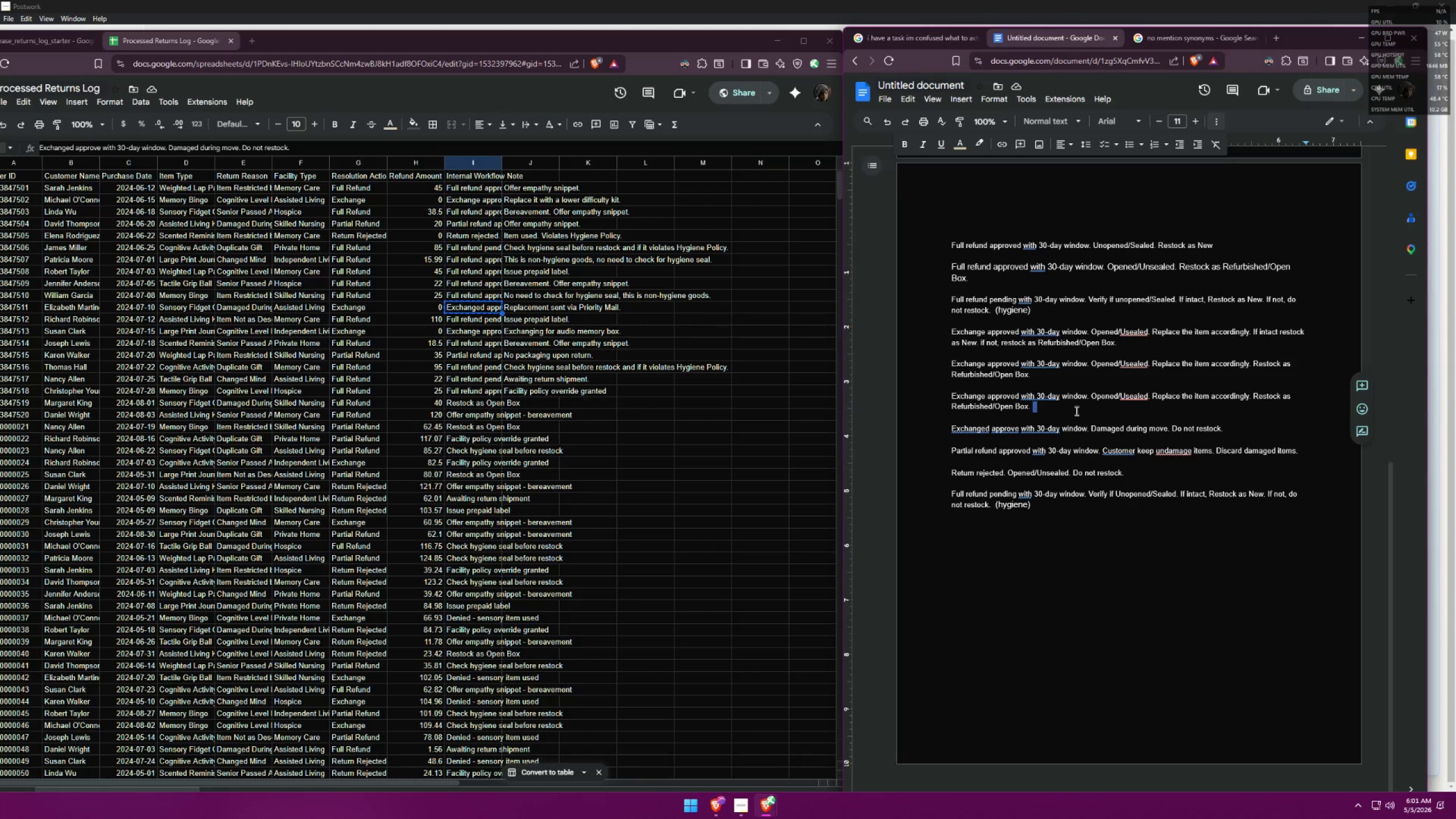 
key(Enter)
 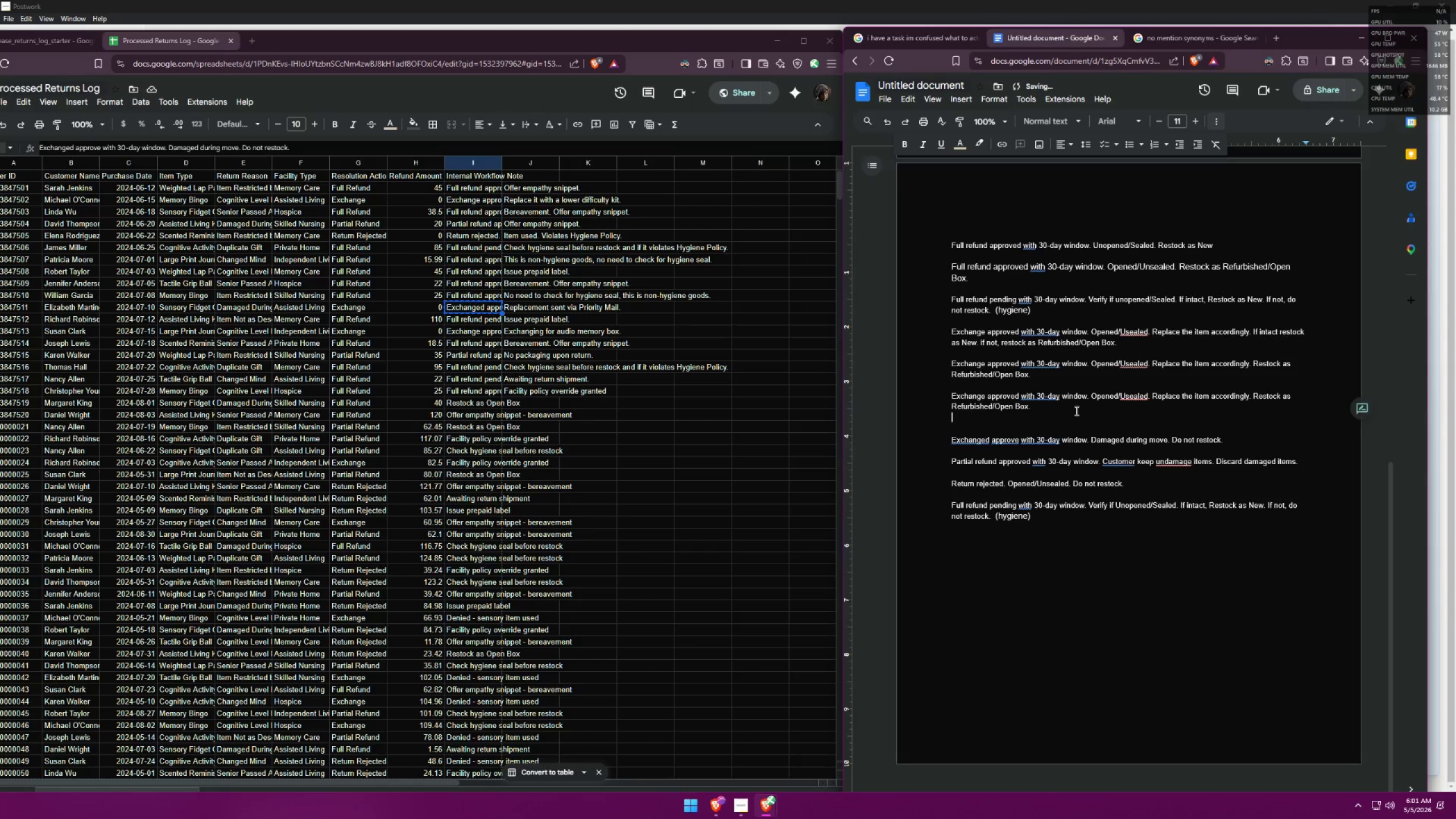 
key(Enter)
 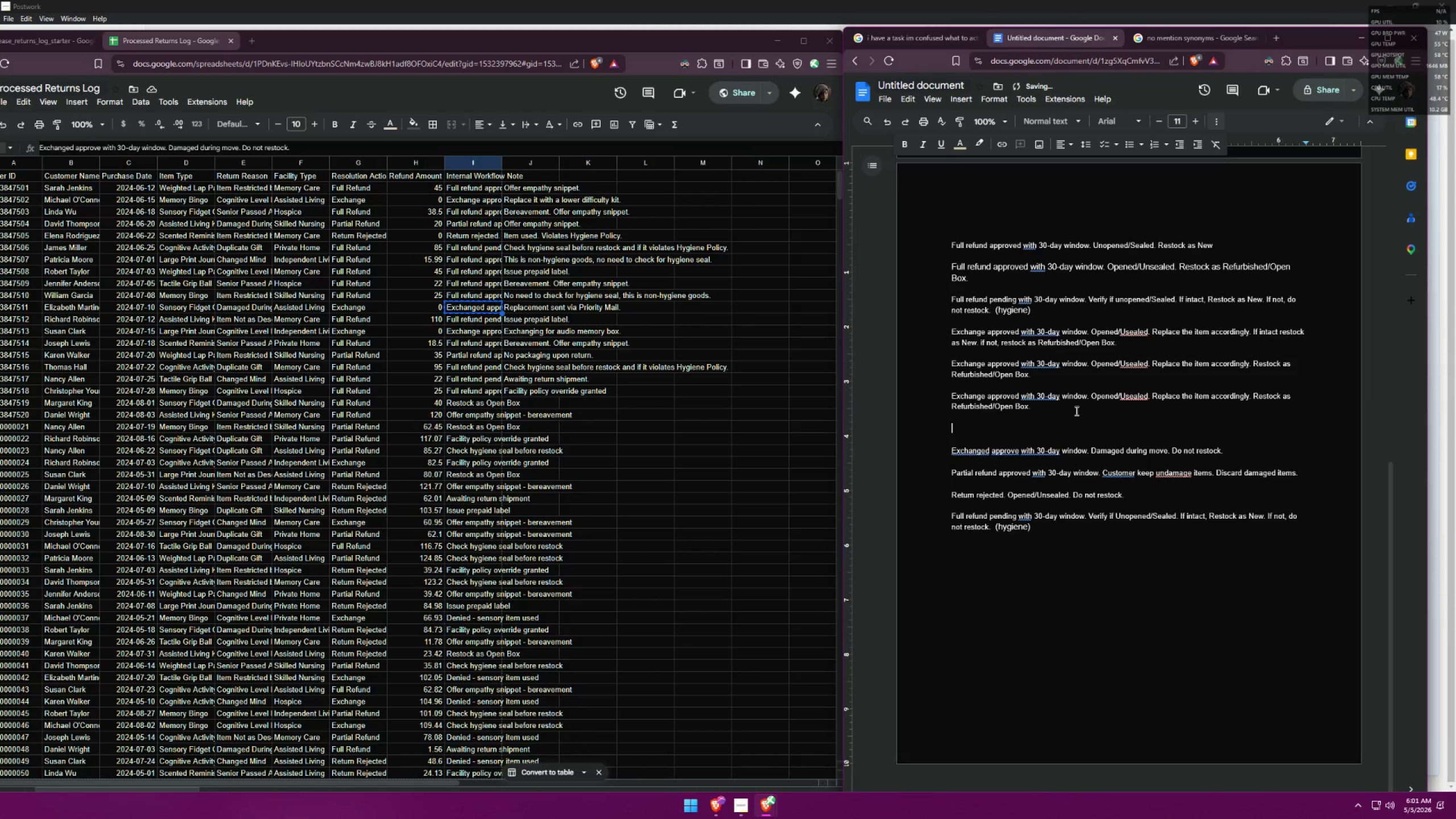 
key(Control+ControlLeft)
 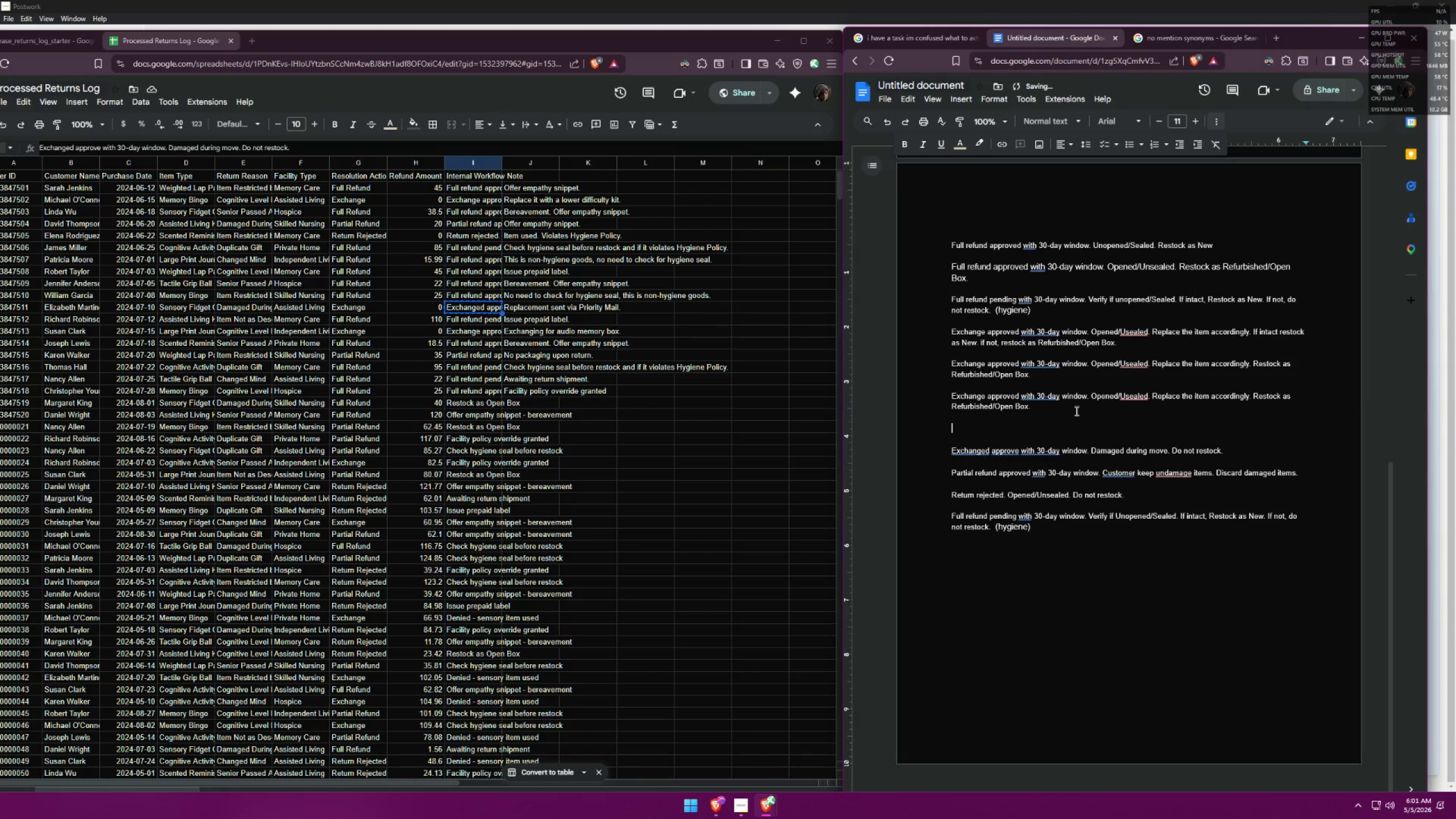 
key(Control+V)
 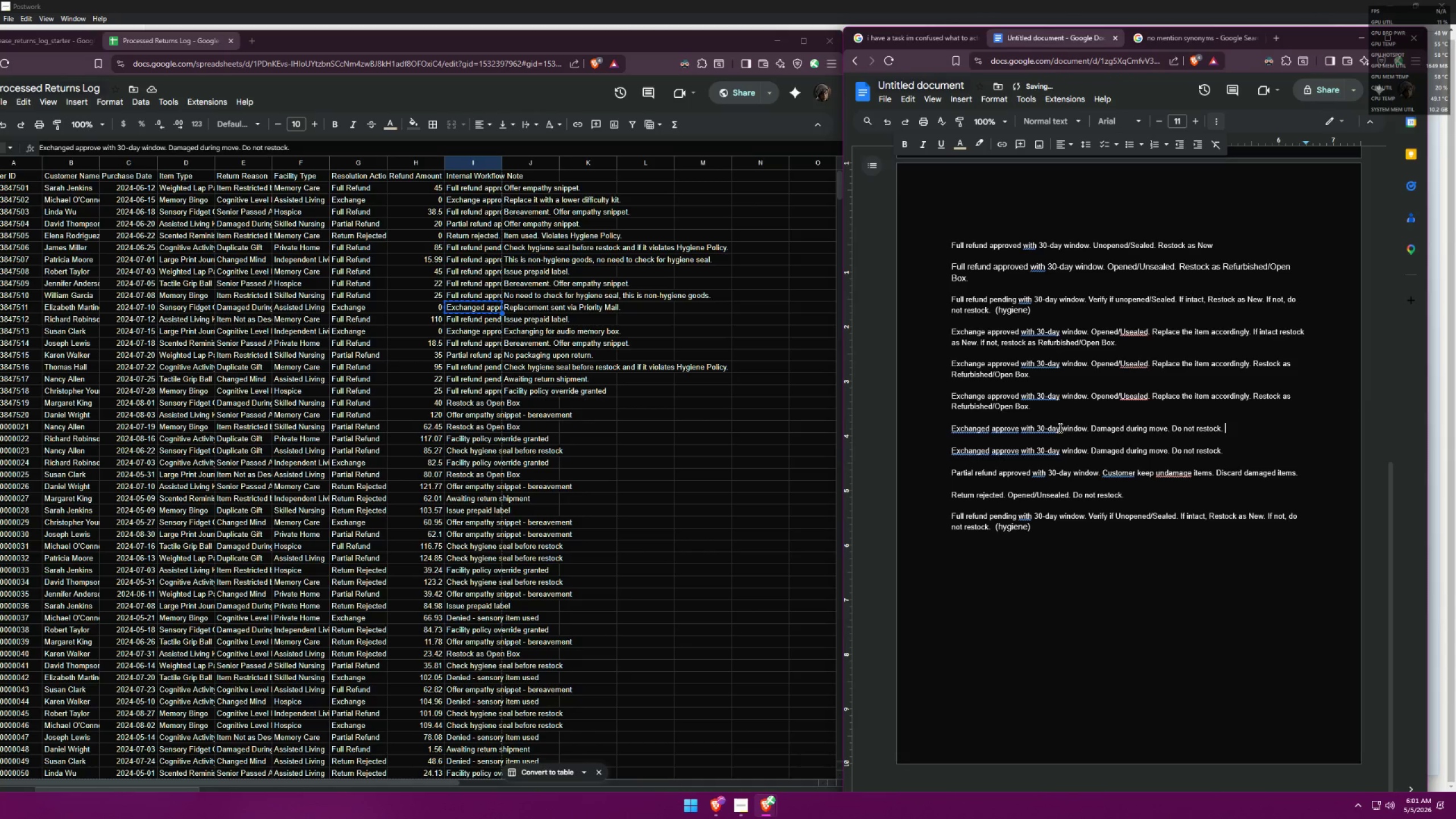 
left_click([1093, 428])
 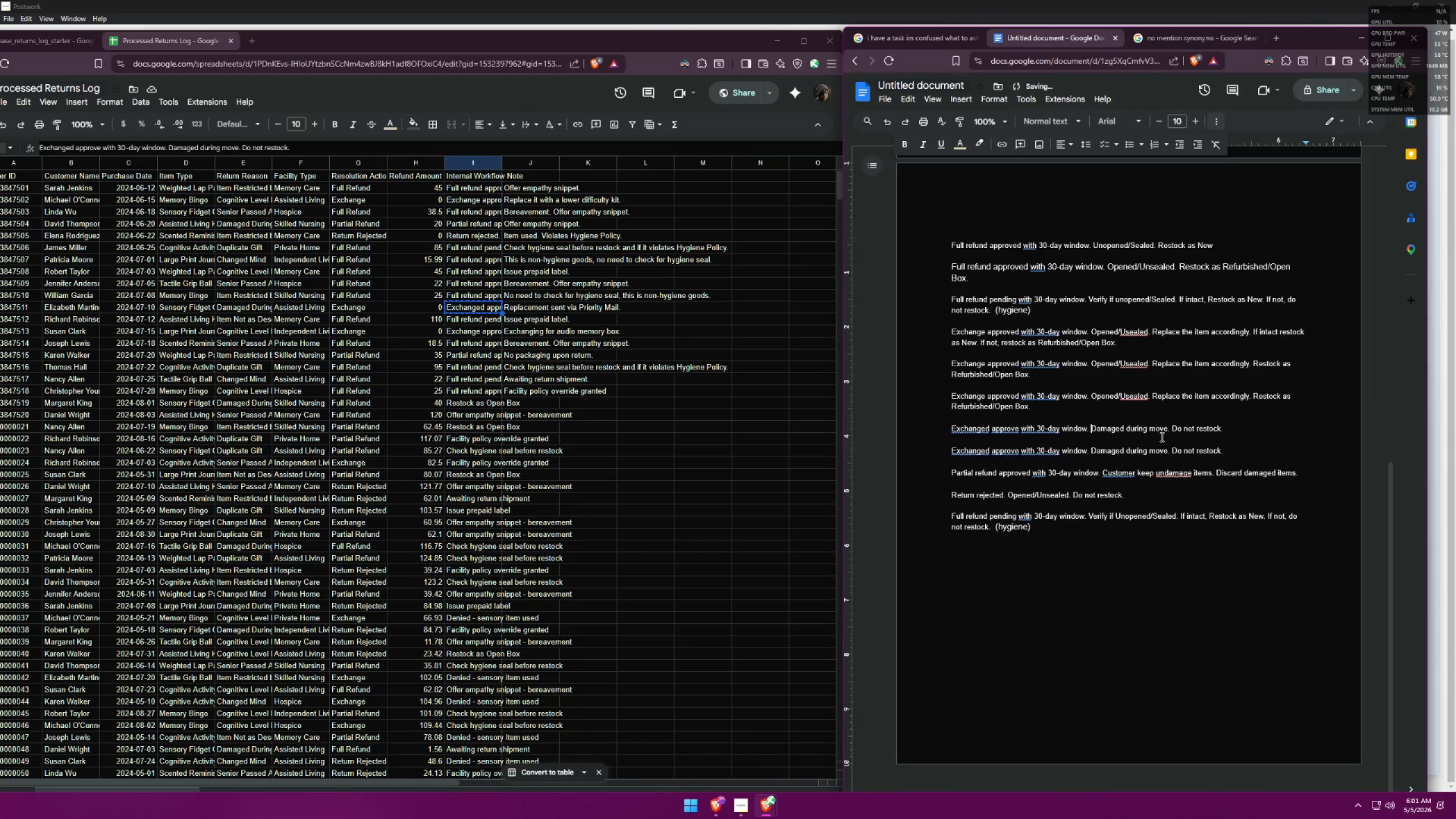 
type(Replace item)
key(Backspace)
key(Backspace)
key(Backspace)
key(Backspace)
 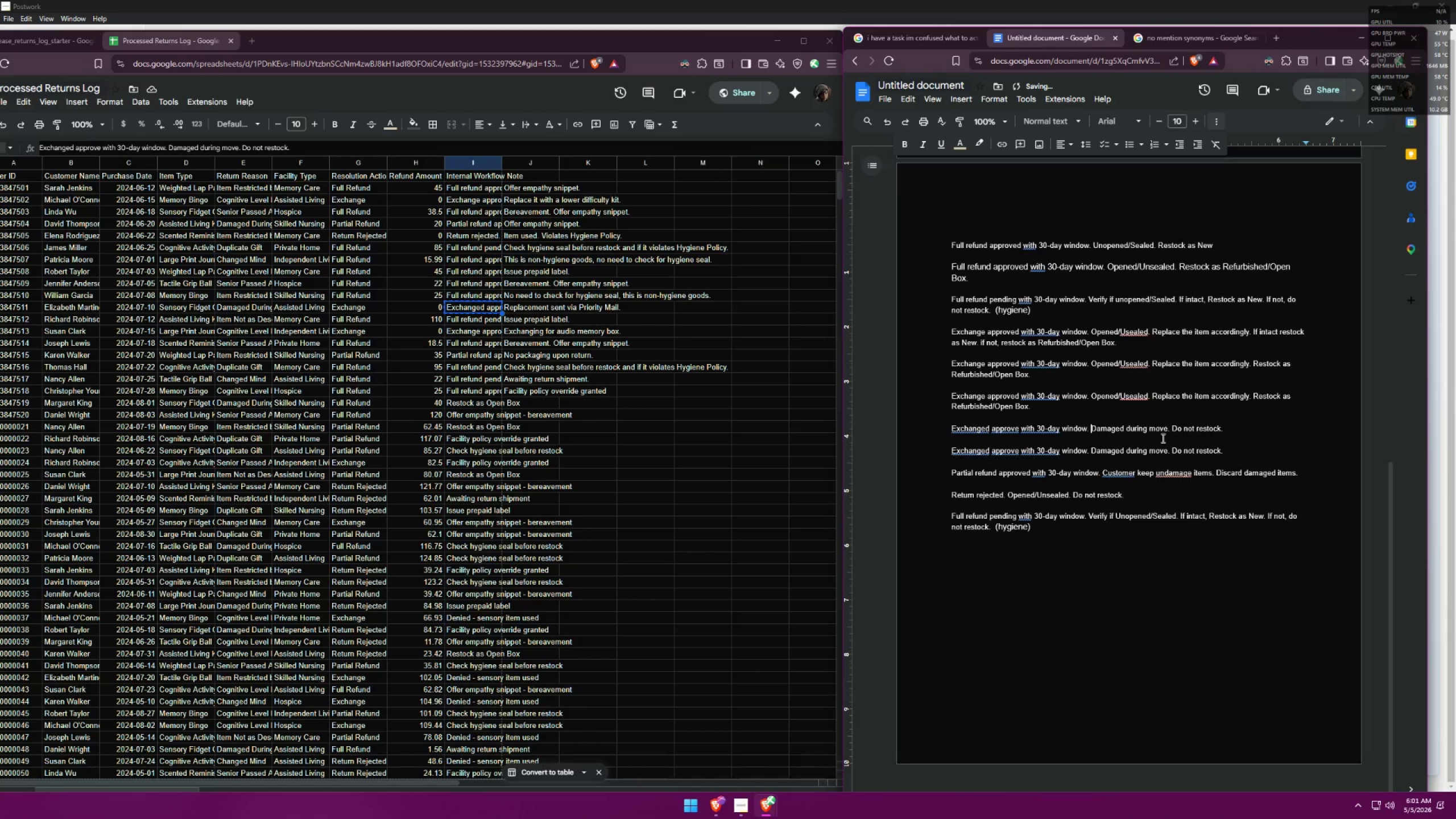 
left_click([1173, 428])
 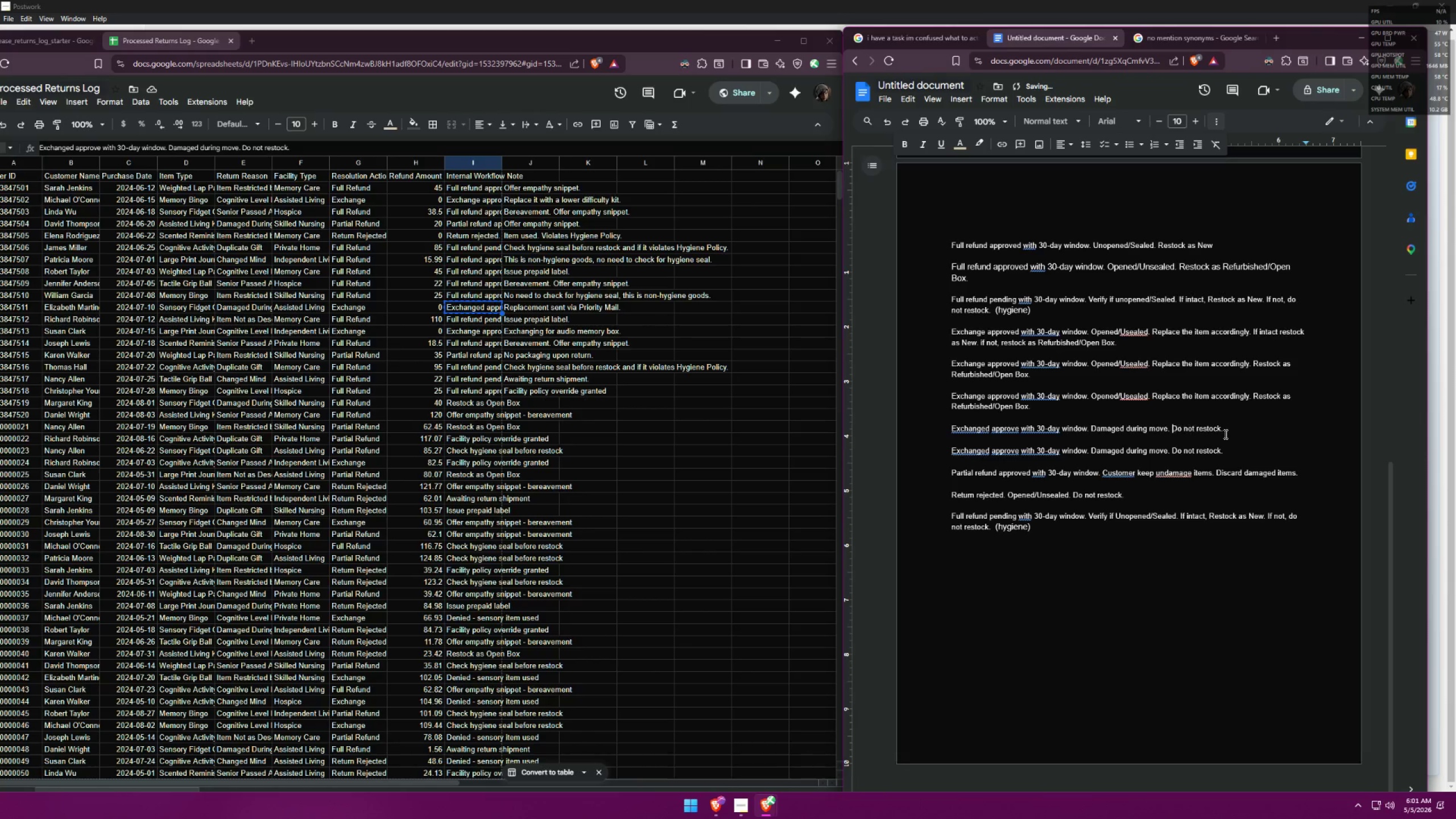 
type(Replace item. )
 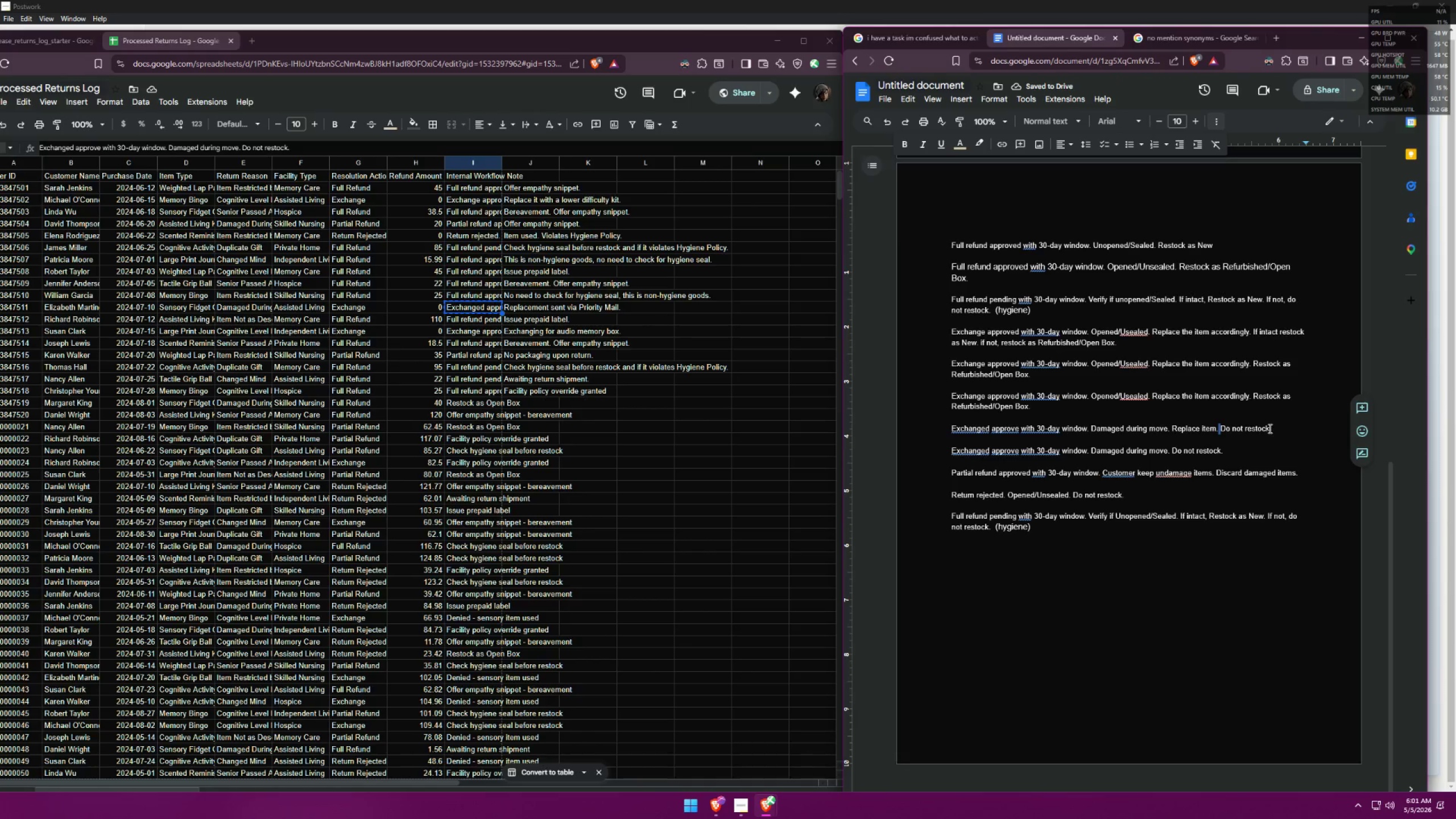 
wait(5.31)
 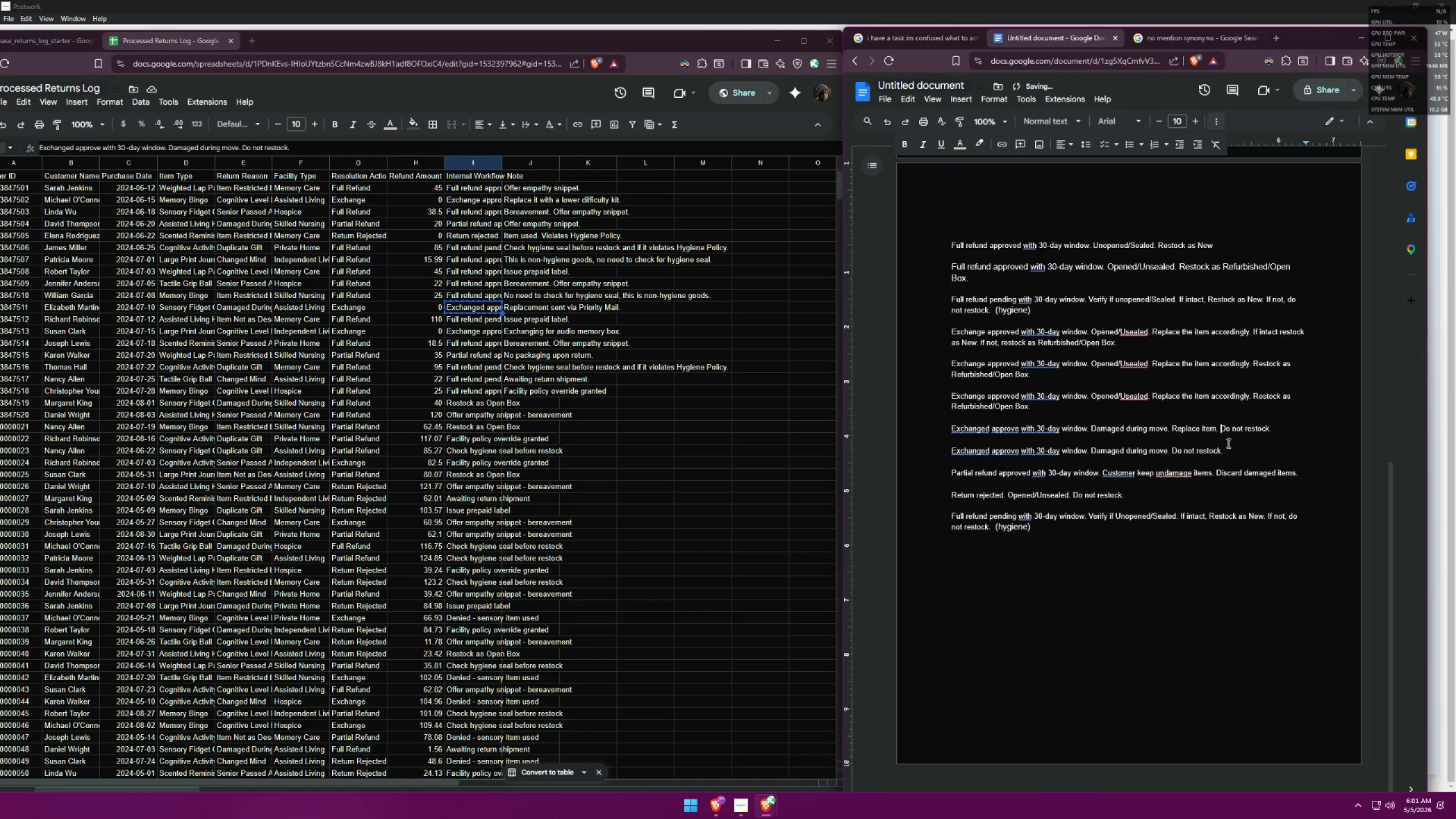 
left_click_drag(start_coordinate=[1286, 428], to_coordinate=[948, 428])
 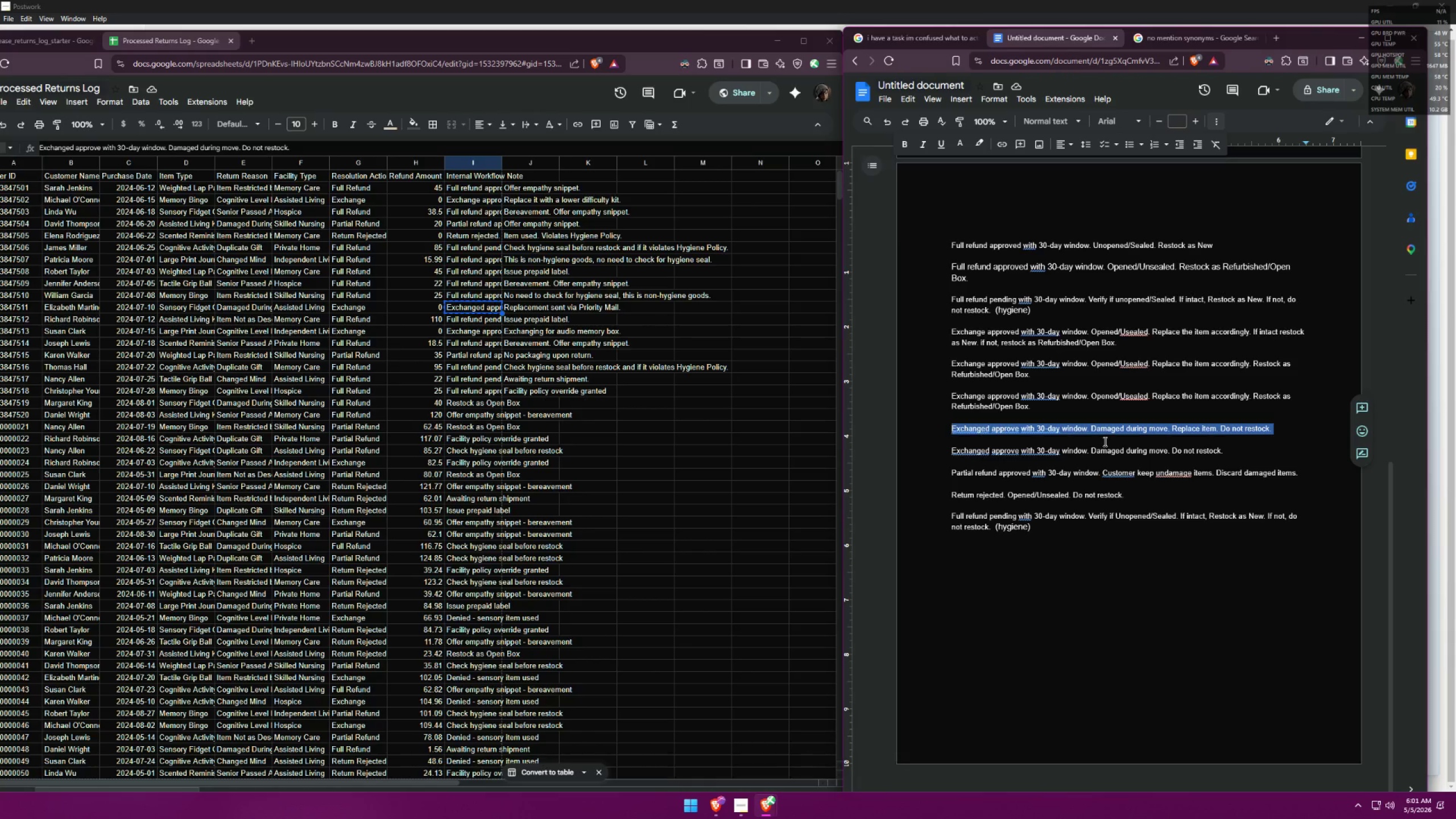 
key(Control+Z)
 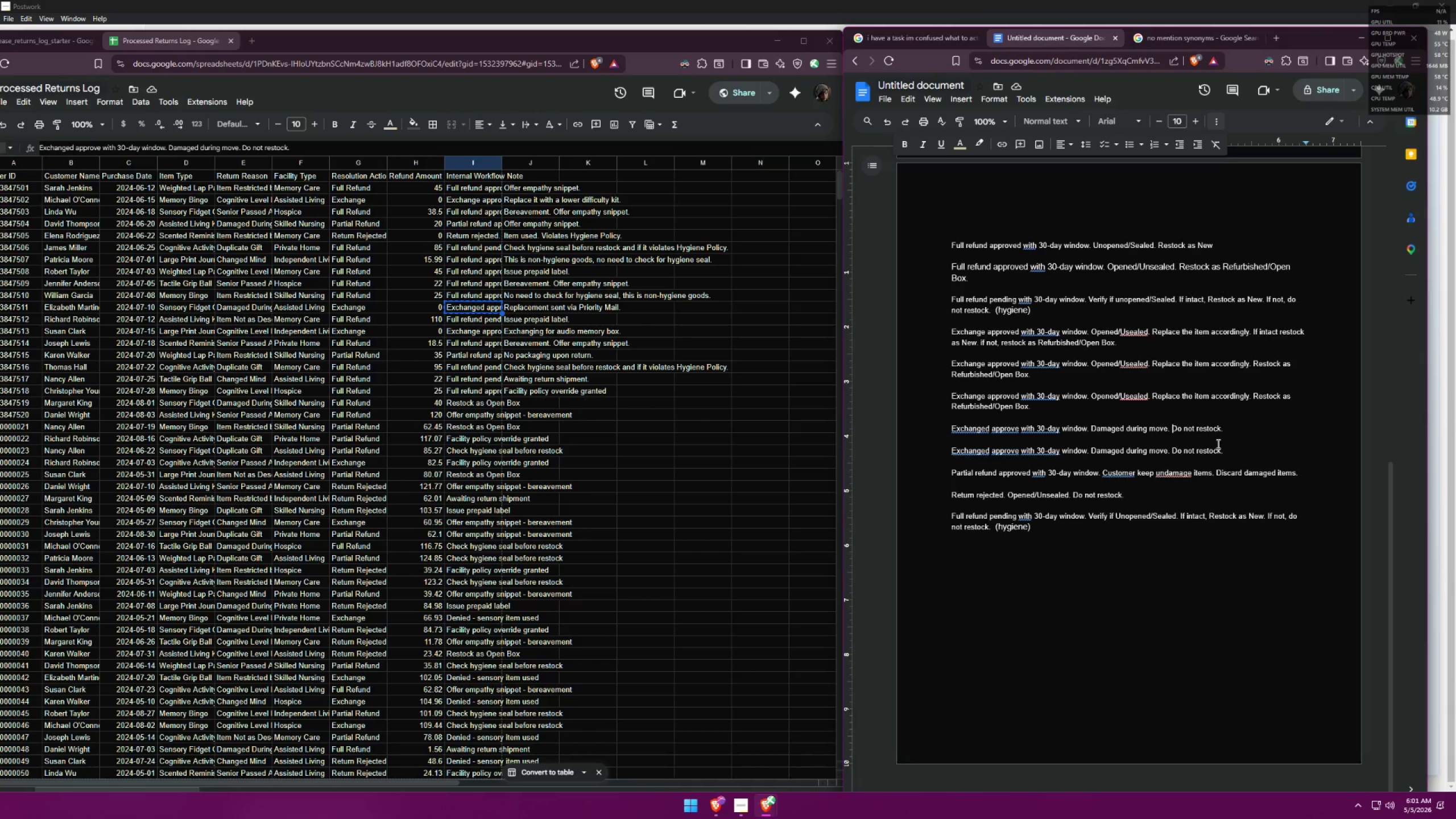 
wait(13.19)
 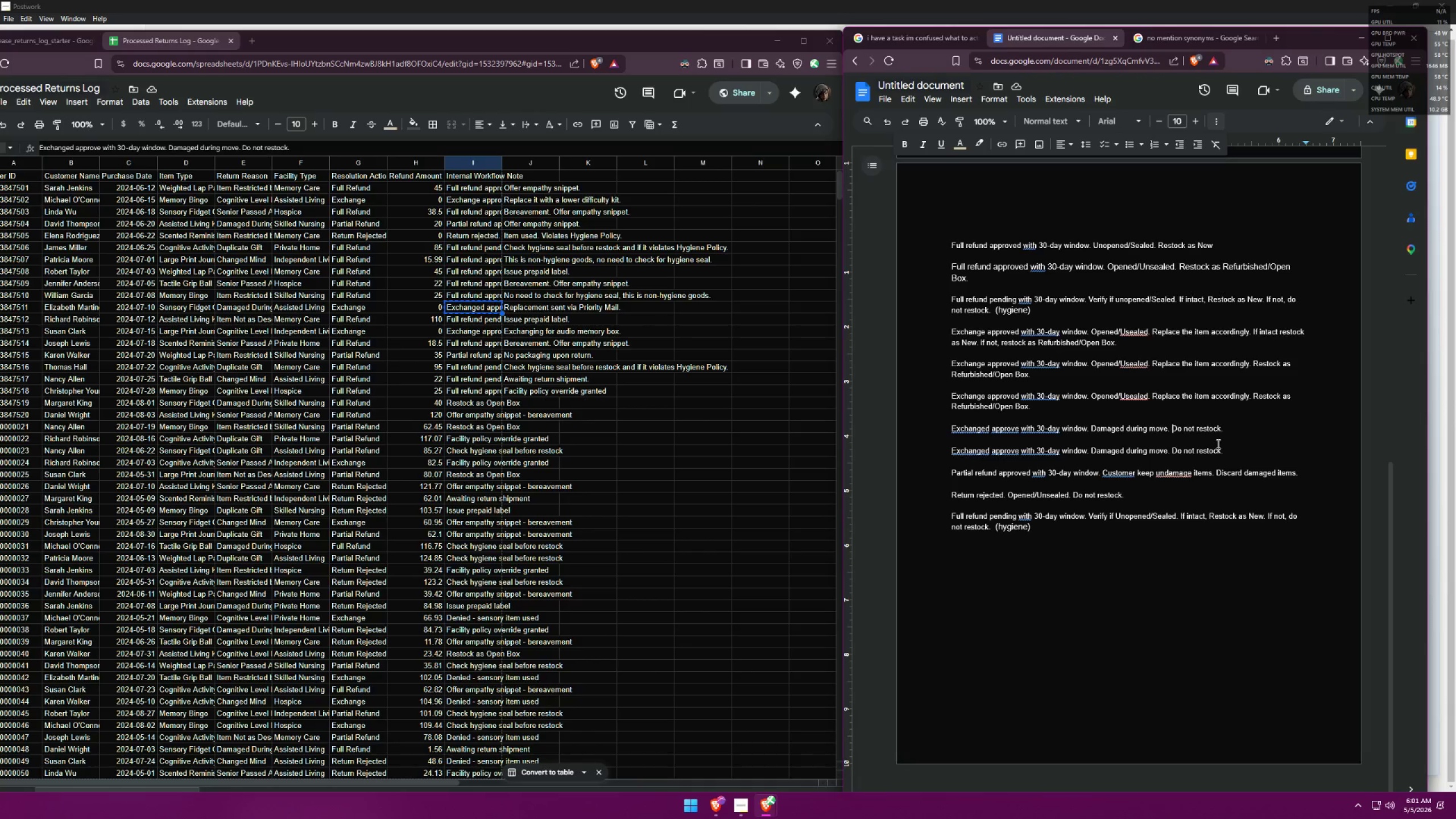 
left_click([1242, 437])
 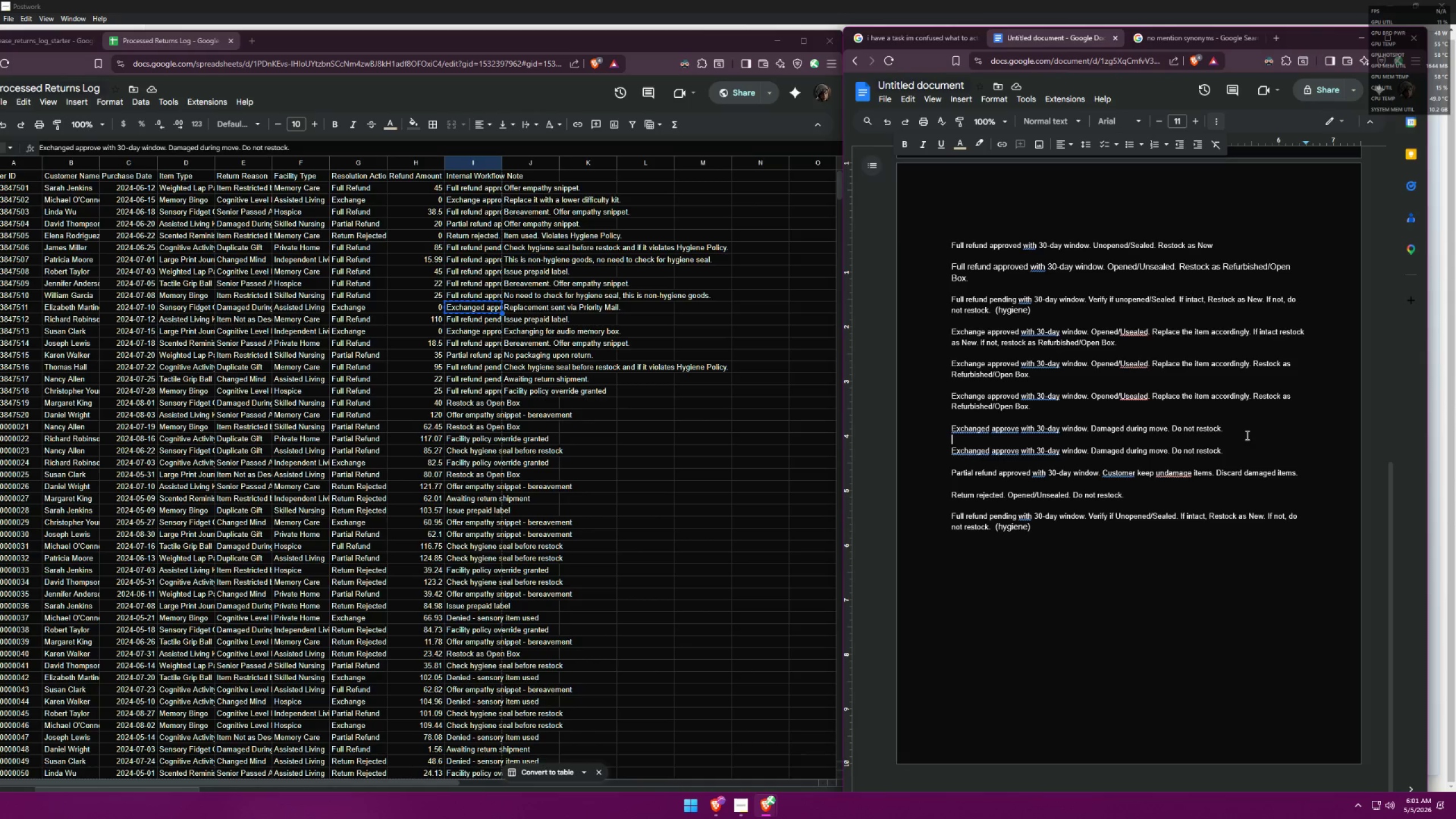 
double_click([1245, 429])
 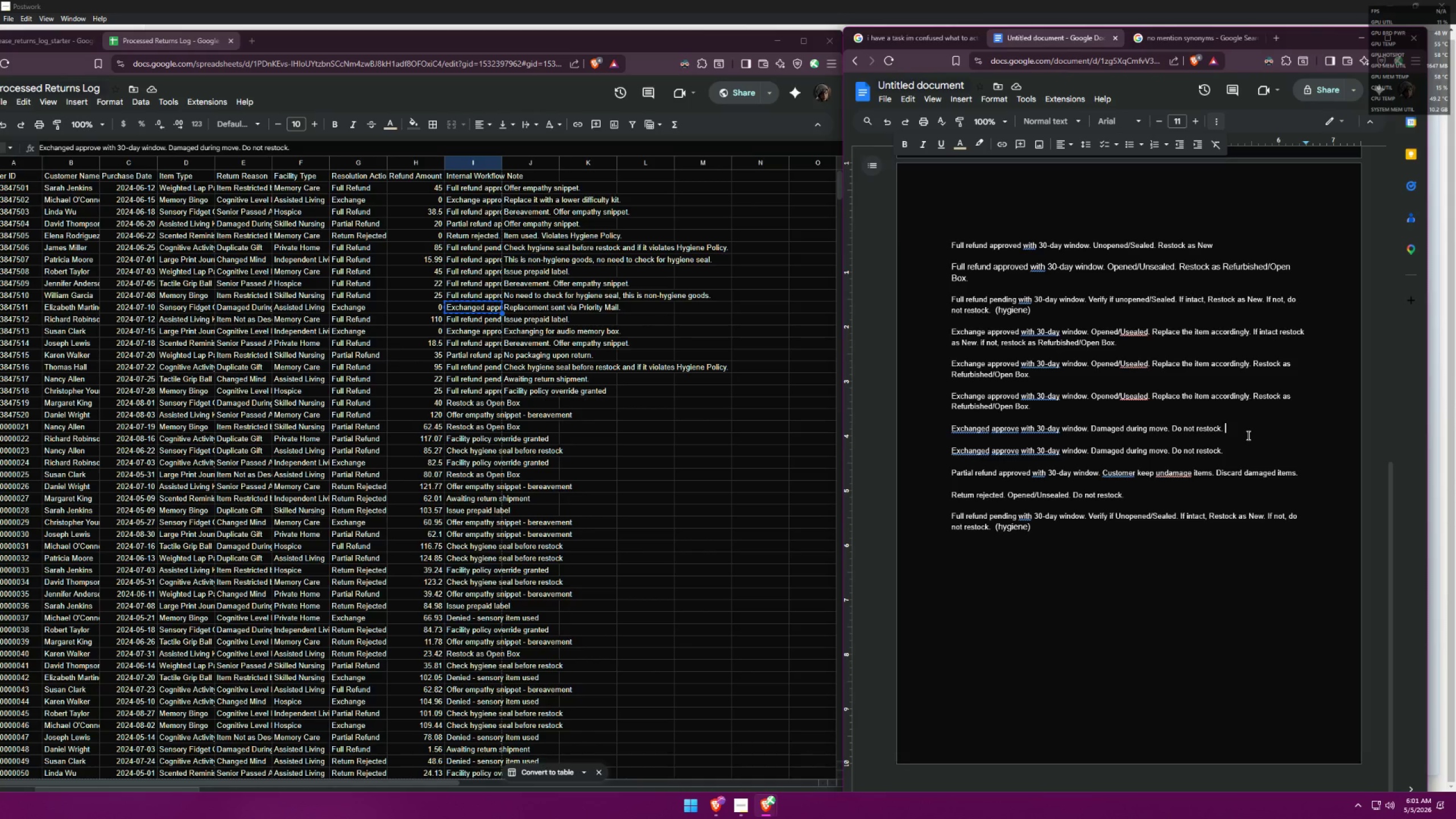 
type((damaged))
 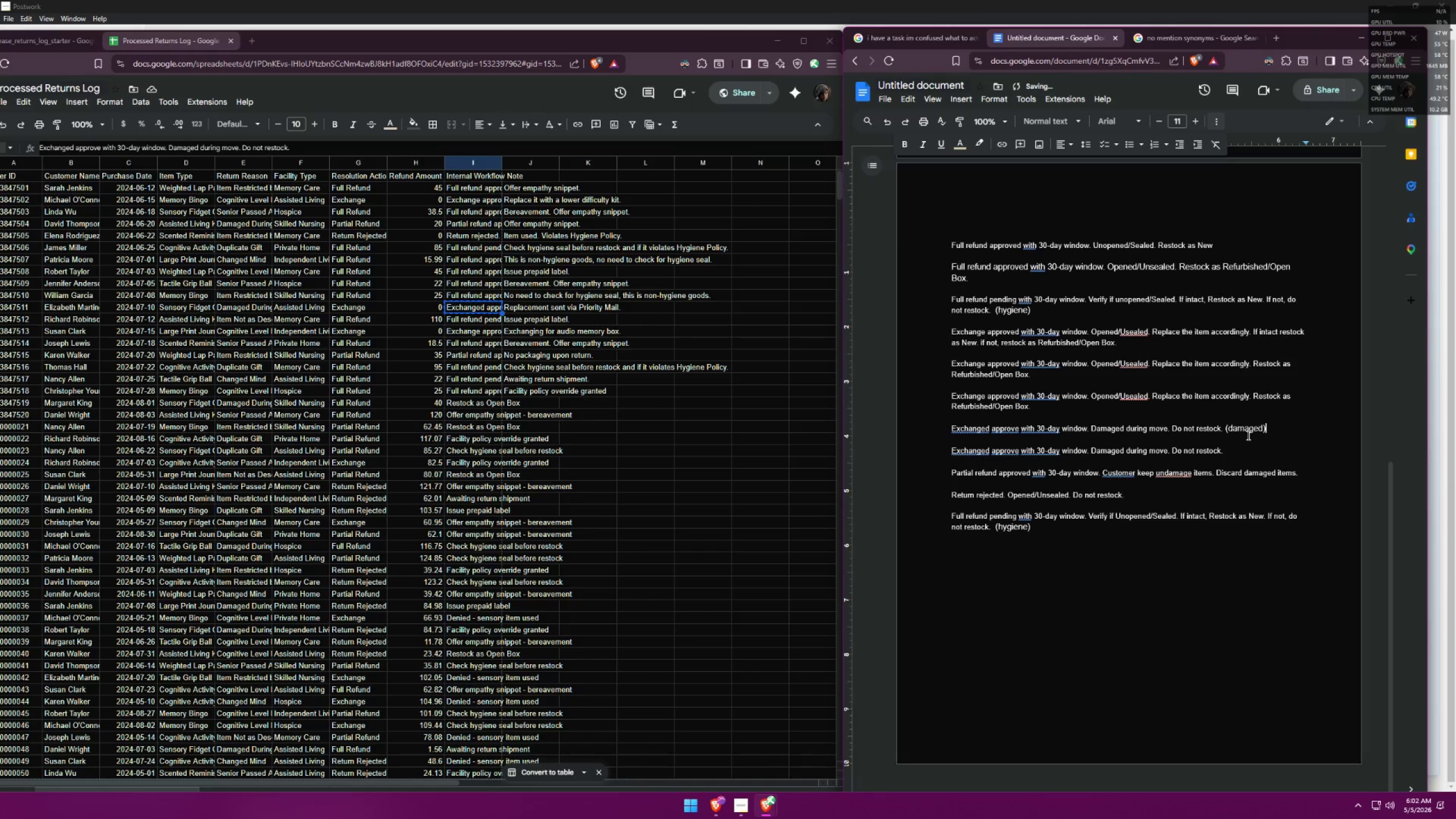 
left_click([1264, 434])
 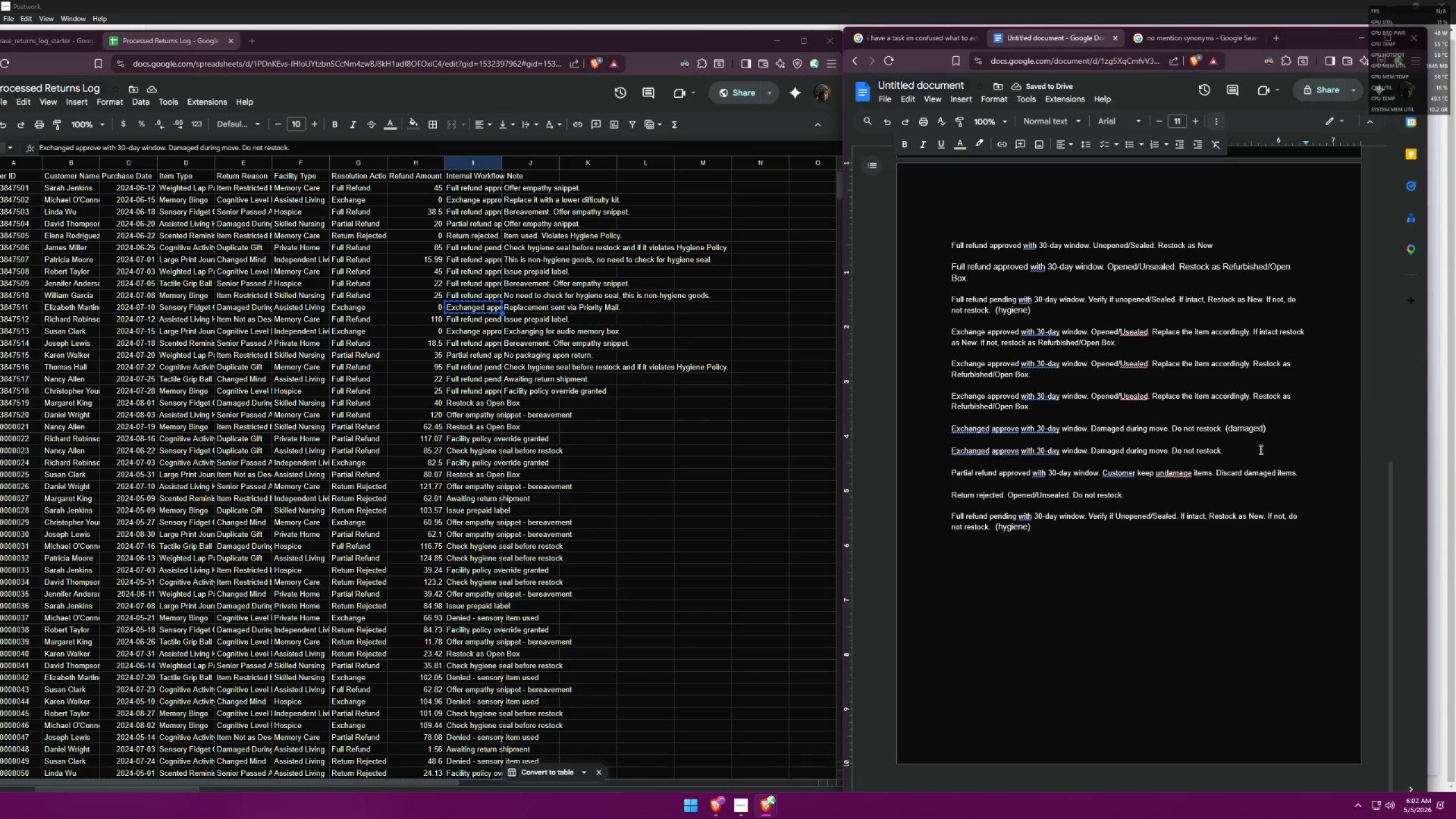 
type( nont kit)
key(Backspace)
key(Backspace)
key(Backspace)
key(Backspace)
key(Backspace)
type( kl)
key(Backspace)
type(its)
 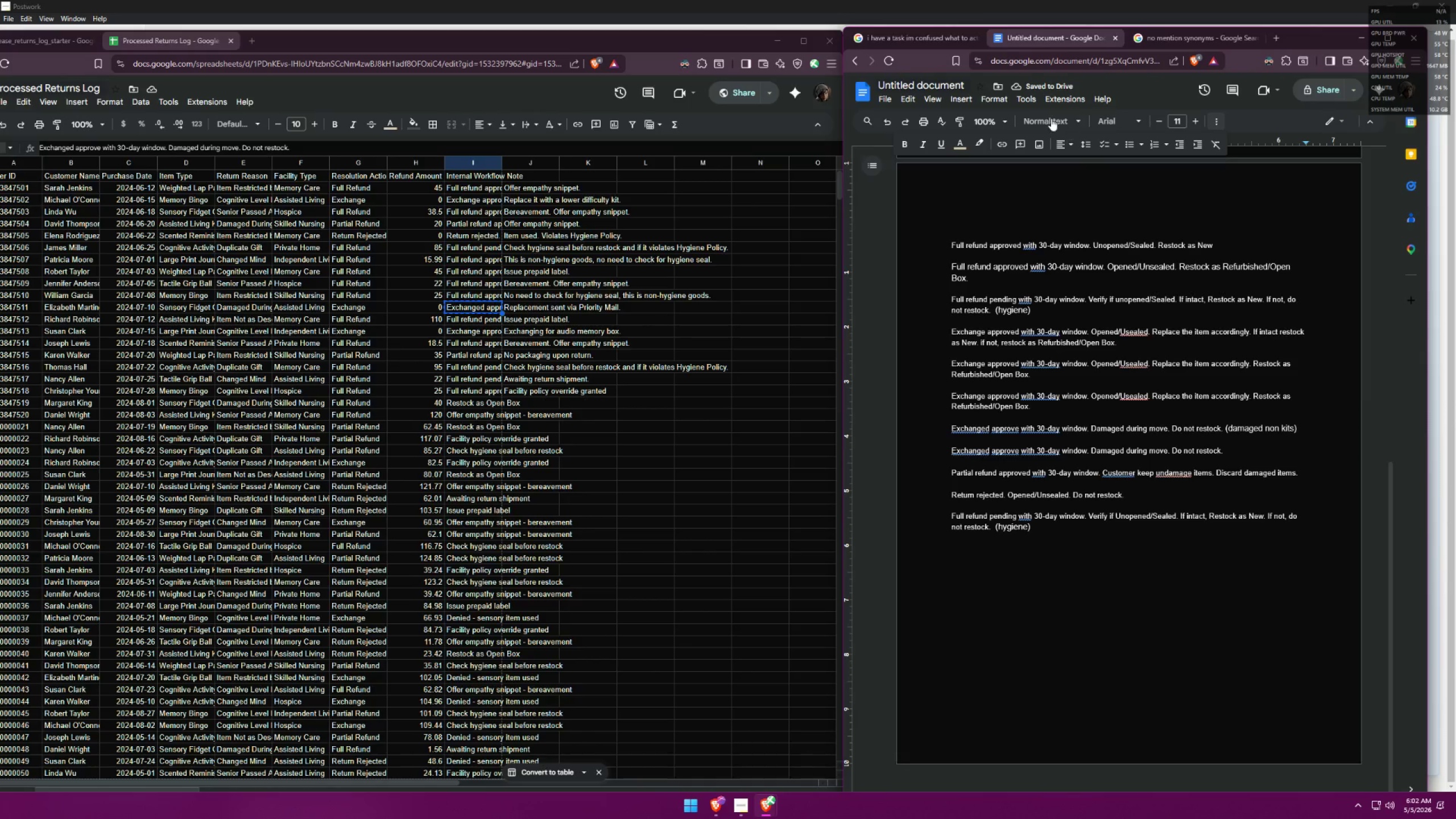 
wait(8.42)
 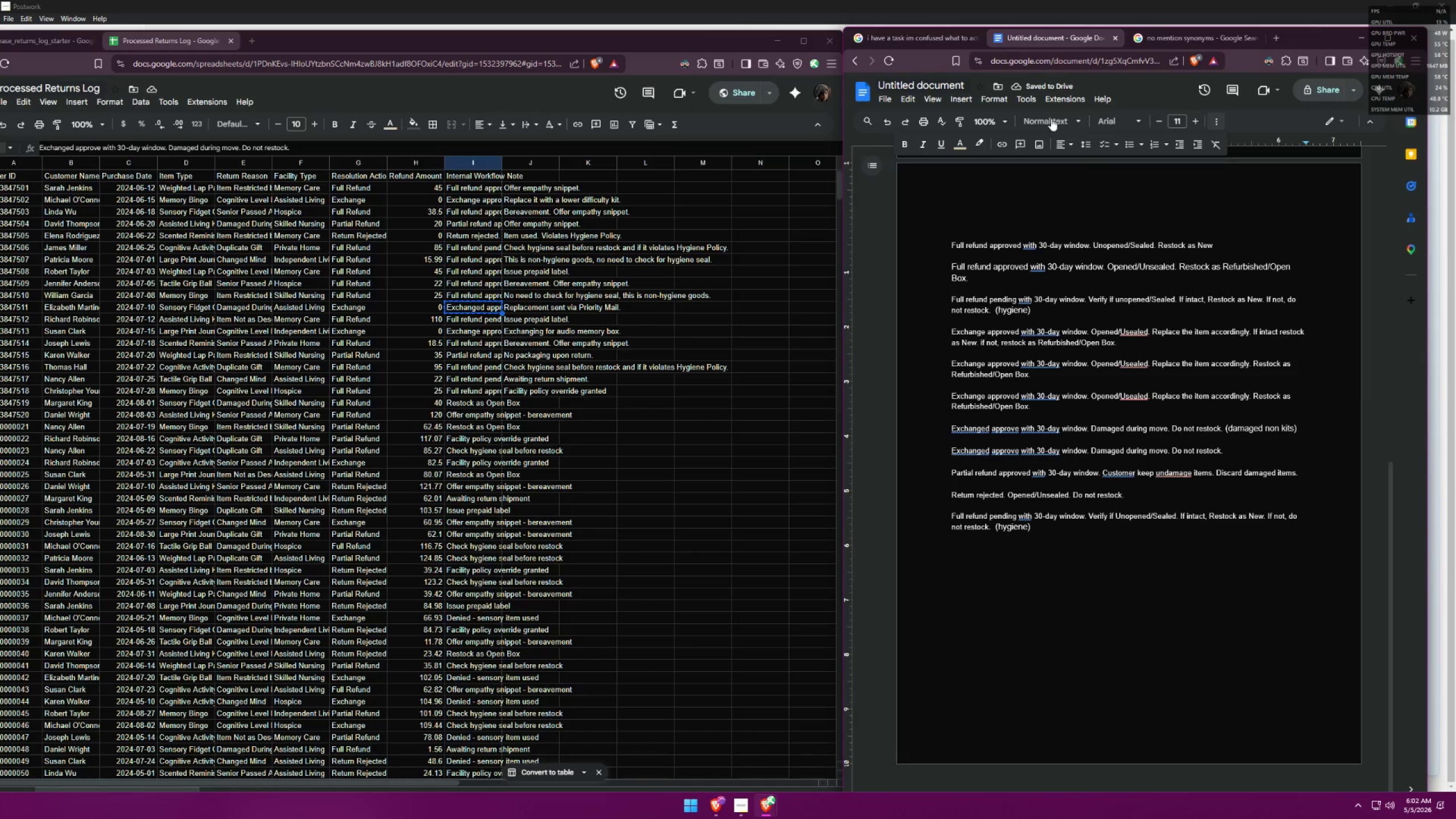 
left_click([514, 308])
 